 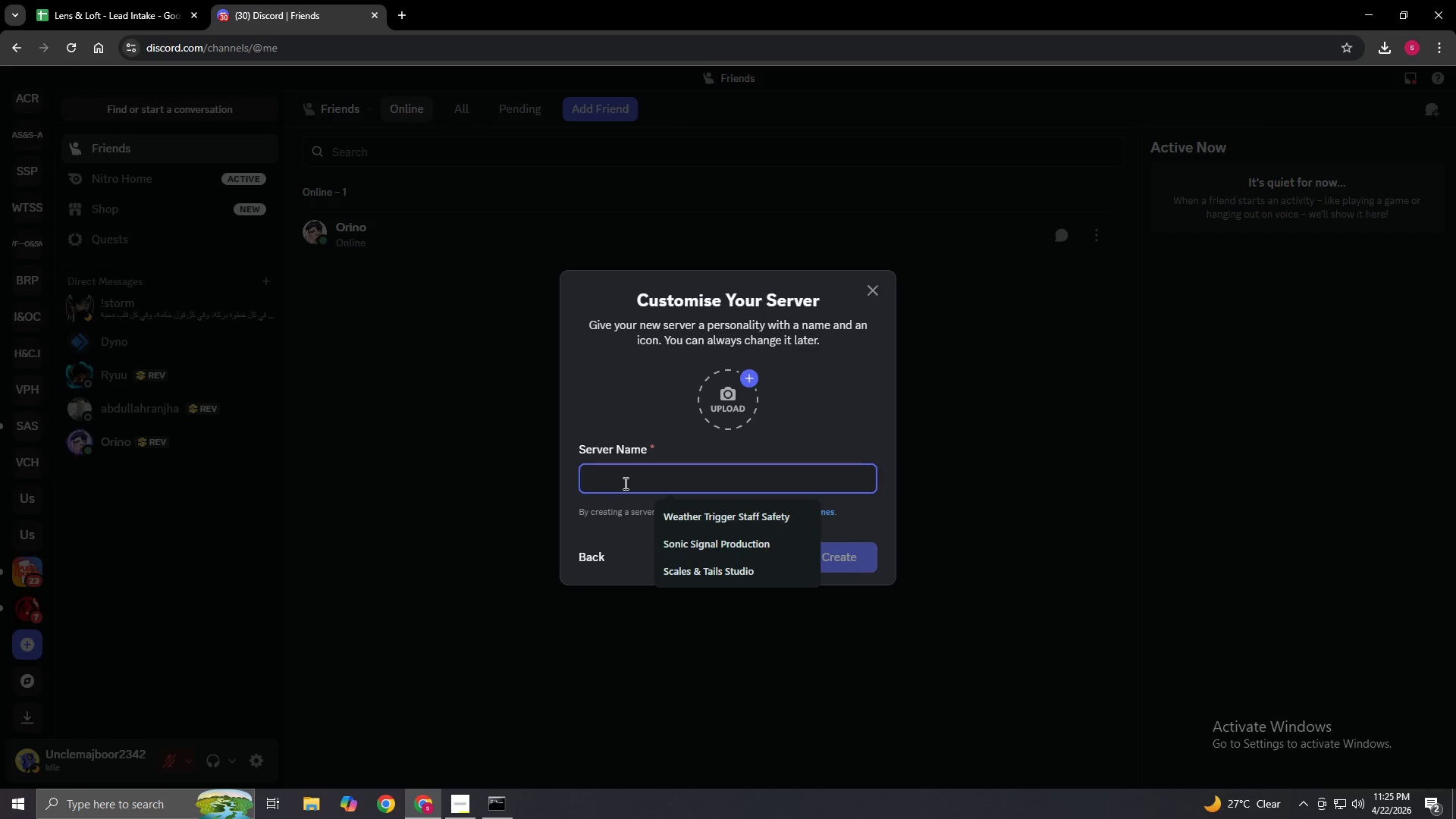 
type(Lens & Loft)
 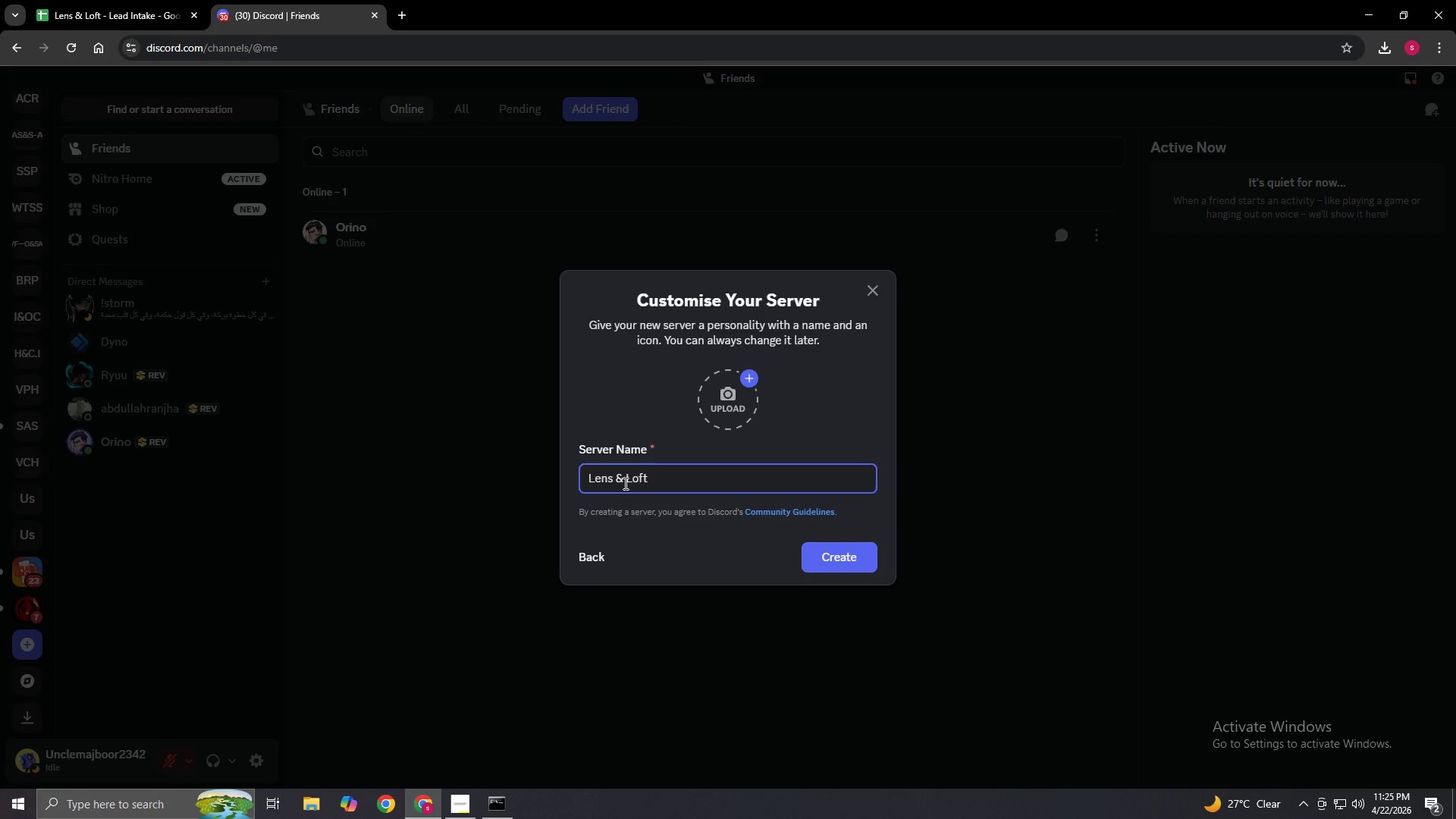 
left_click([824, 560])
 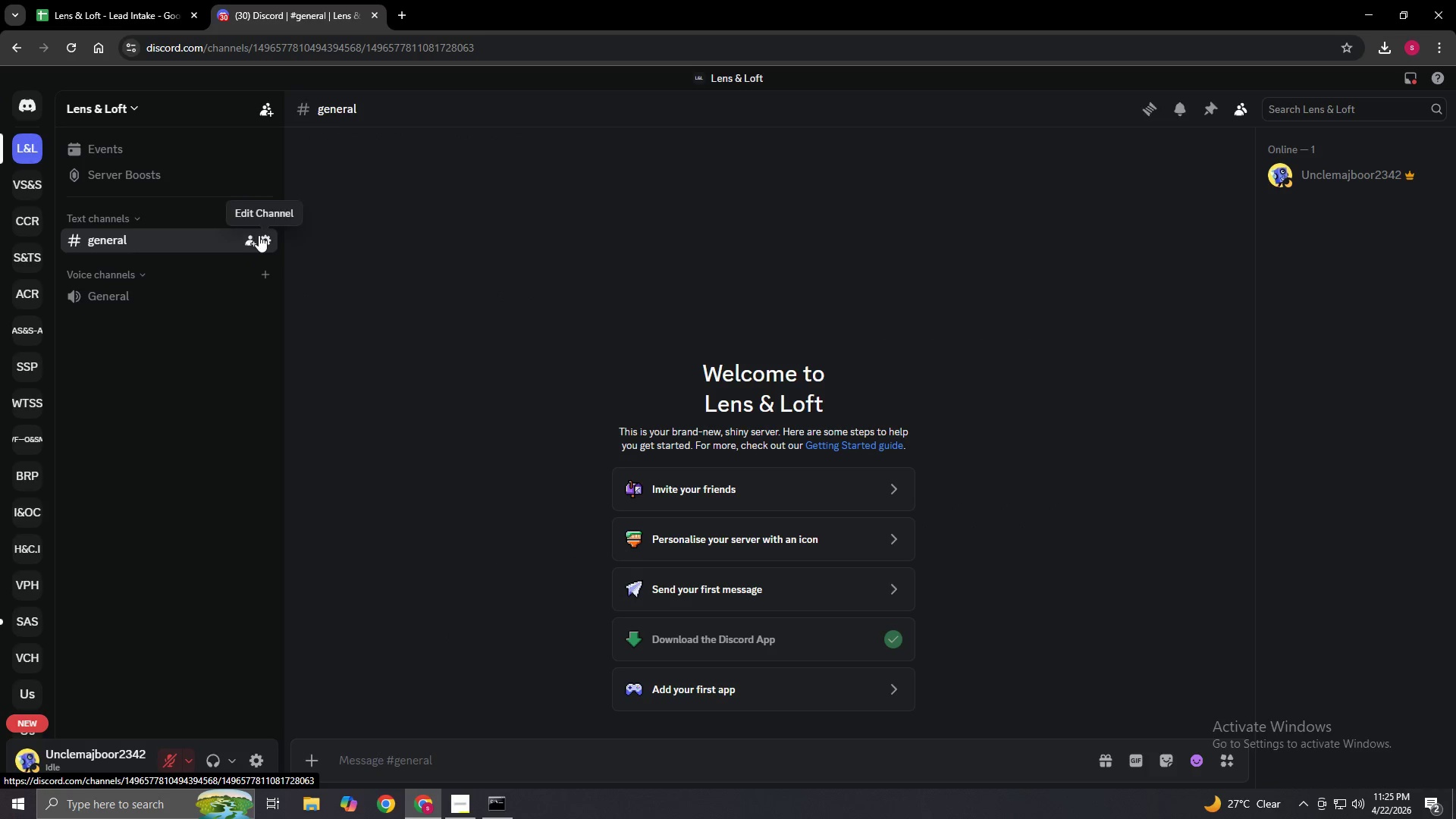 
left_click([259, 235])
 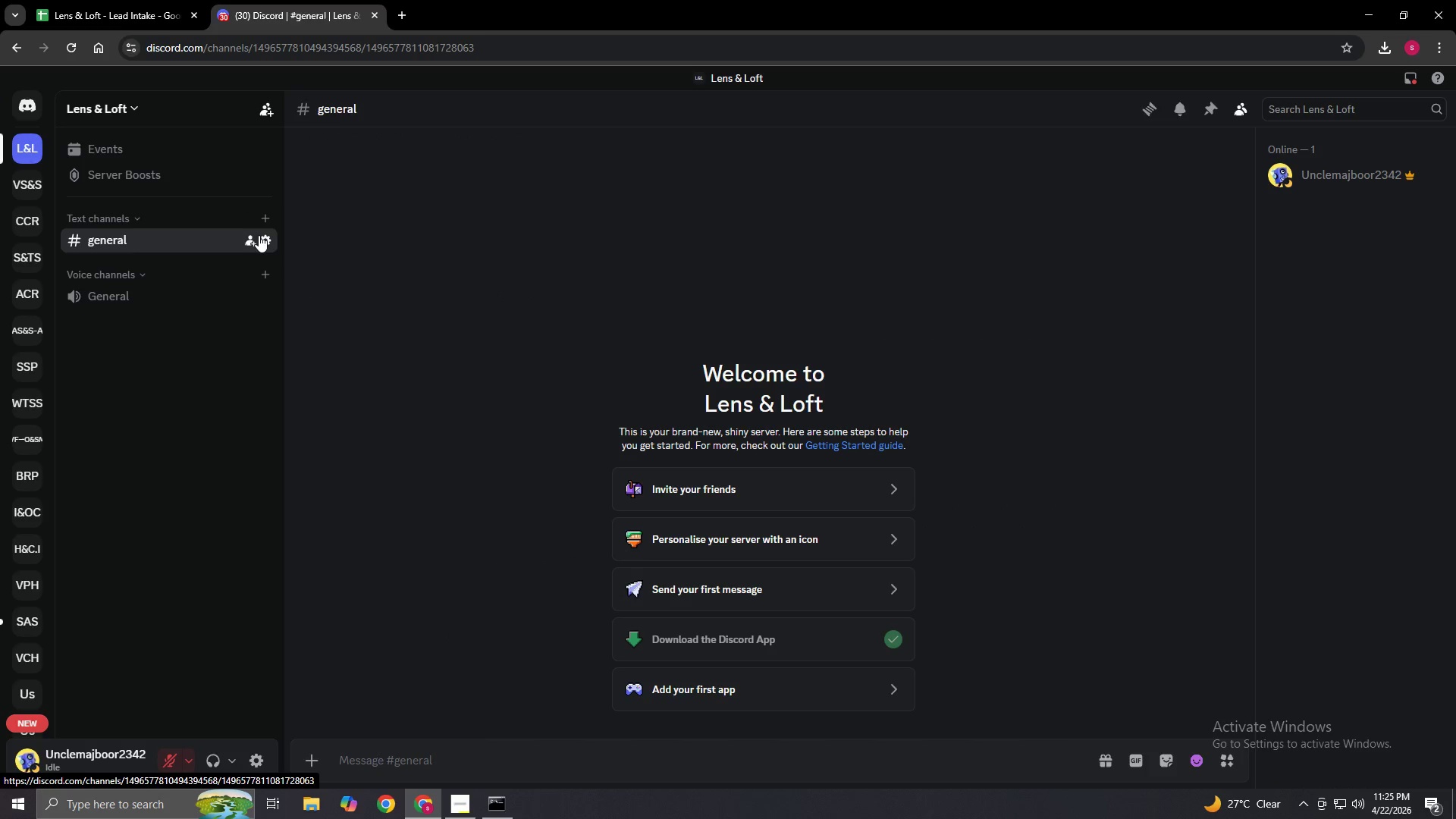 
left_click([263, 240])
 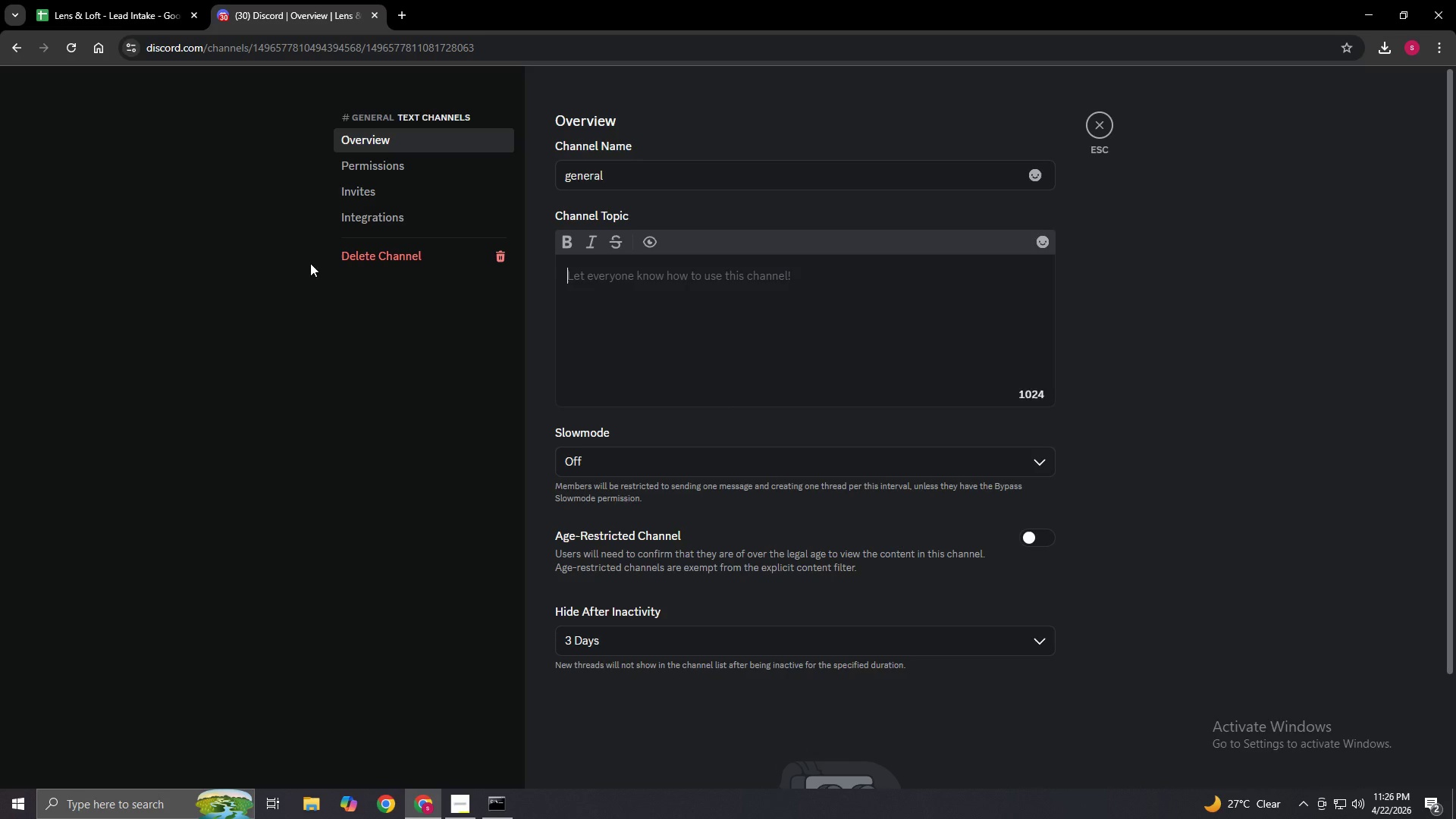 
left_click([361, 256])
 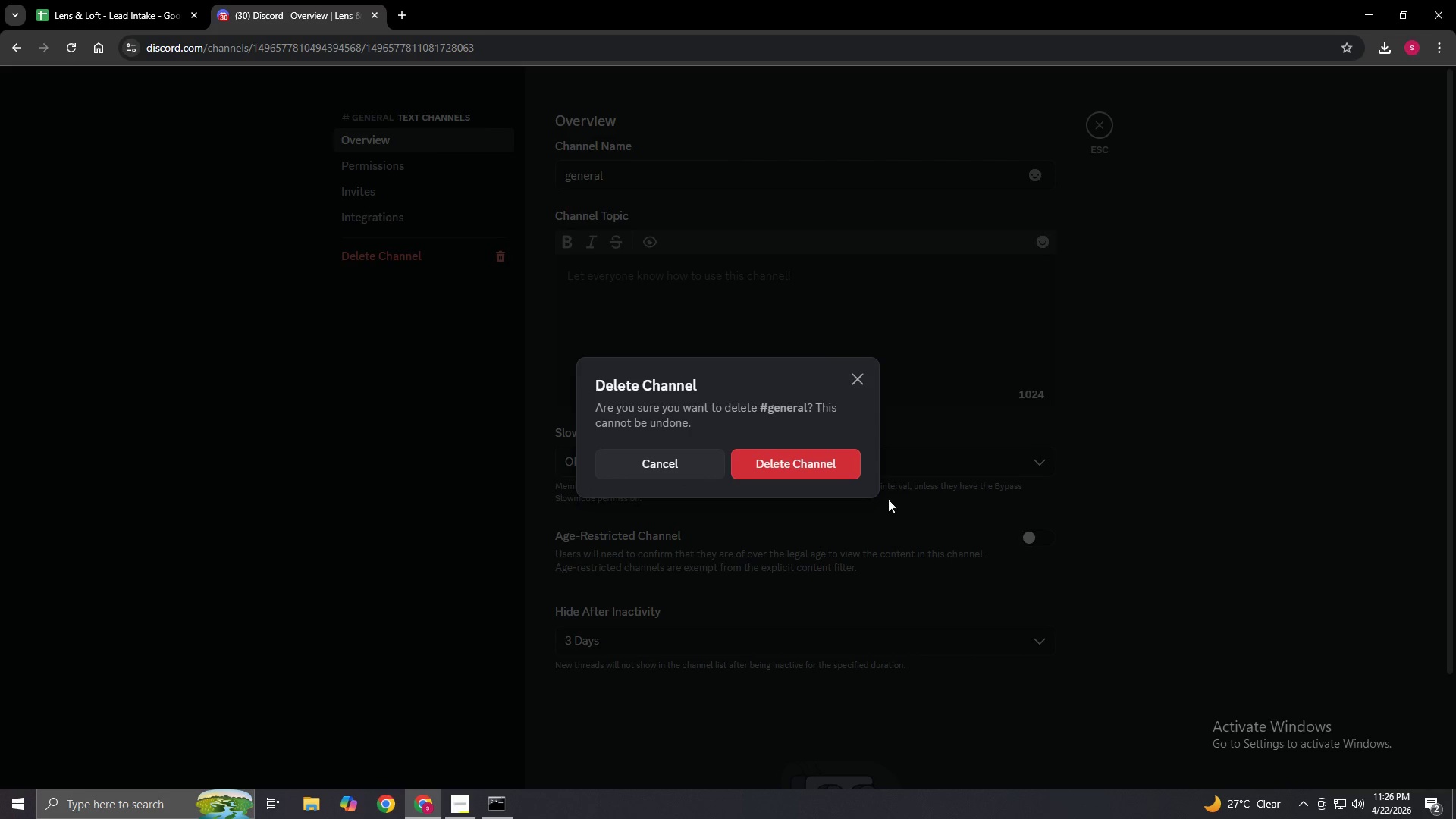 
left_click([786, 454])
 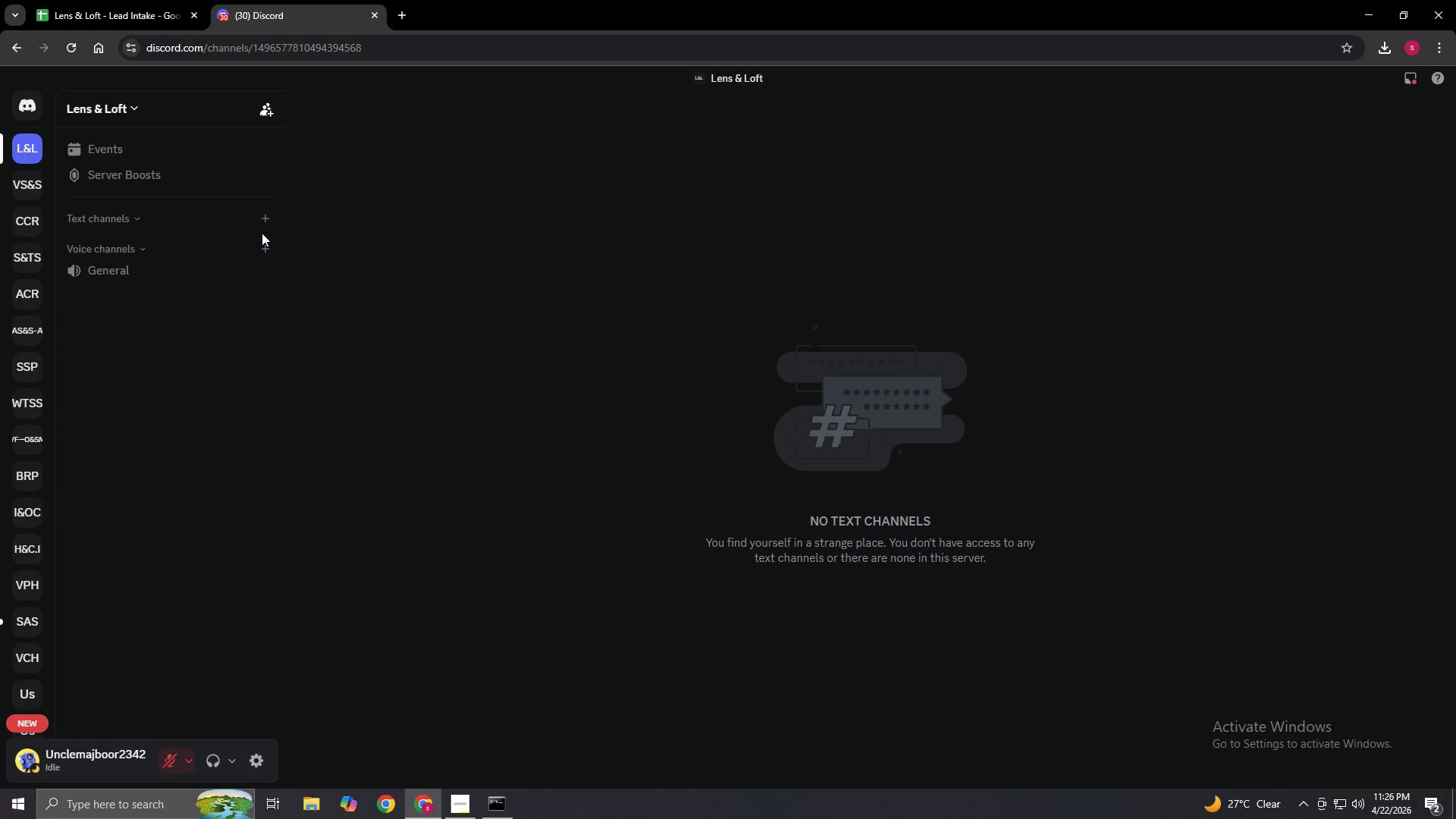 
left_click([264, 222])
 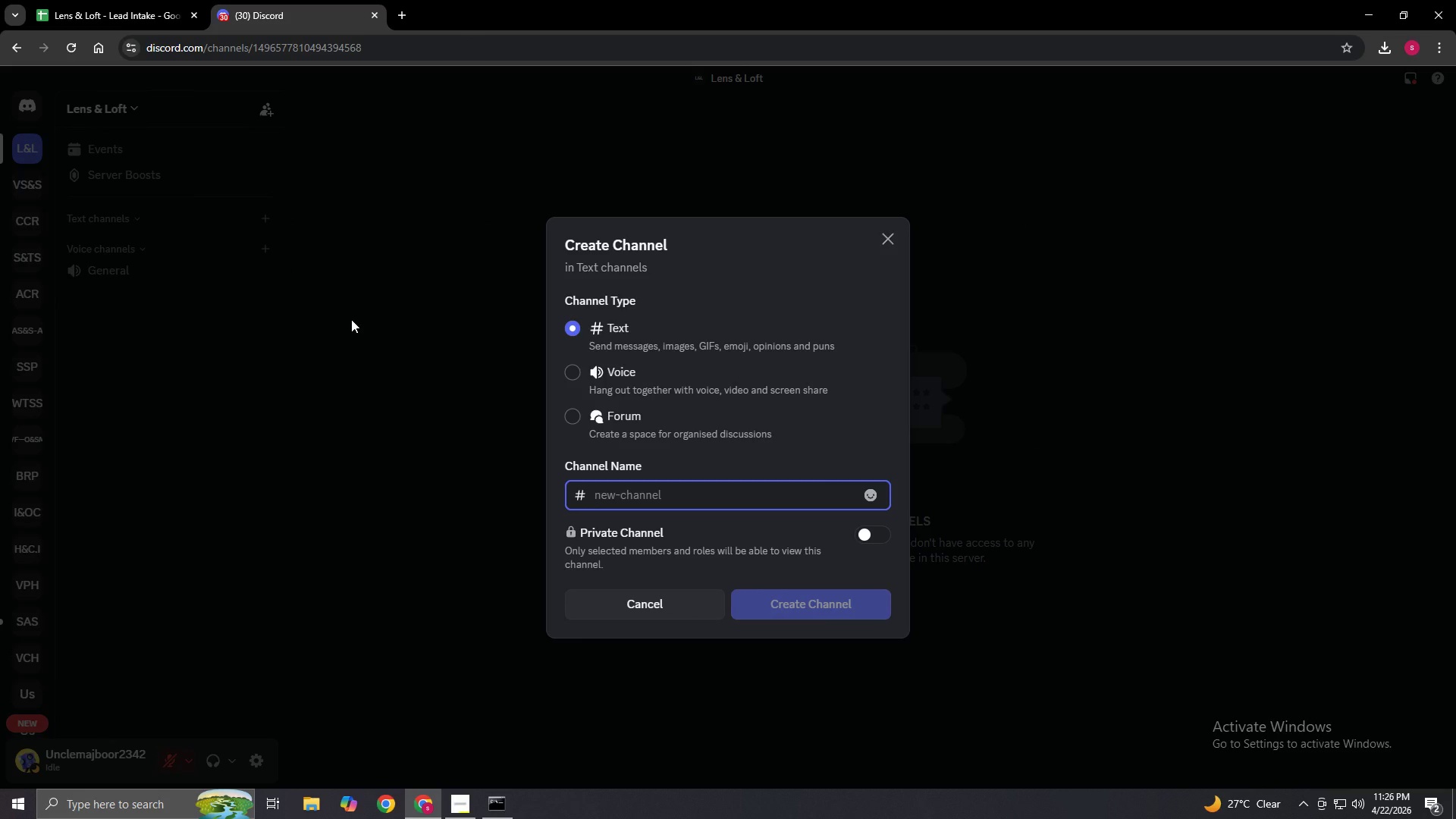 
type(Le)
key(Backspace)
key(Backspace)
 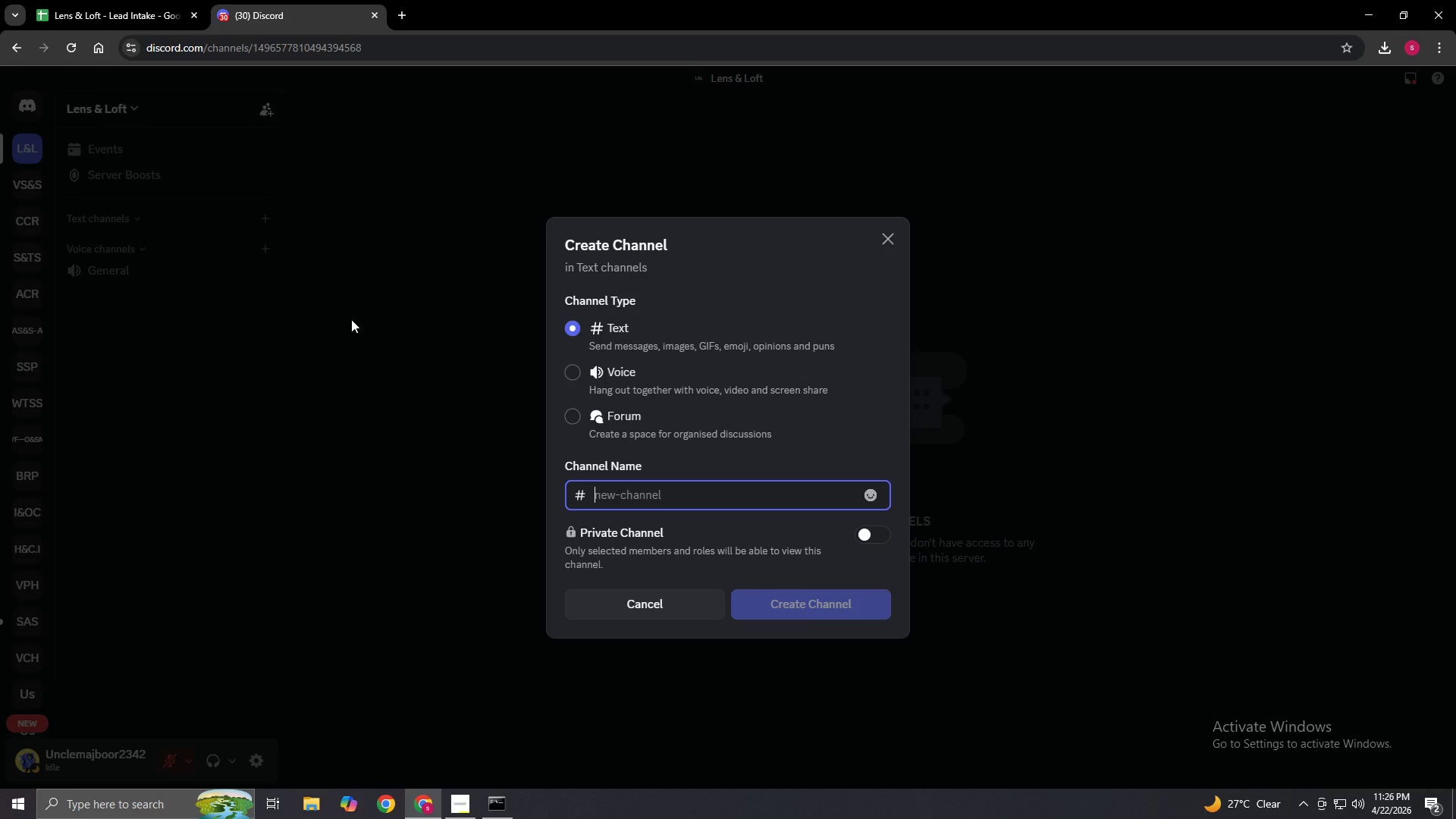 
type(new leads )
 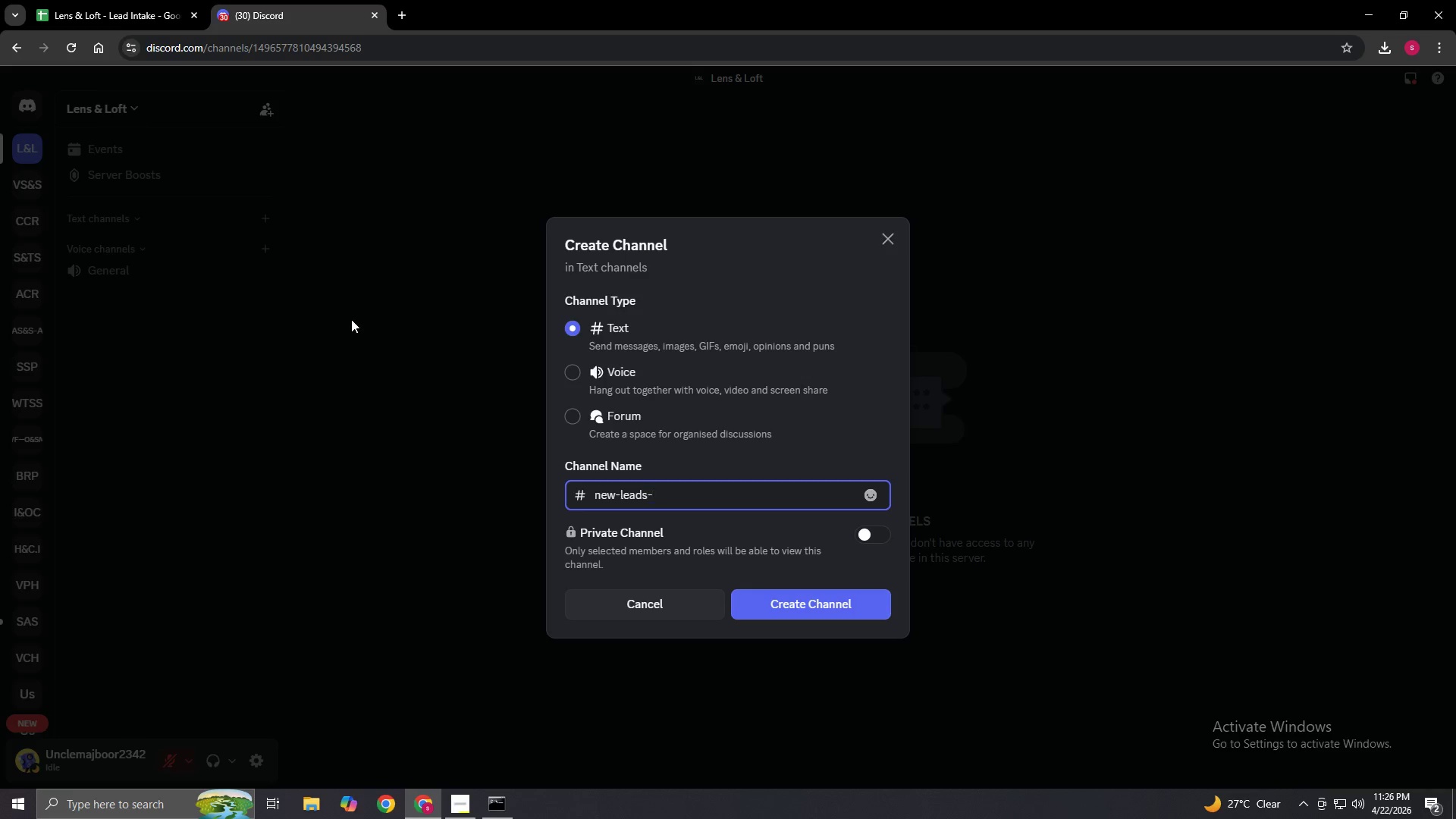 
wait(7.7)
 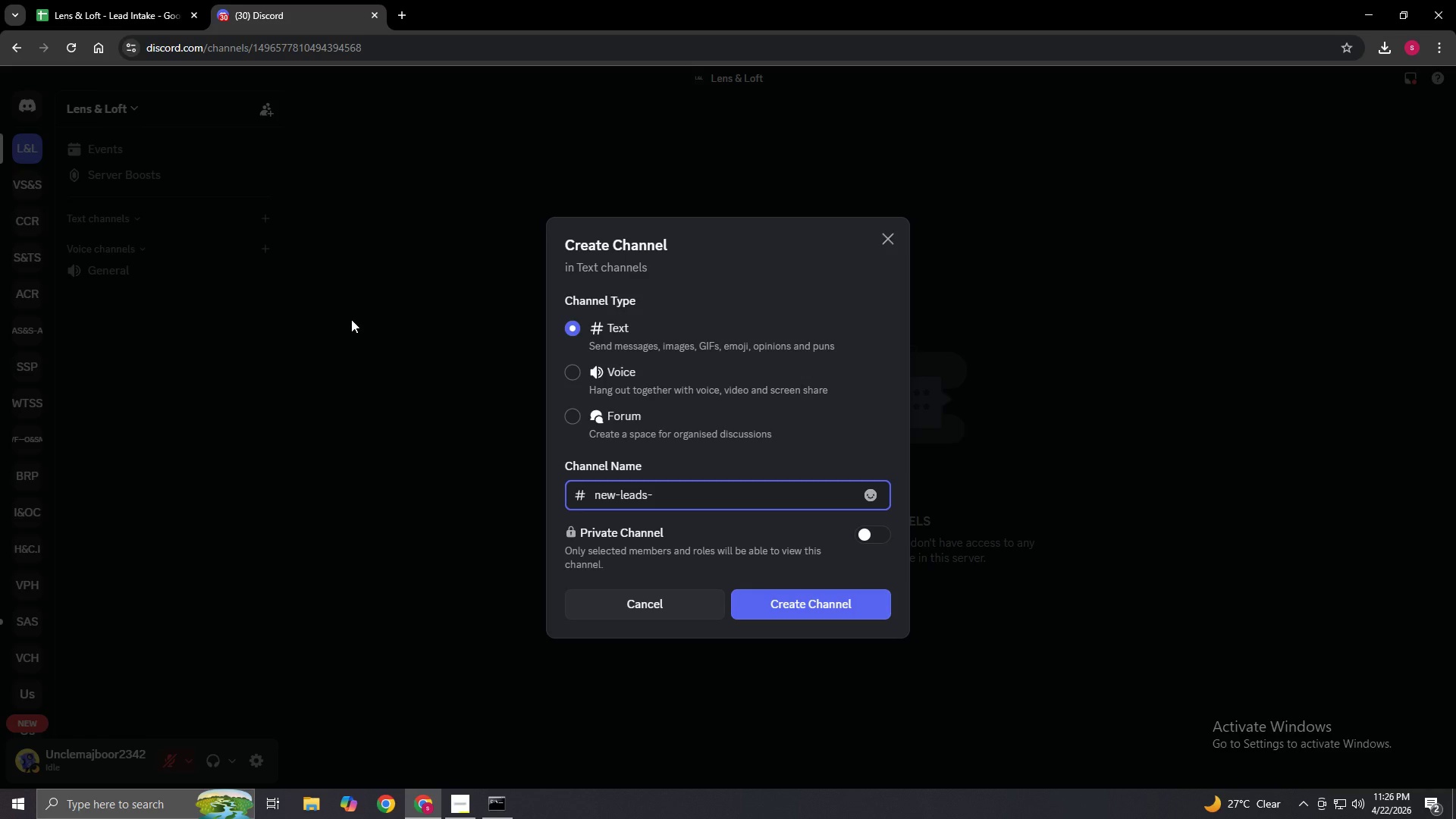 
key(Backspace)
 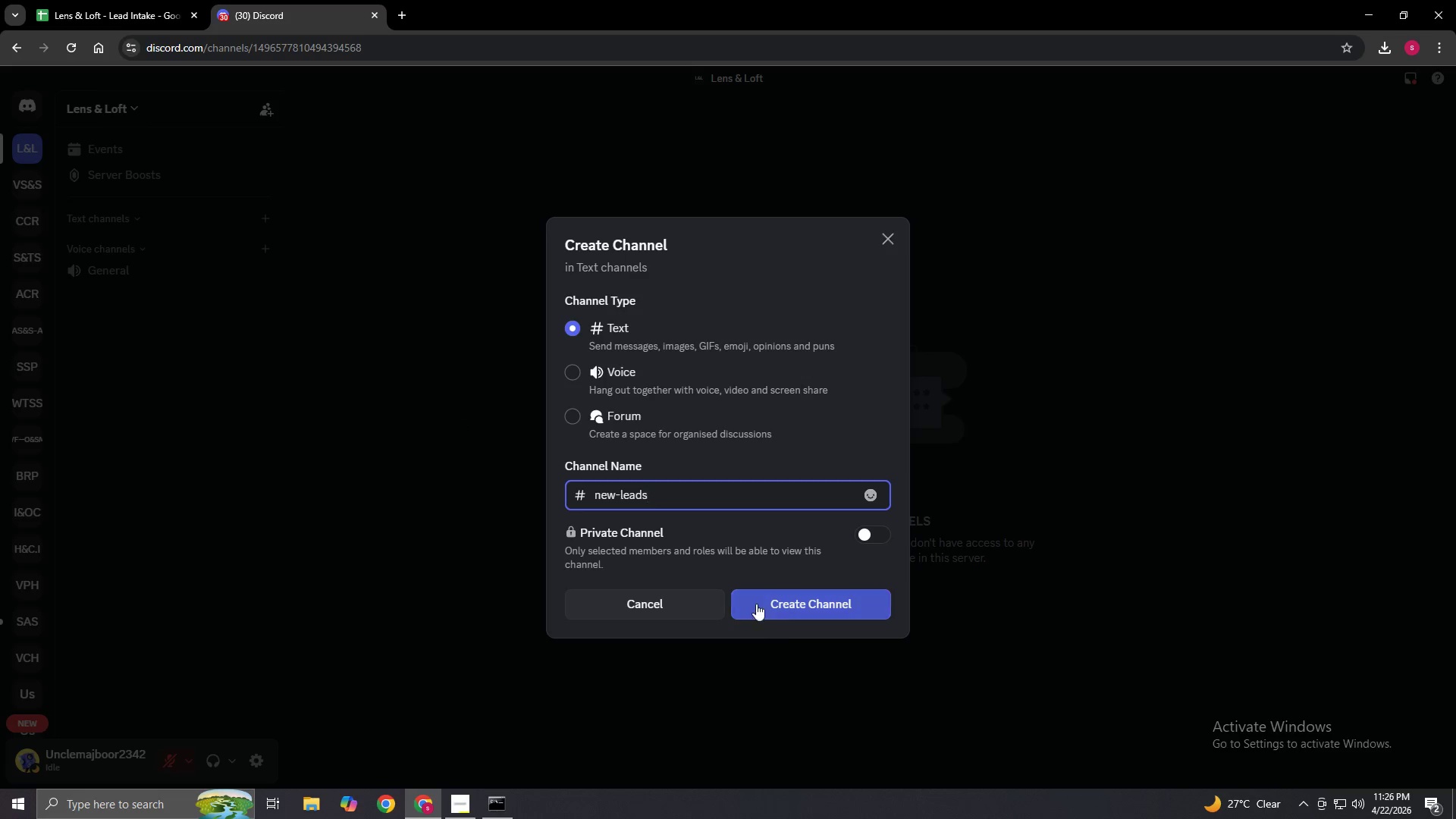 
left_click([780, 610])
 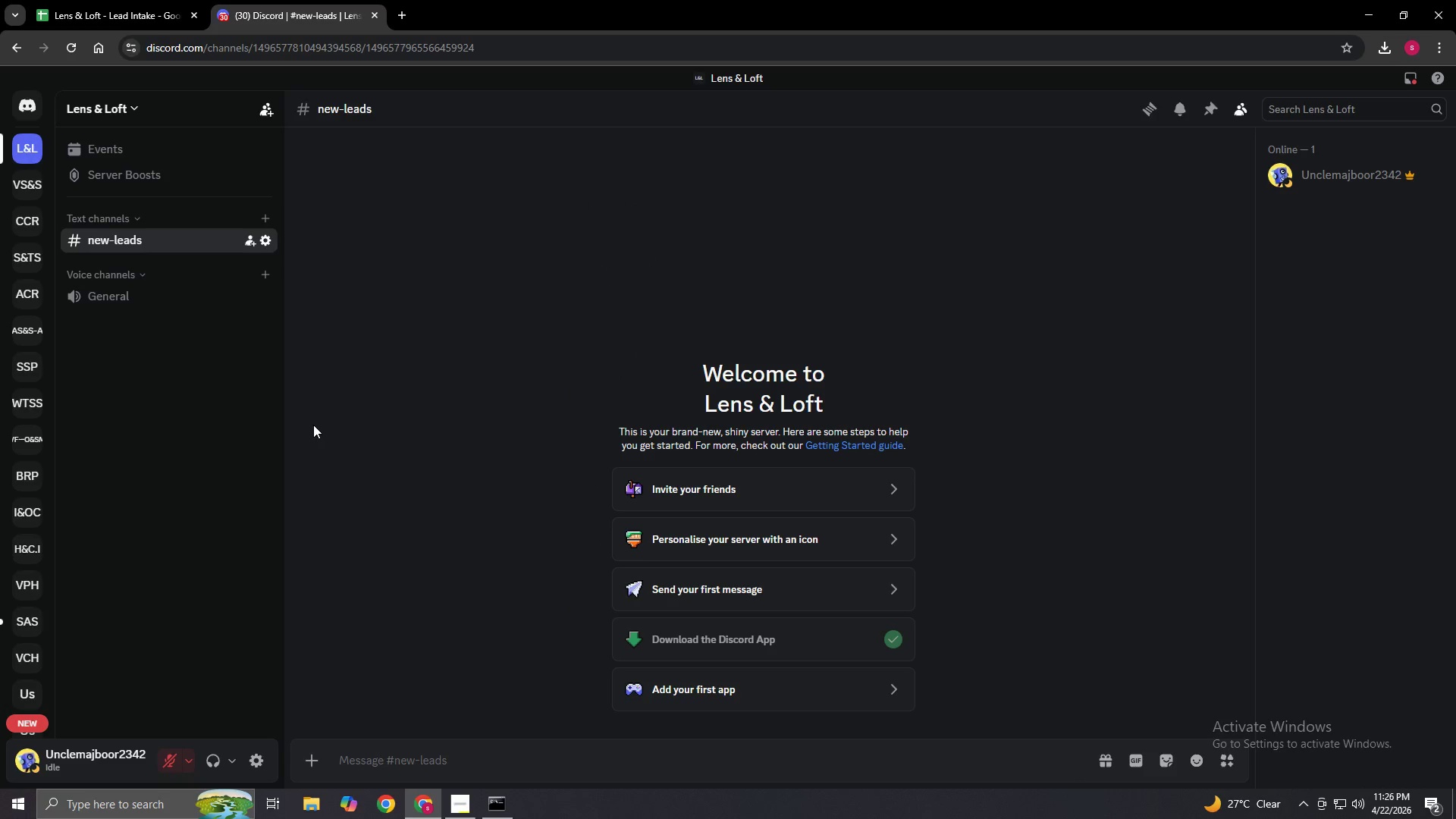 
left_click([265, 243])
 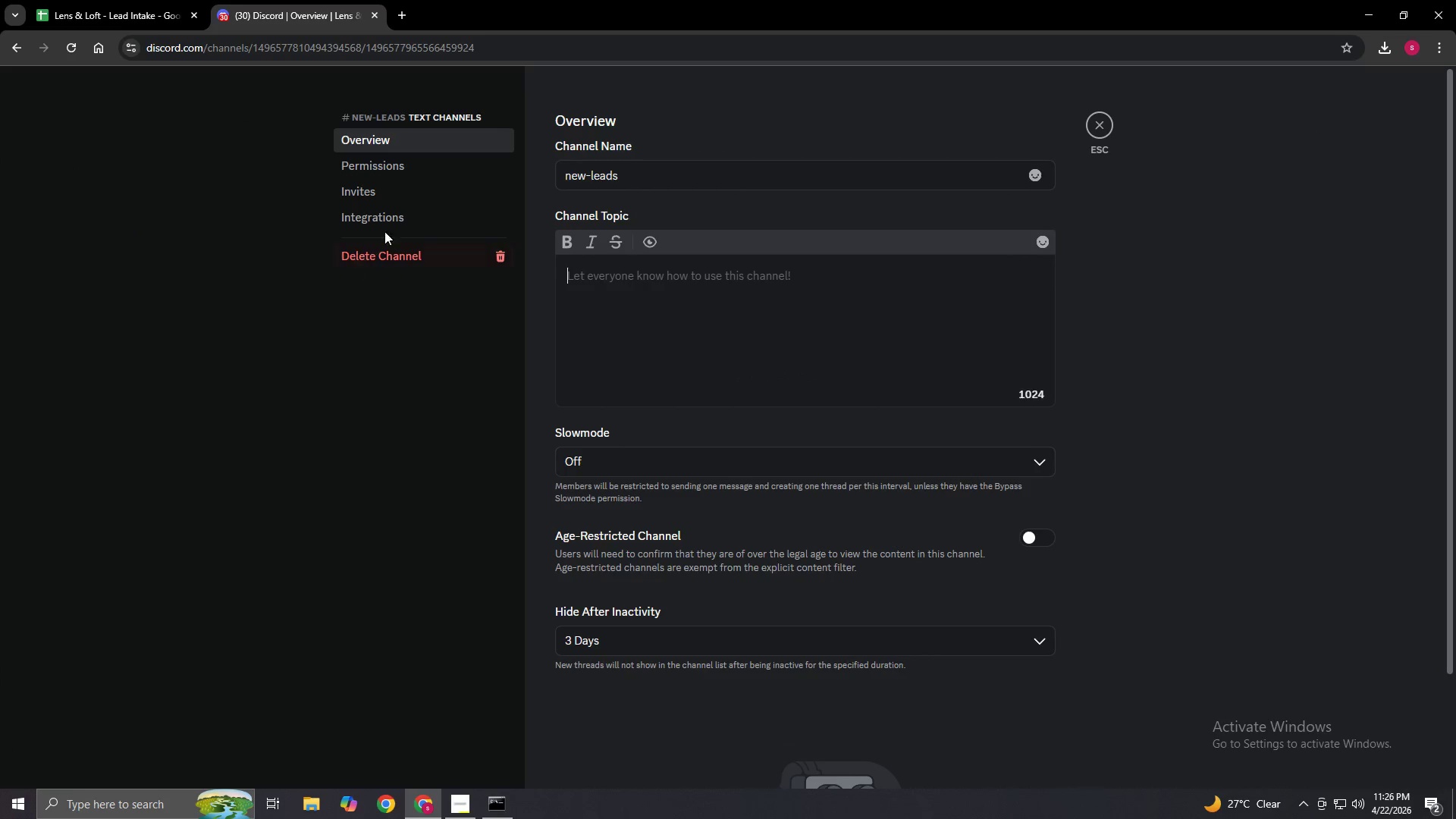 
left_click([396, 221])
 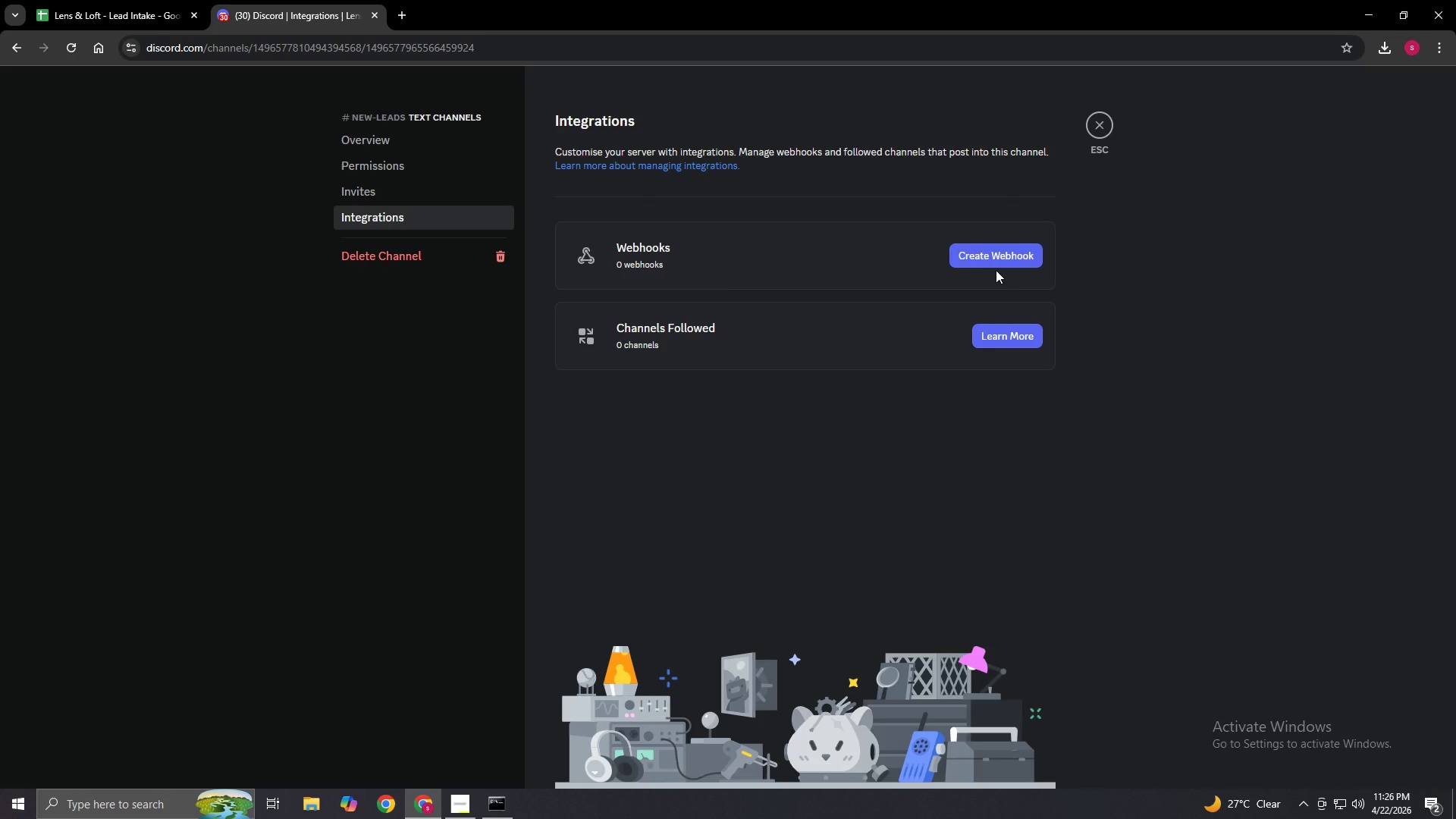 
left_click([998, 262])
 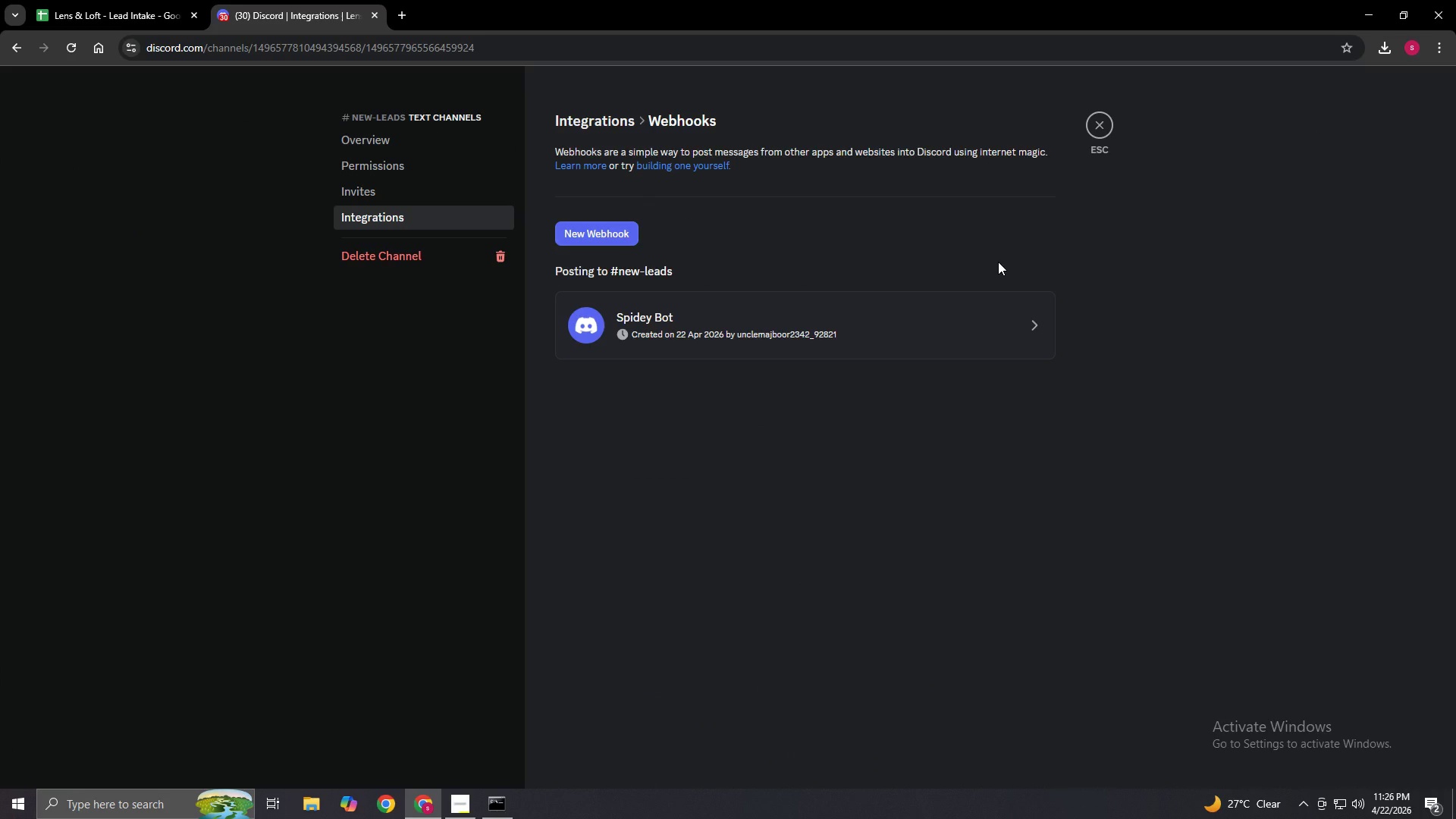 
left_click([962, 331])
 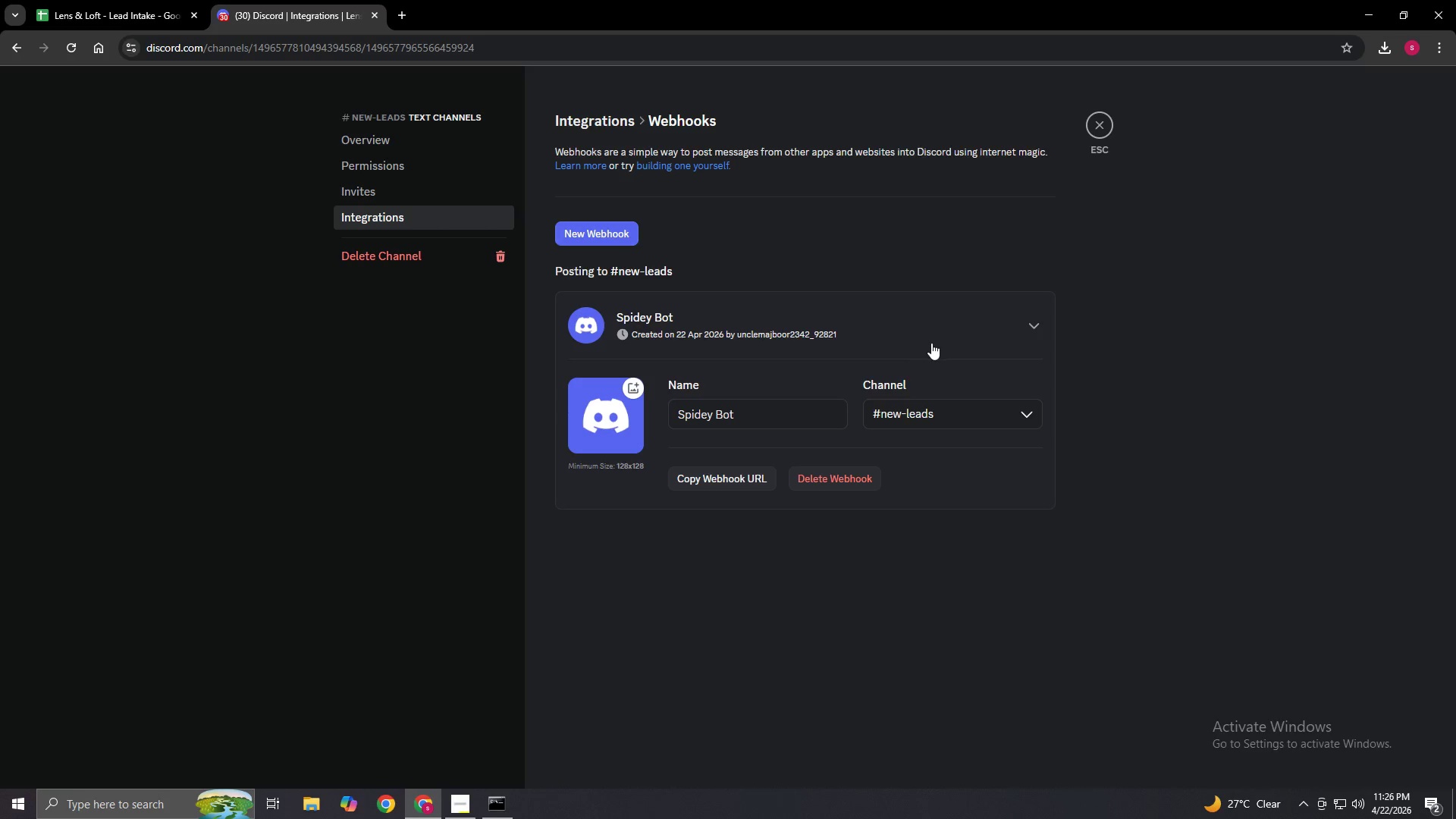 
left_click([797, 422])
 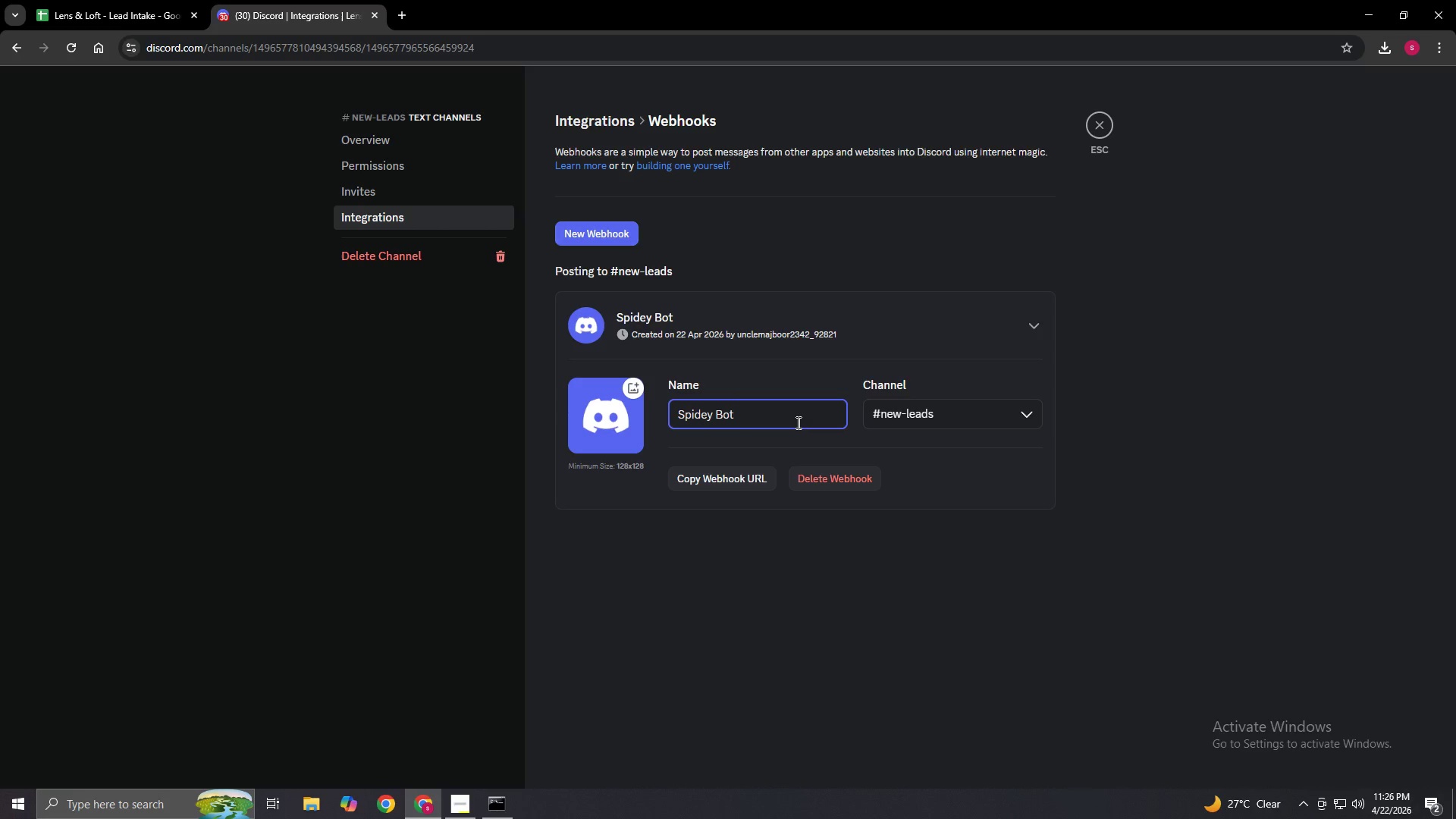 
hold_key(key=Backspace, duration=1.16)
 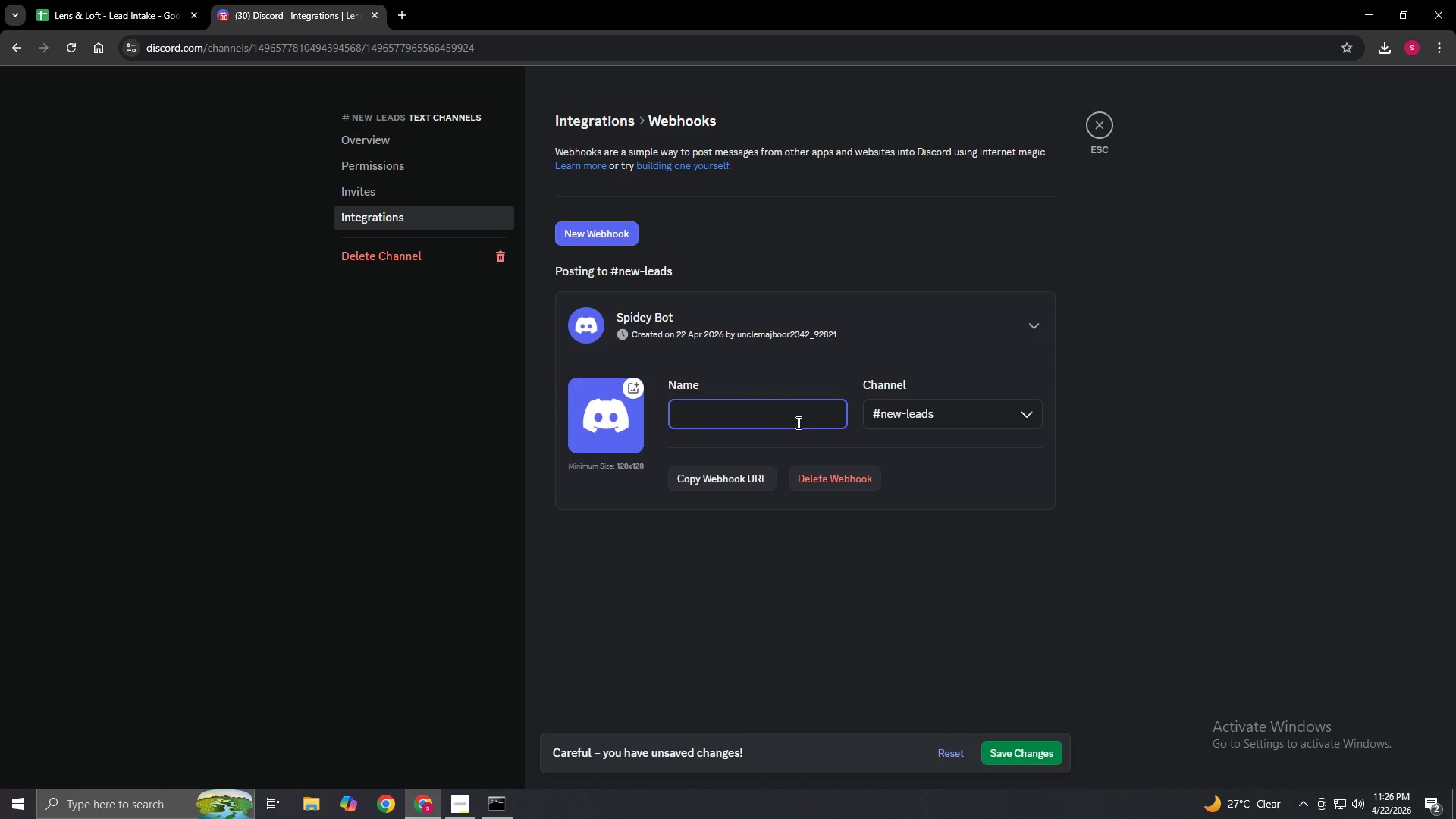 
type(Lens & Loft Leads bo)
key(Backspace)
key(Backspace)
type(Bot)
 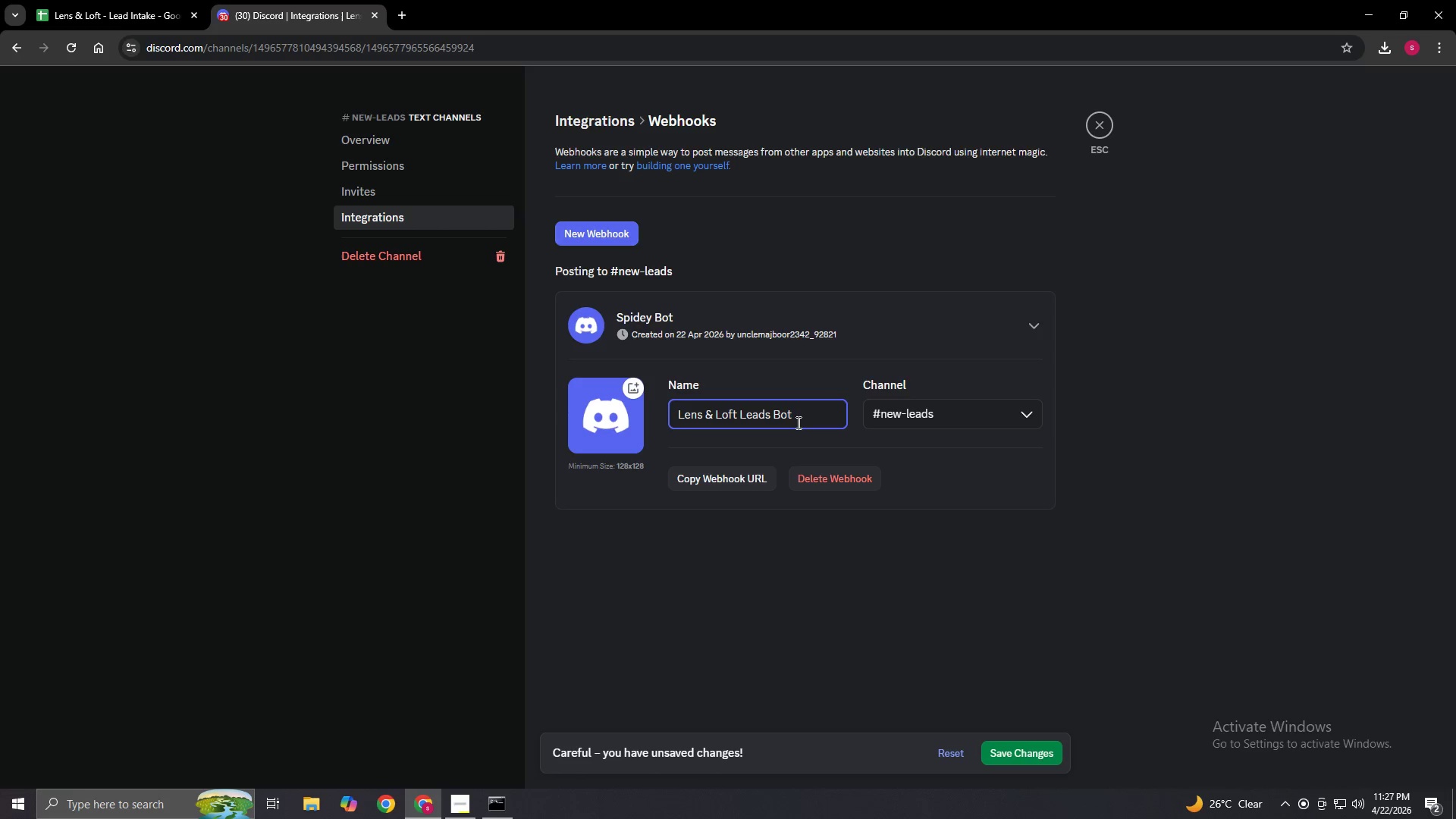 
left_click([709, 531])
 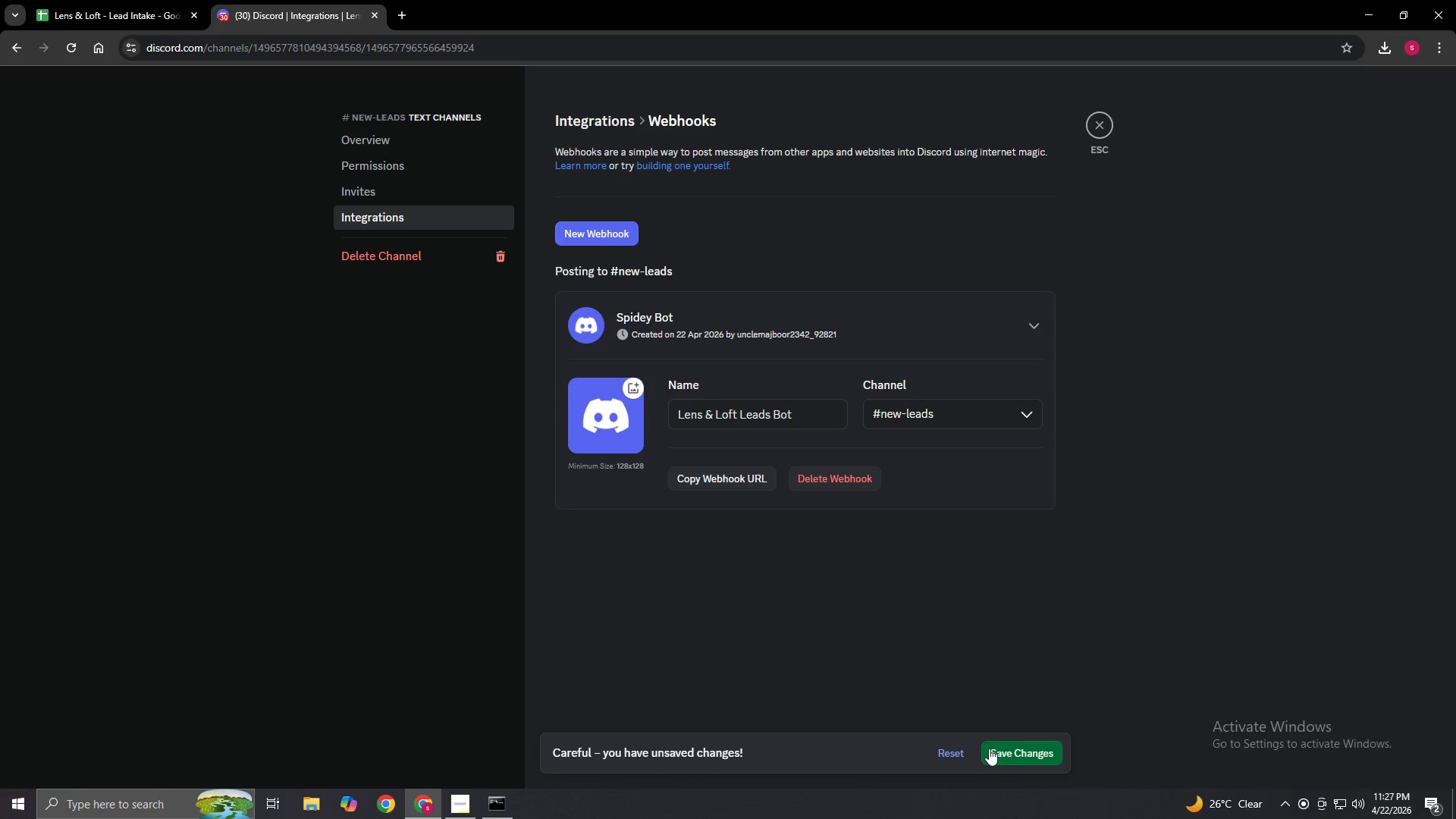 
left_click([1001, 747])
 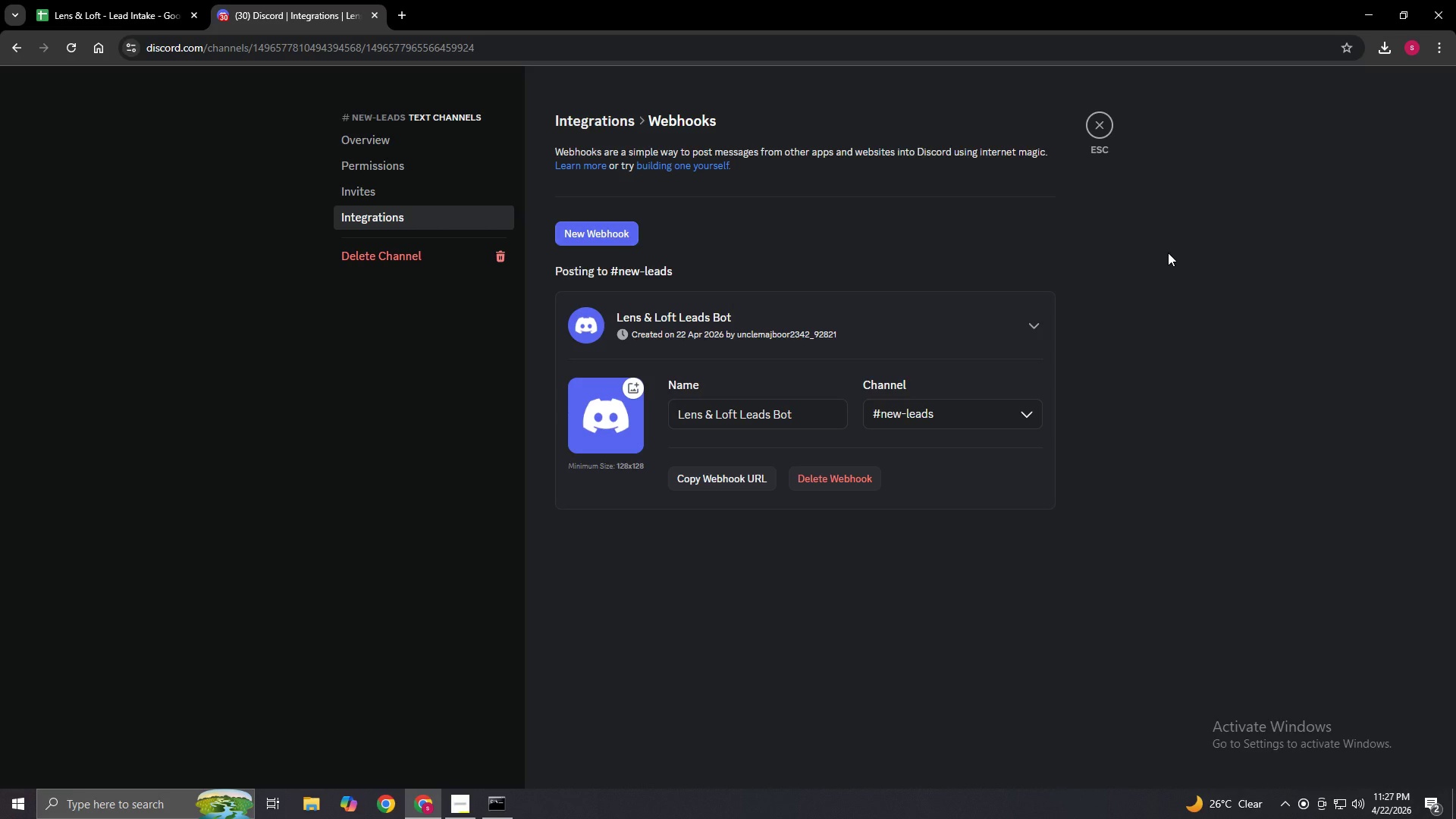 
wait(6.83)
 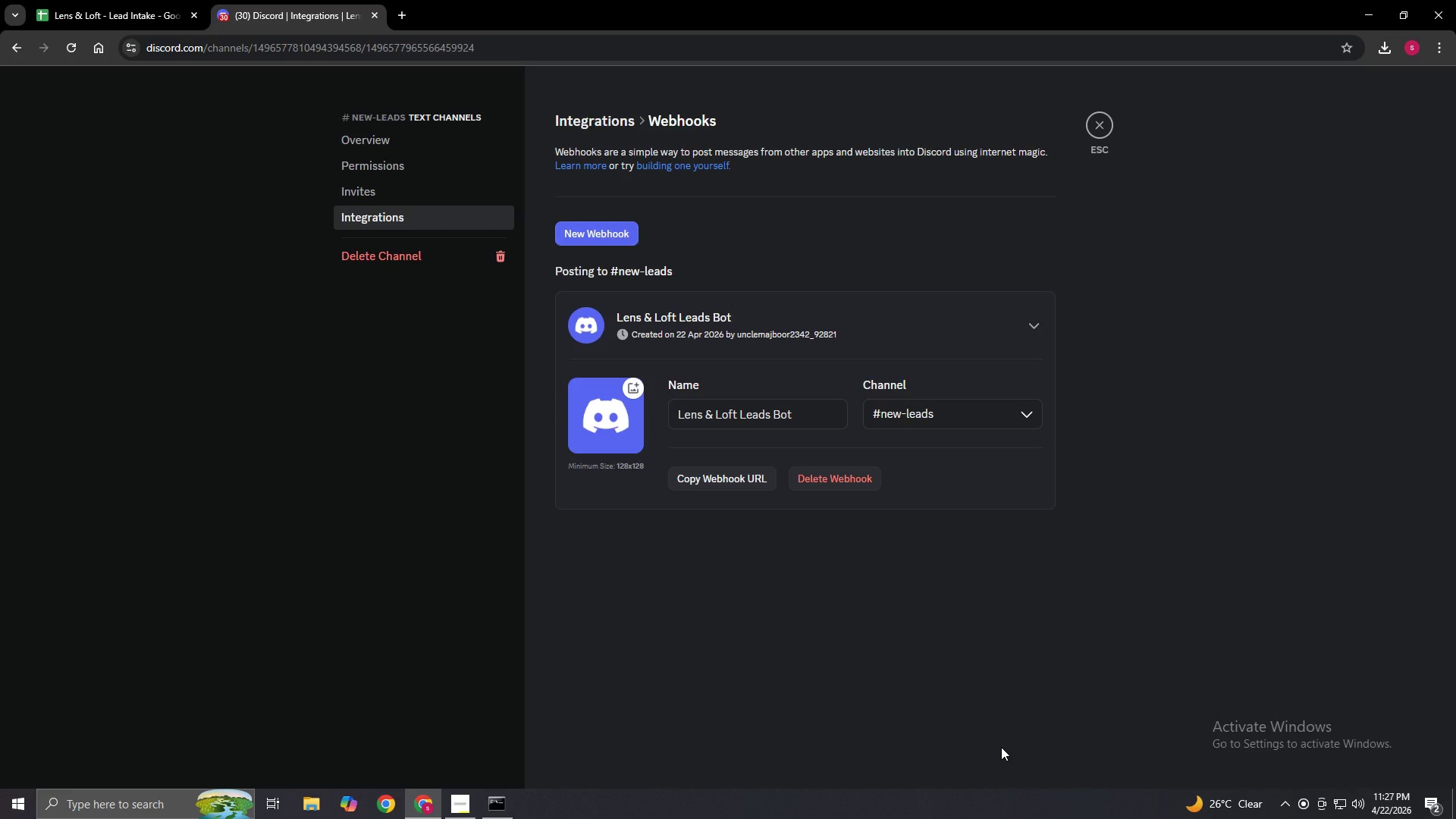 
left_click([1168, 253])
 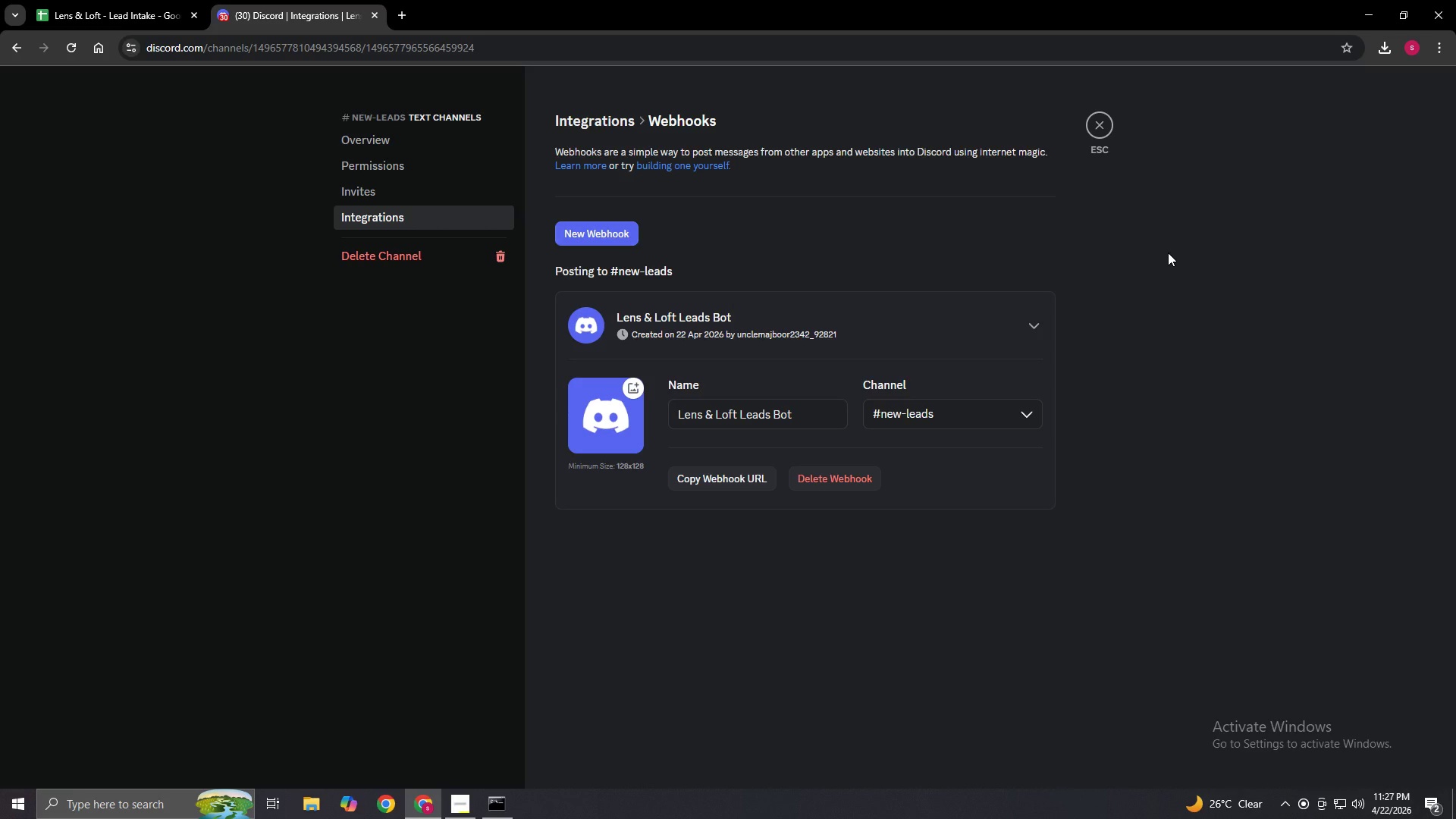 
key(Escape)
 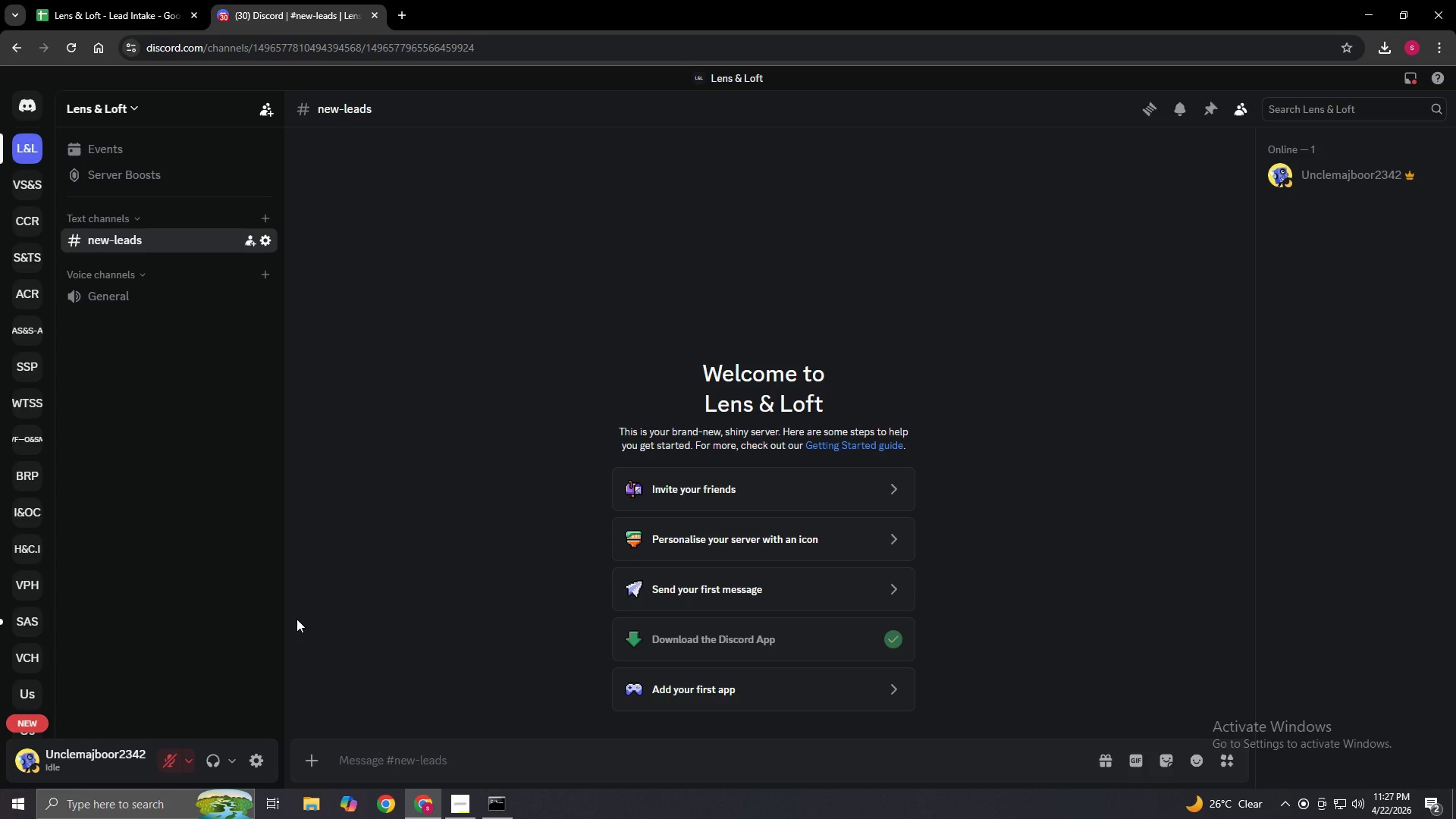 
wait(18.61)
 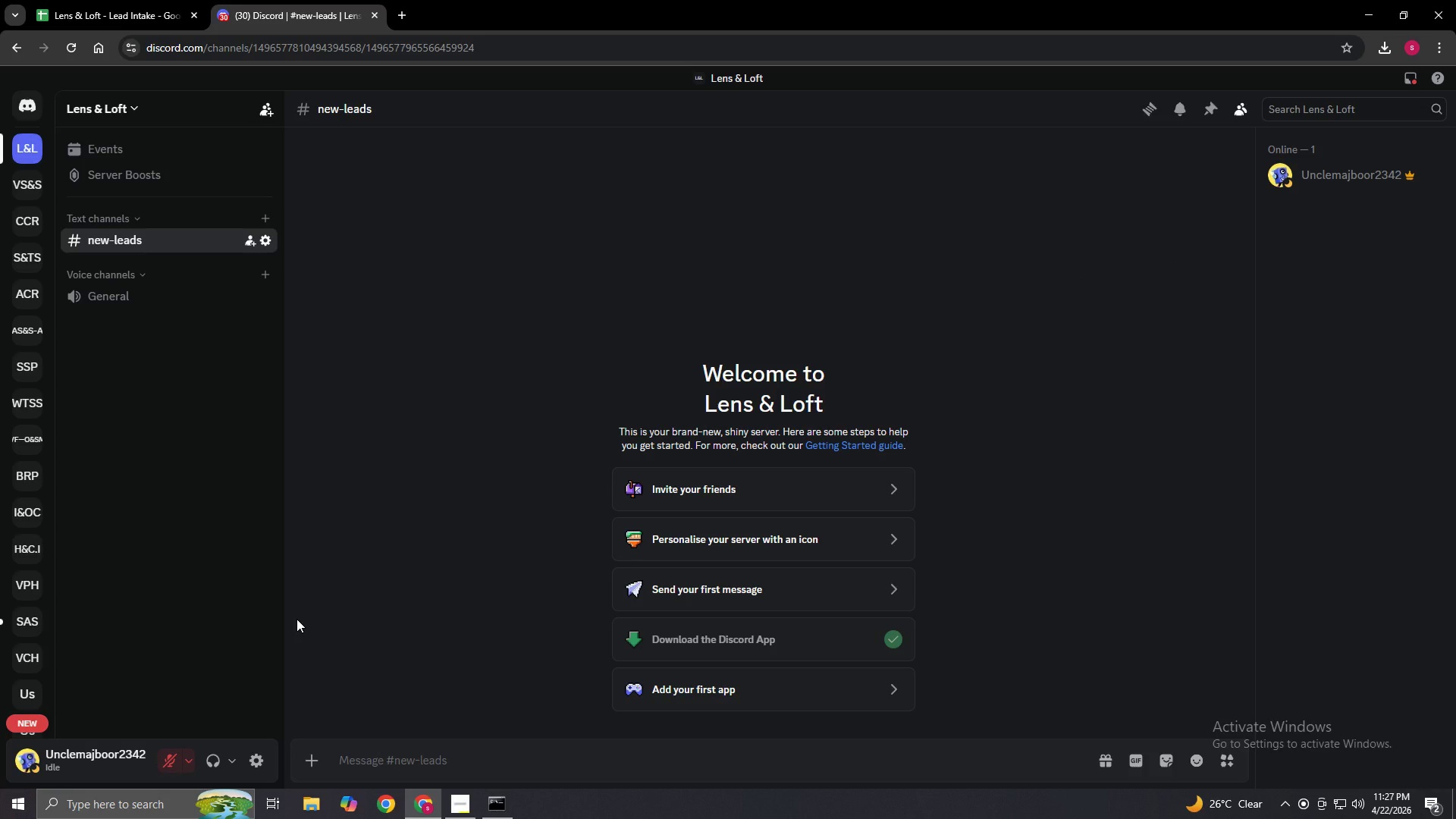 
left_click([400, 19])
 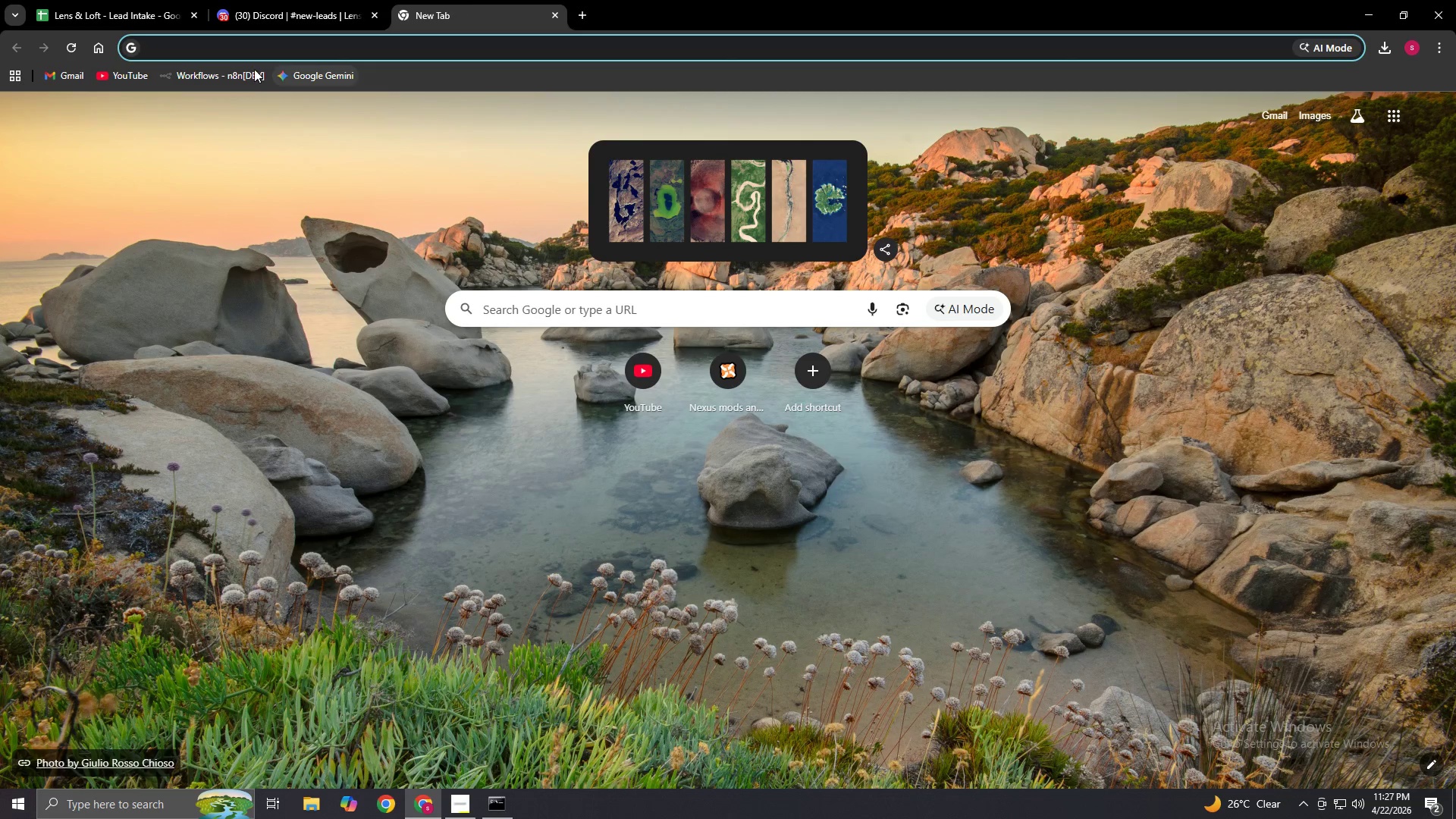 
left_click([254, 69])
 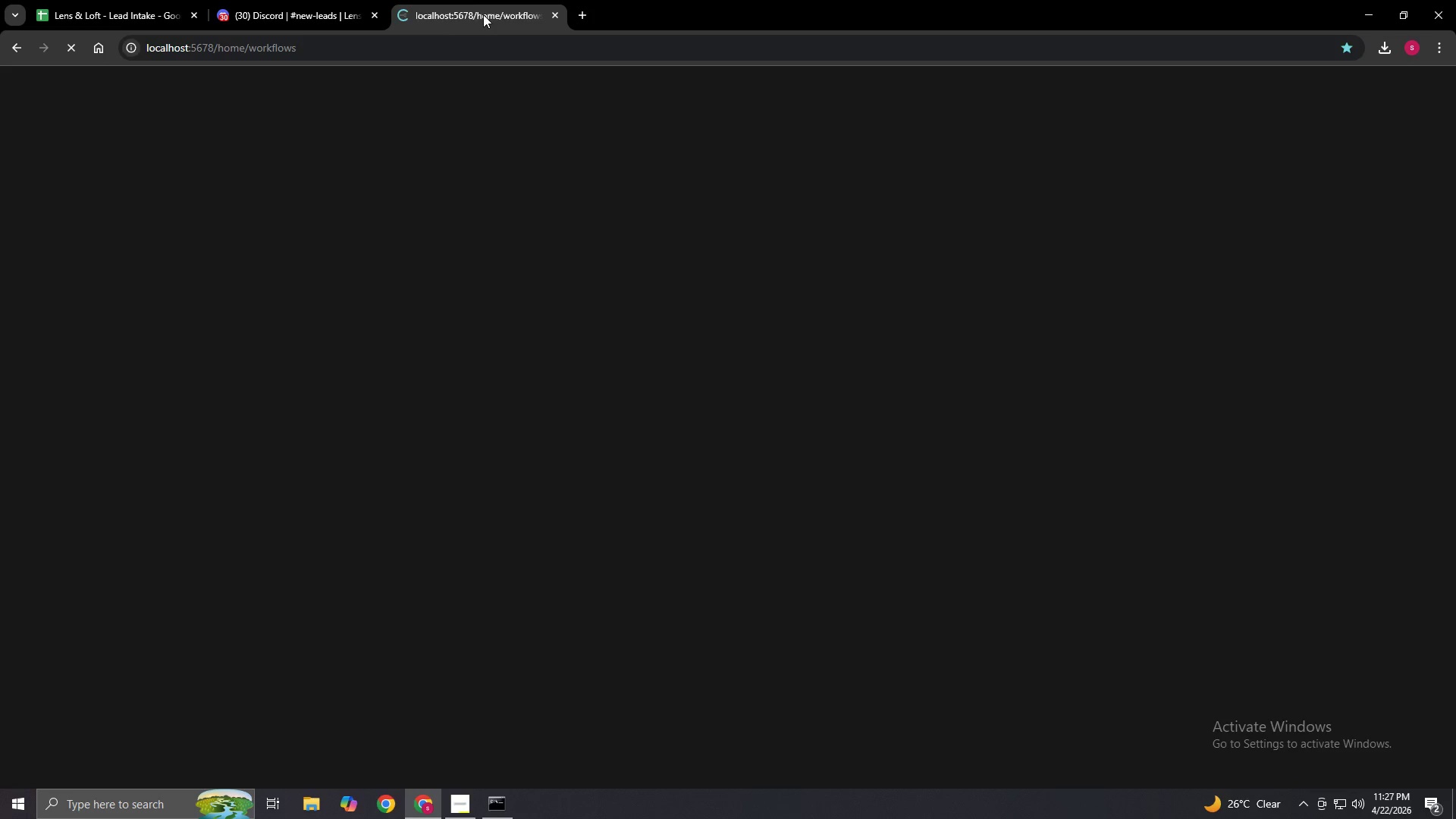 
left_click_drag(start_coordinate=[483, 14], to_coordinate=[130, 0])
 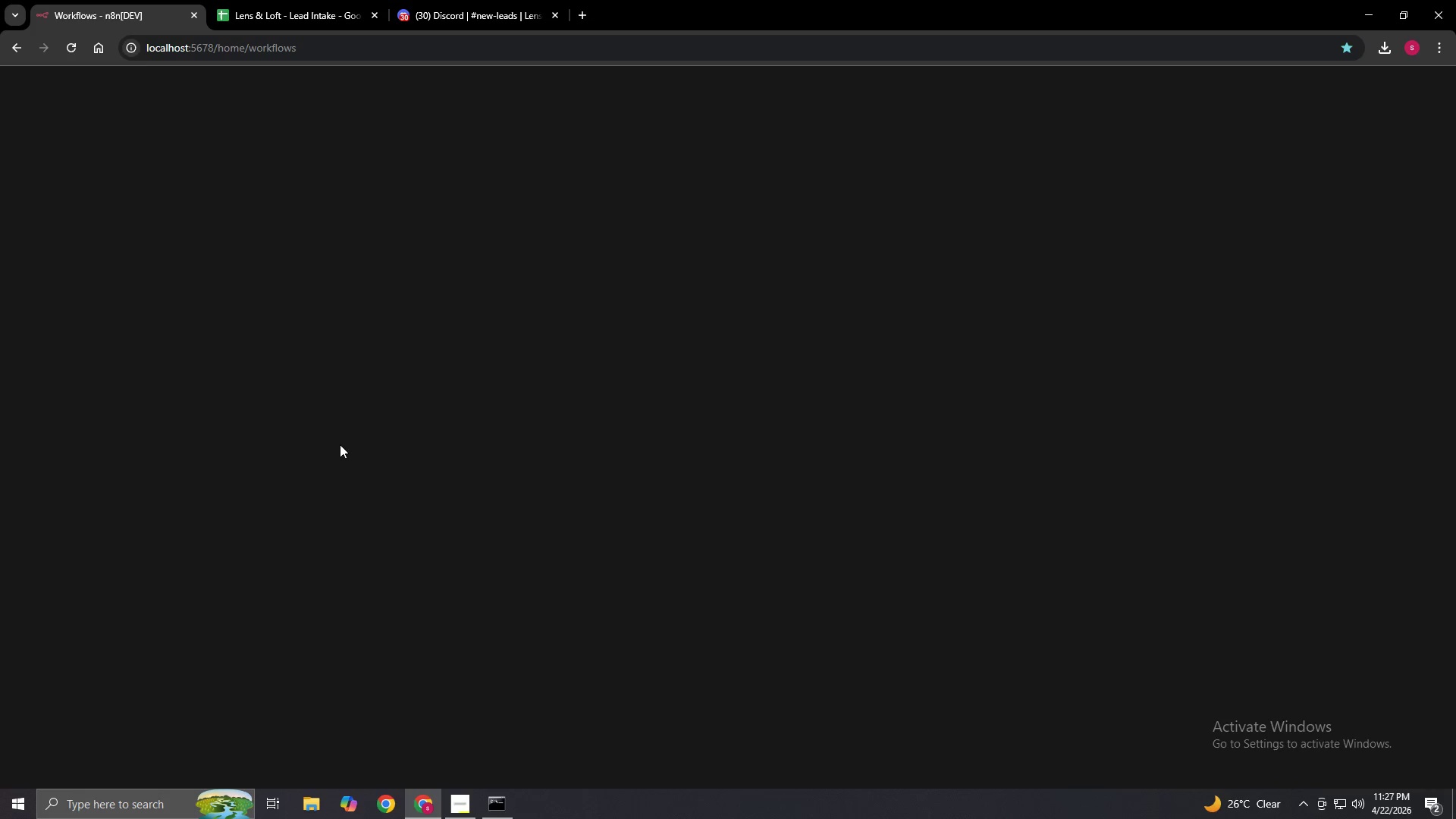 
left_click([340, 444])
 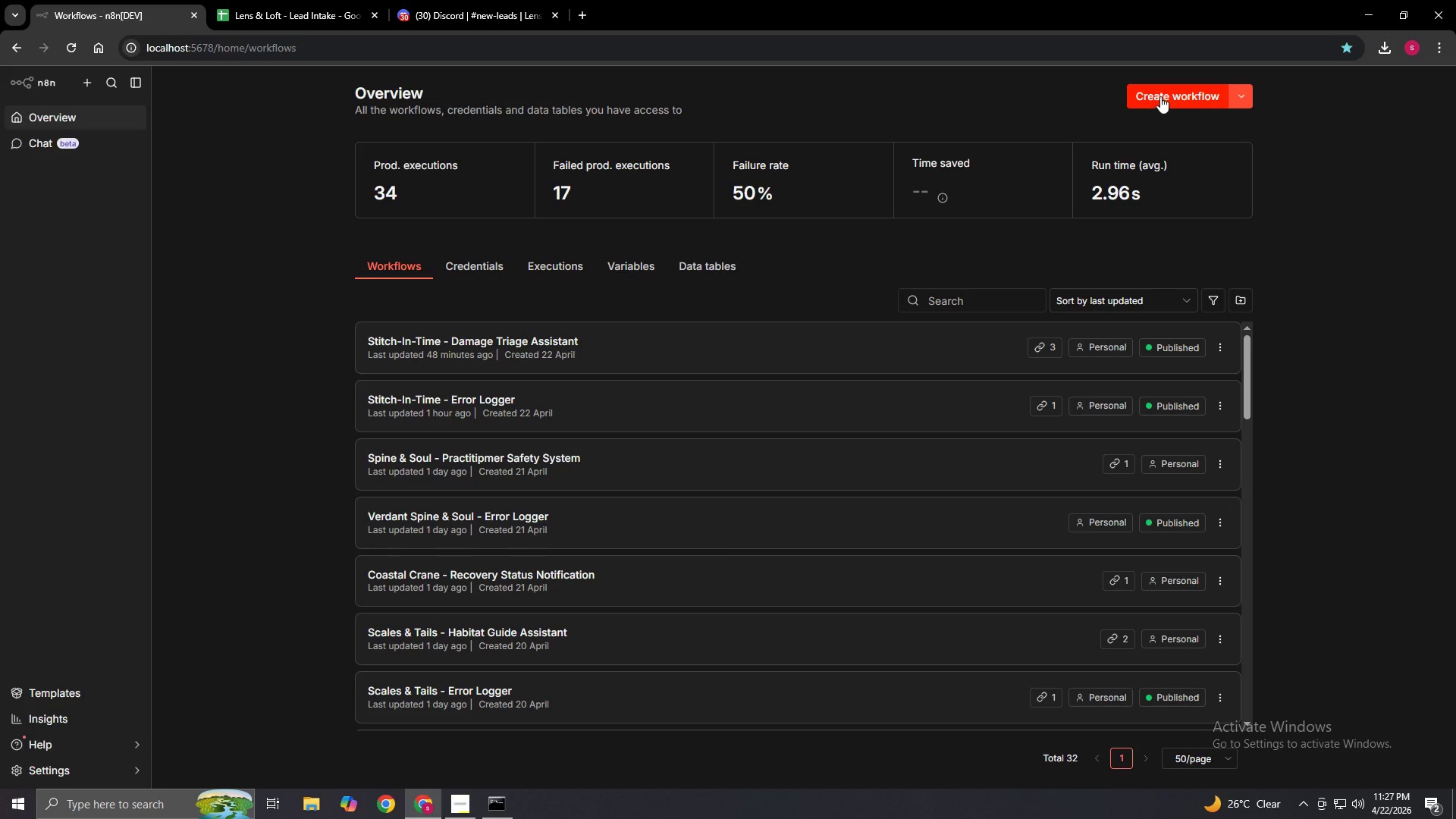 
left_click([1169, 95])
 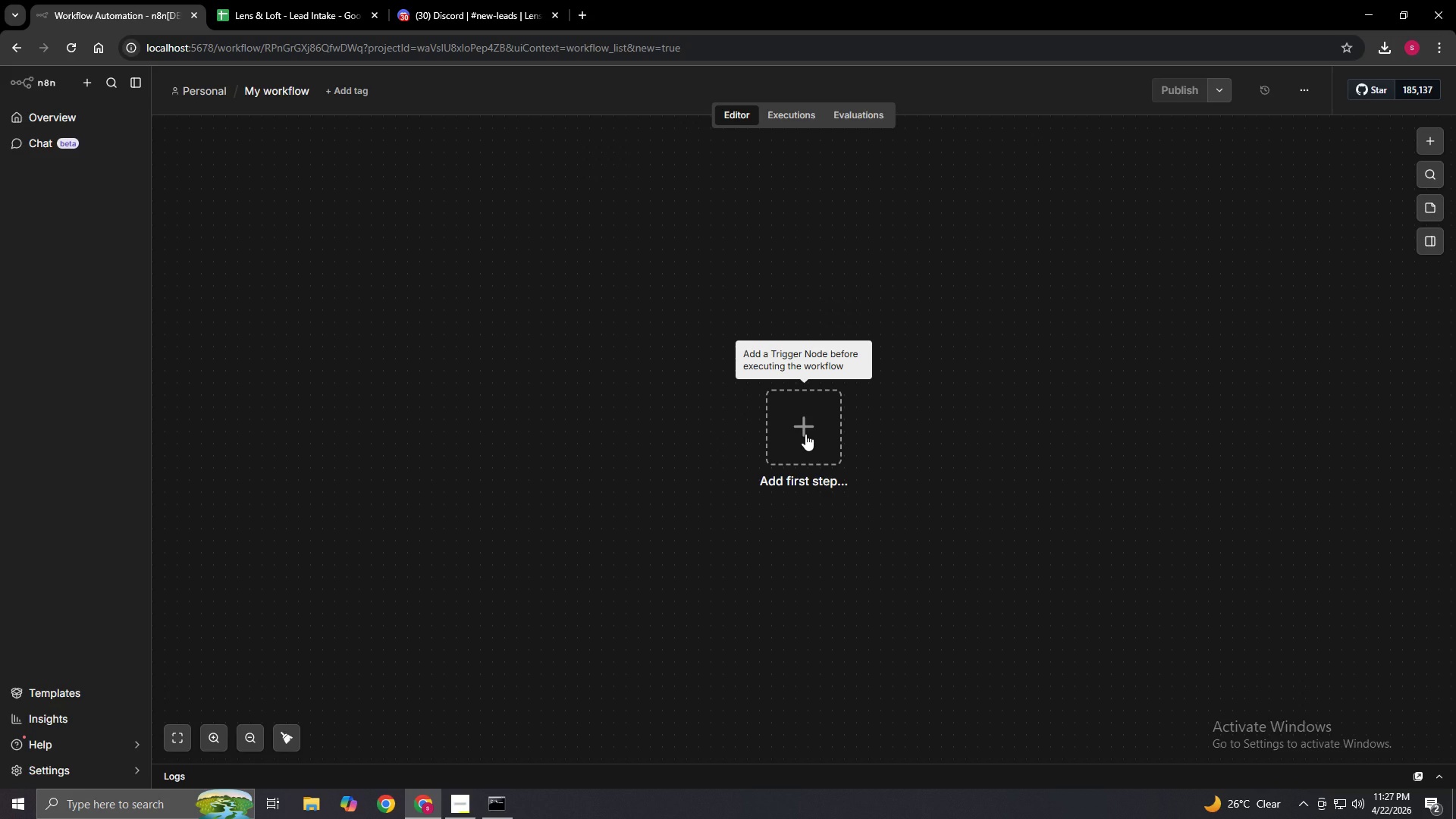 
wait(5.76)
 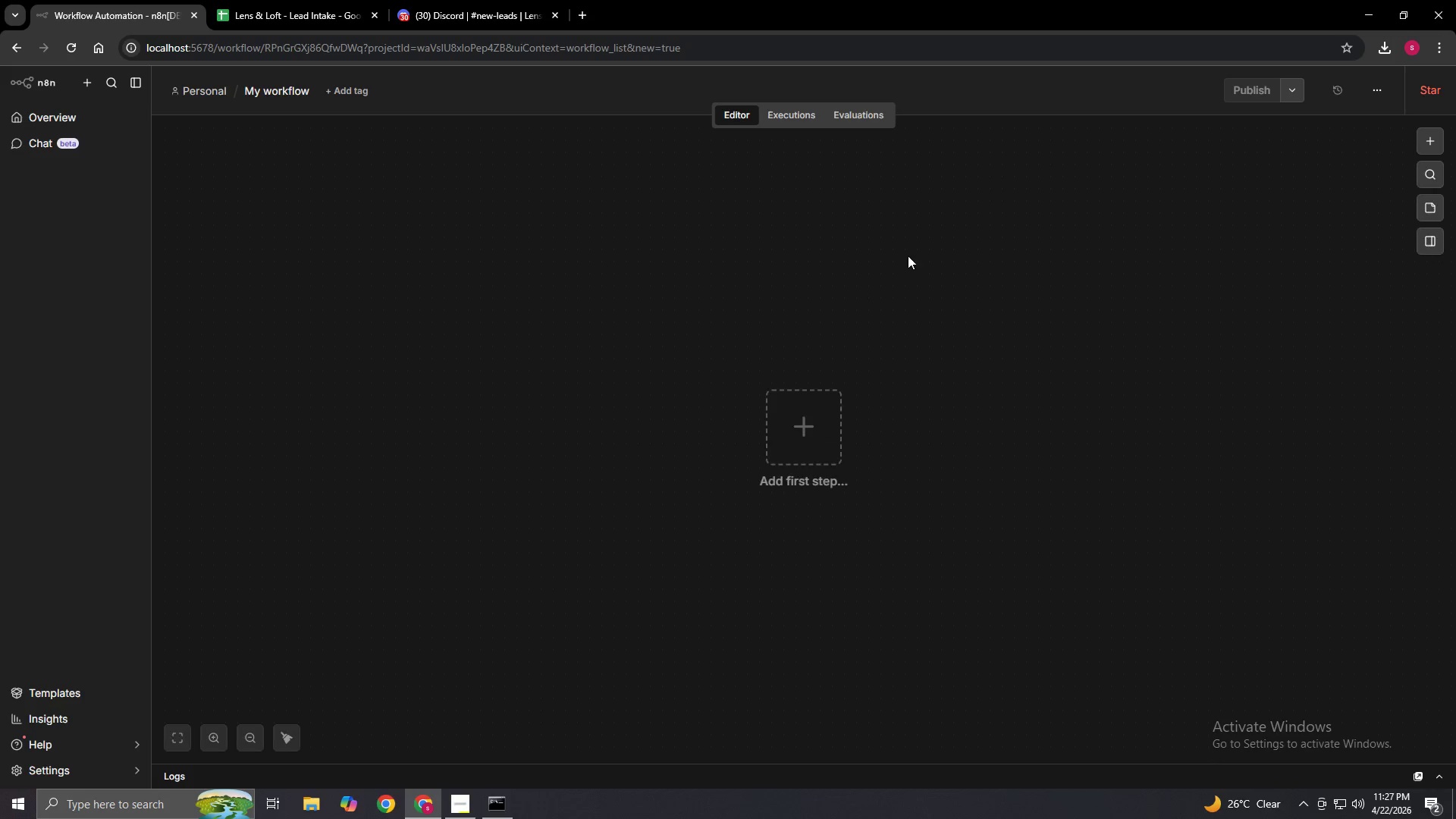 
left_click([805, 434])
 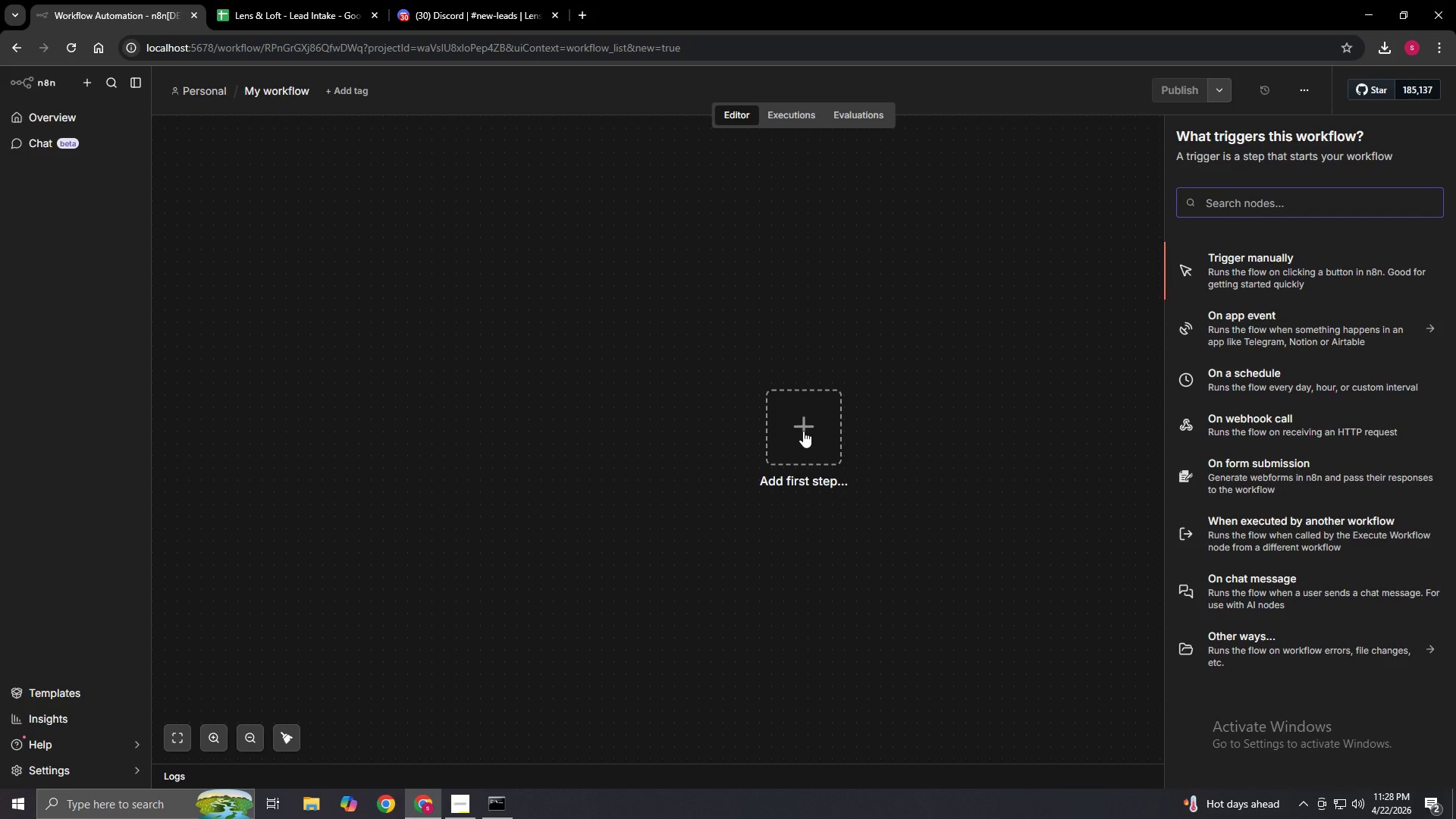 
wait(19.86)
 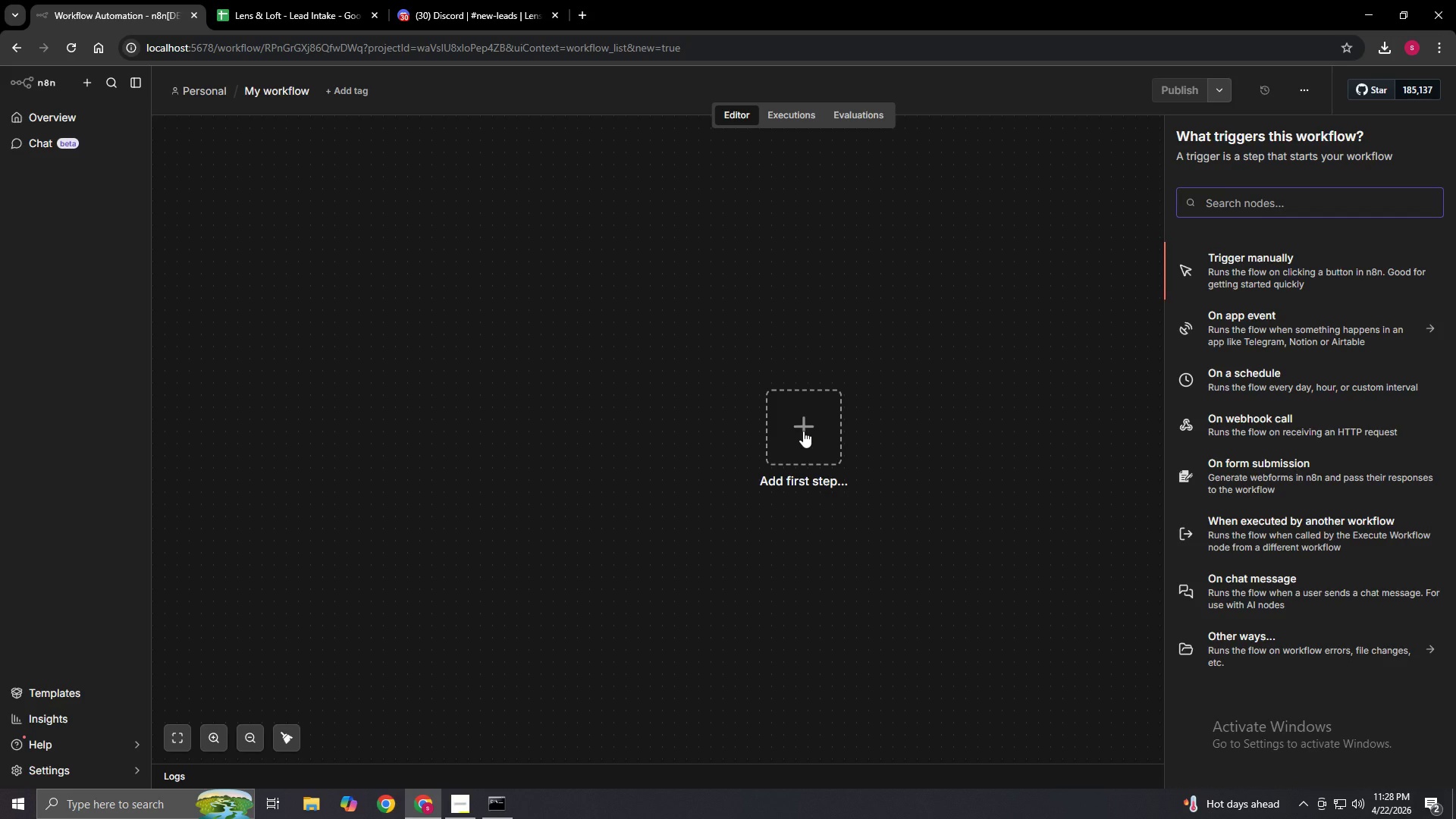 
left_click([304, 95])
 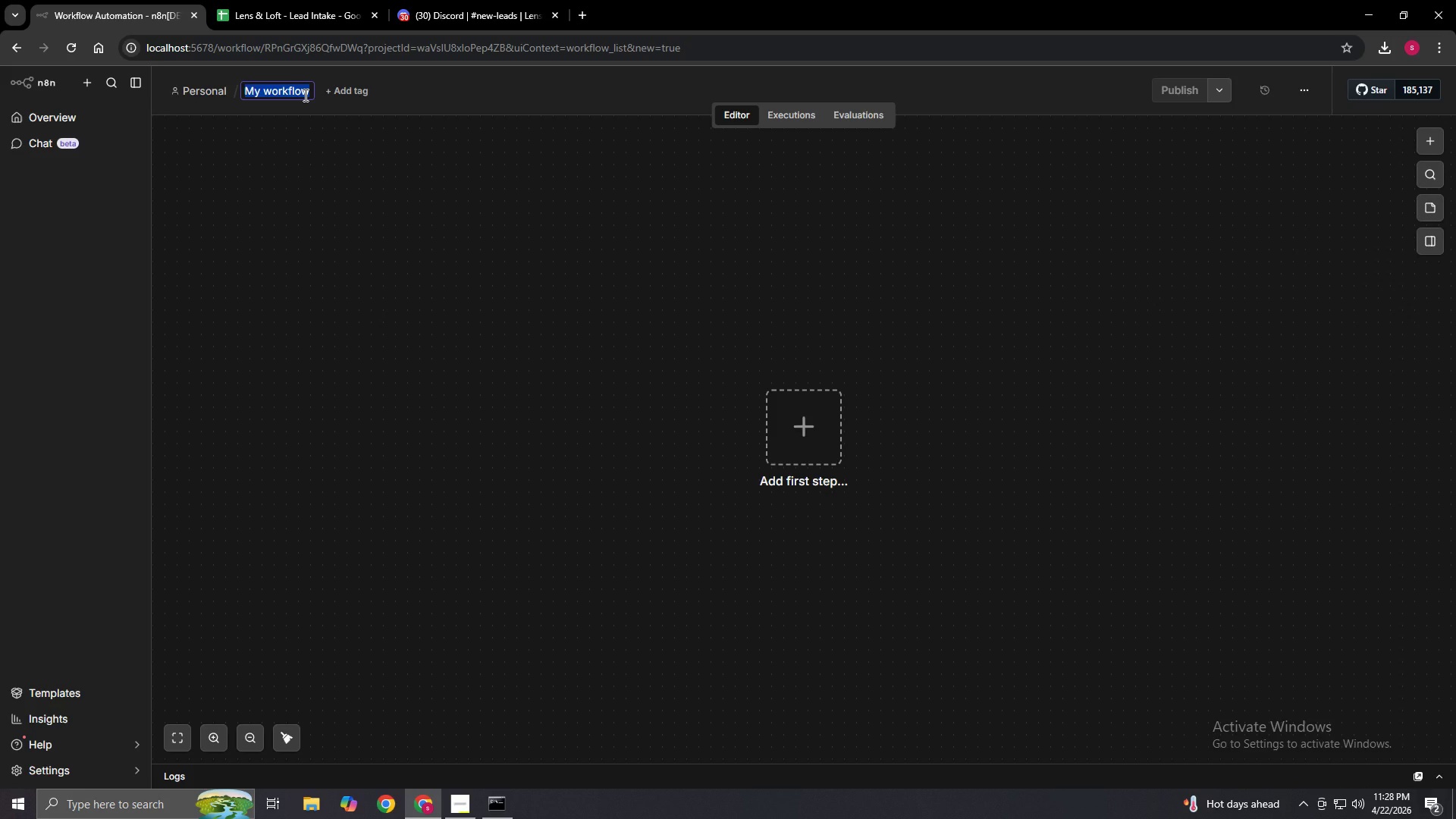 
key(ArrowRight)
 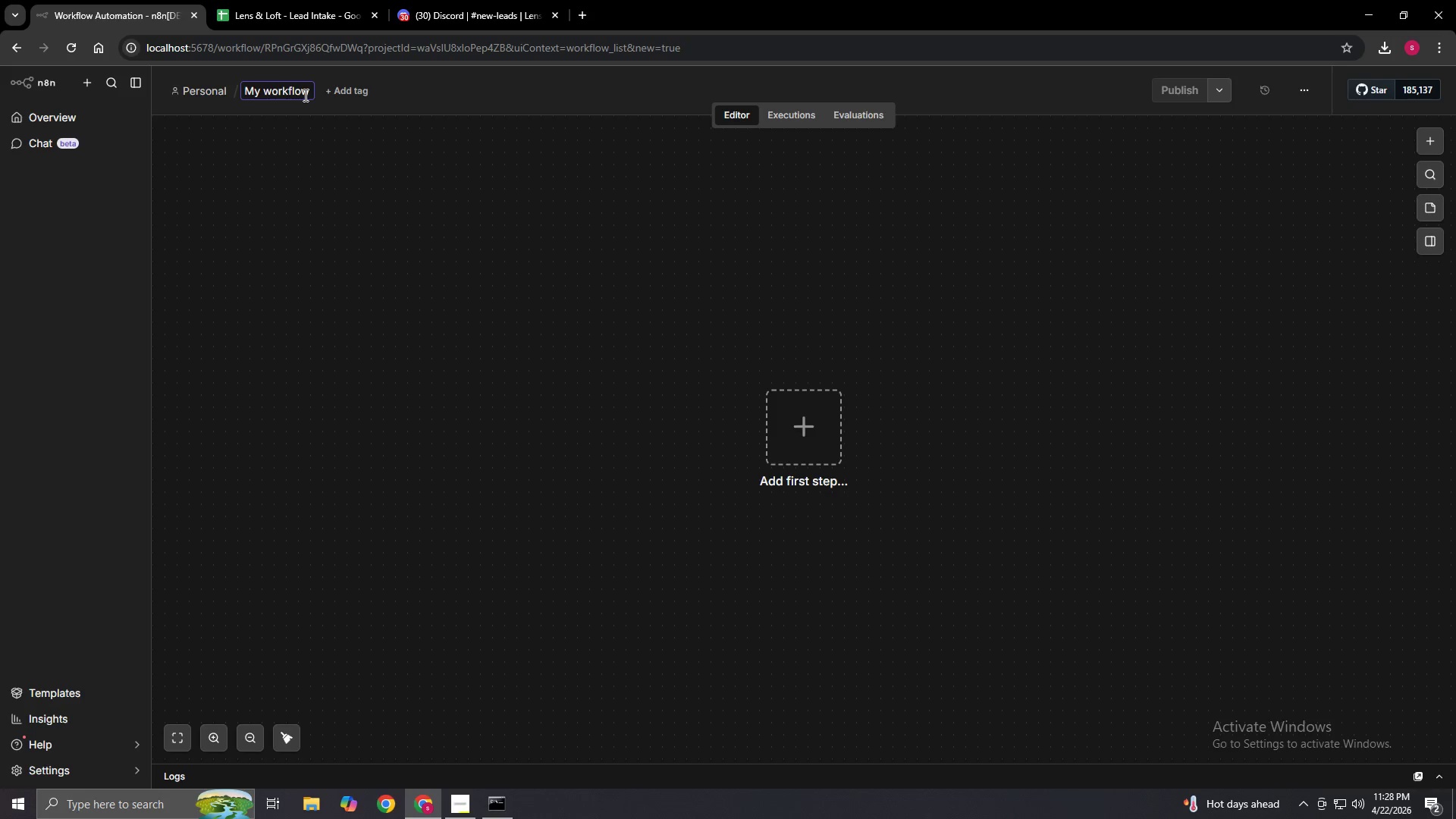 
key(Backspace)
 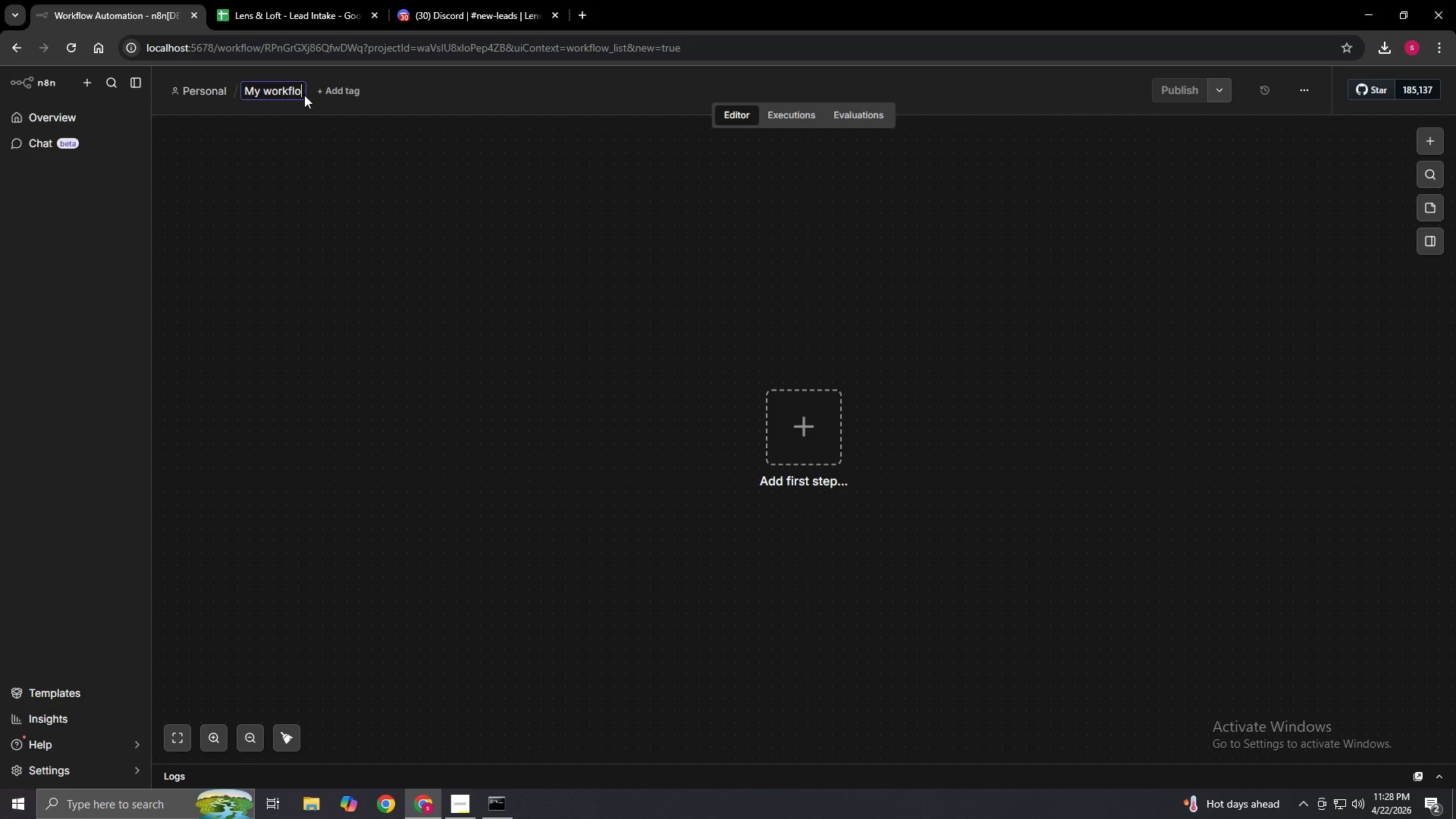 
key(Backspace)
 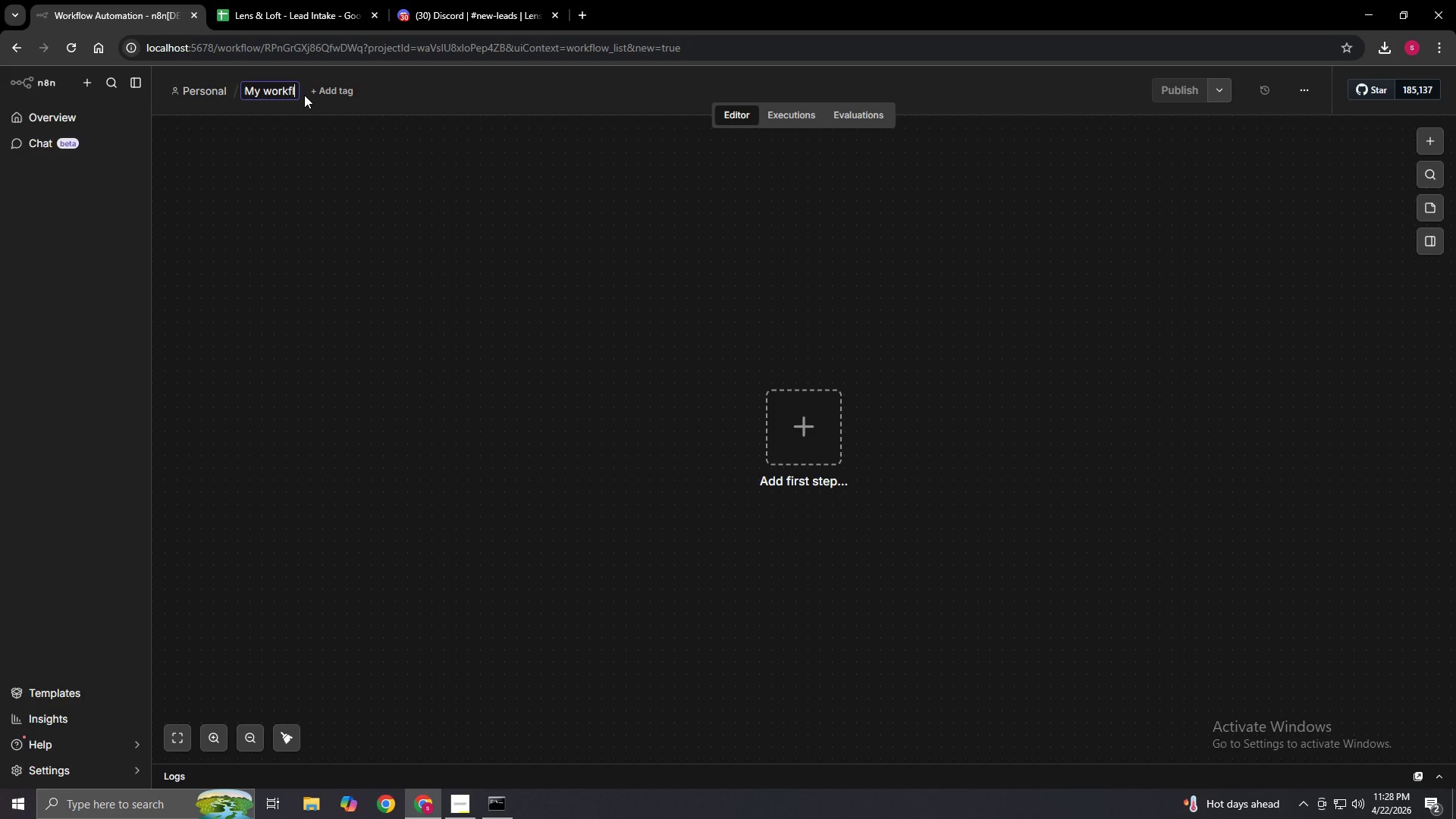 
key(Backspace)
 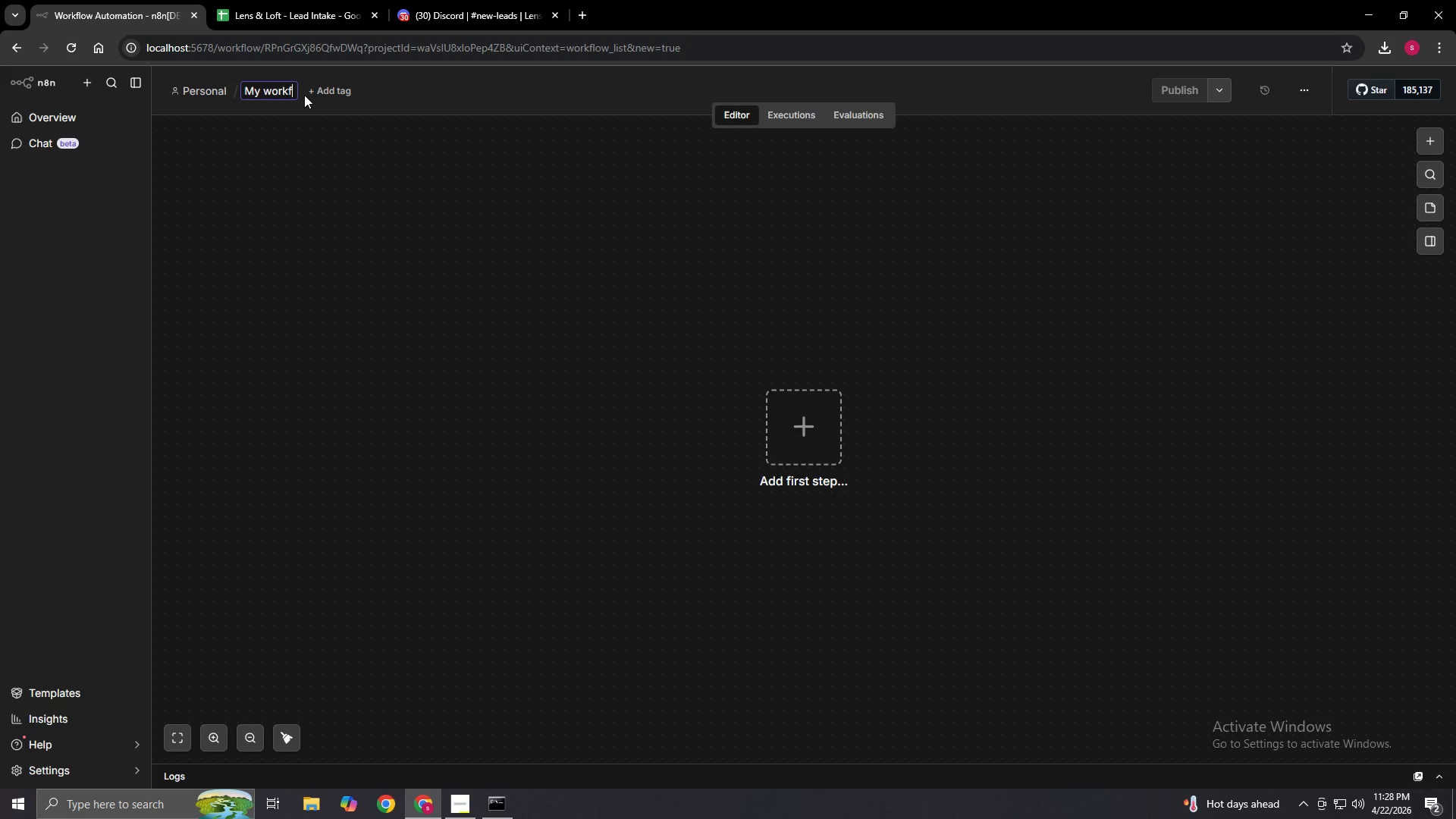 
key(Backspace)
 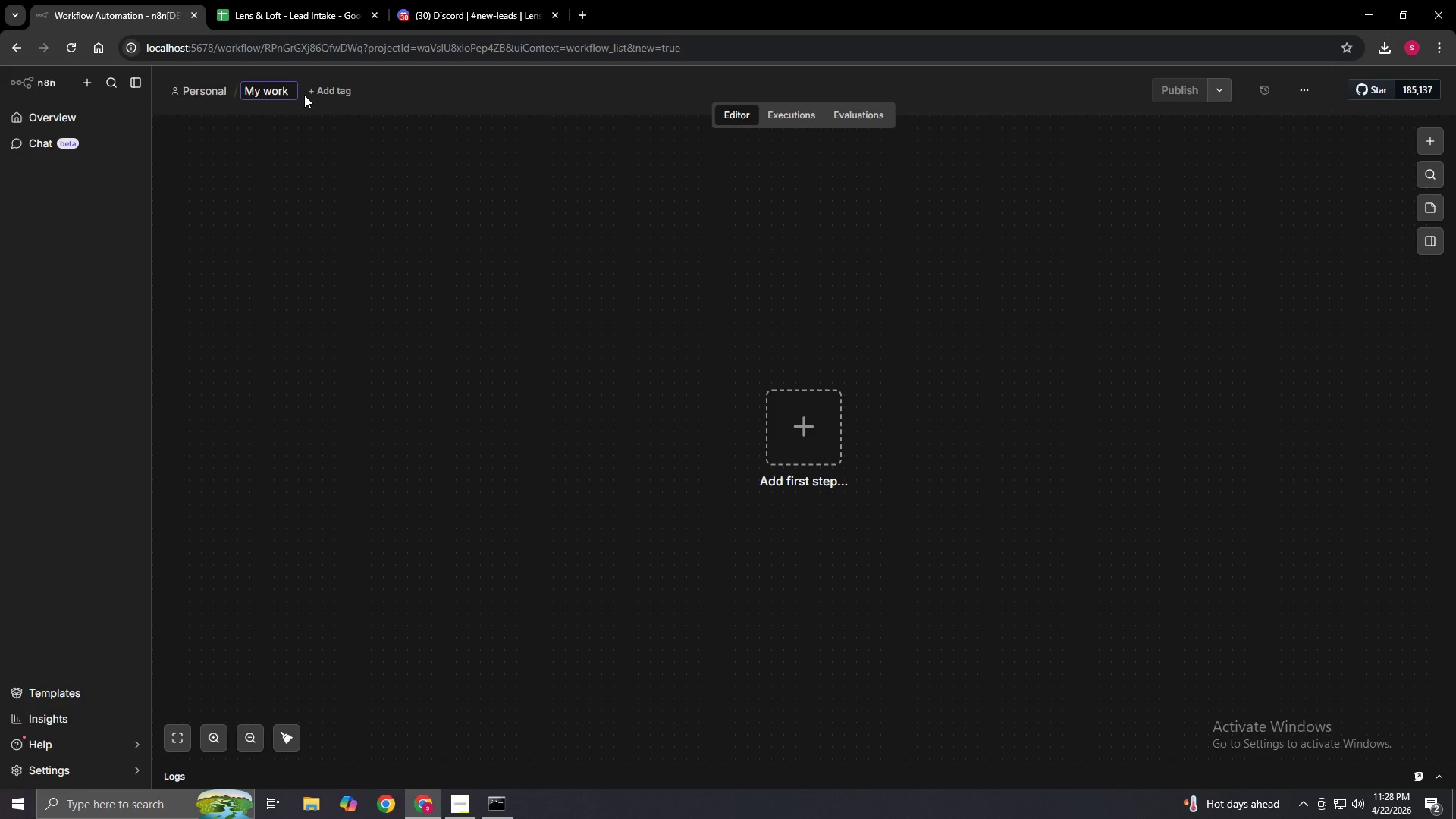 
key(Backspace)
 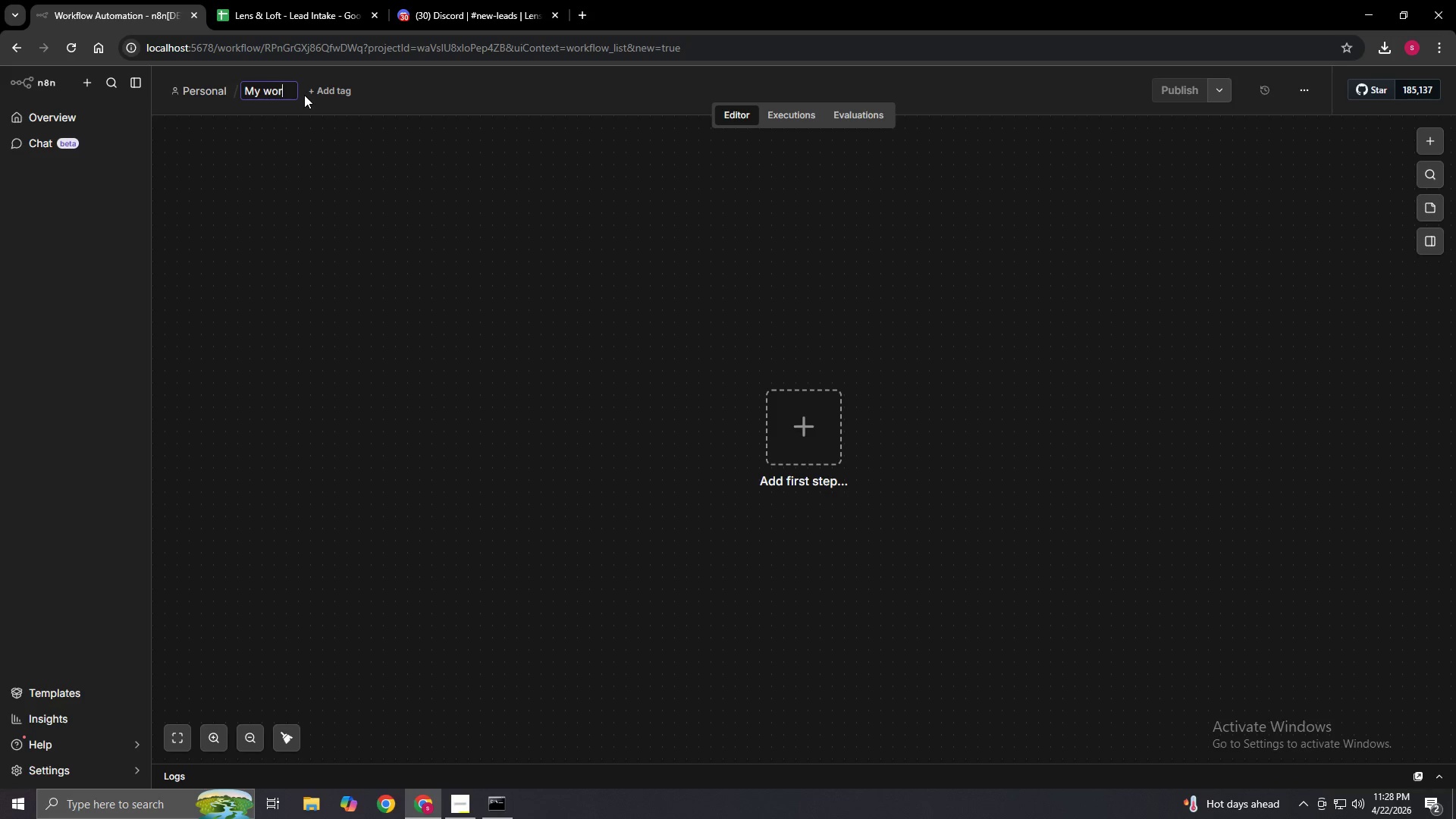 
key(Backspace)
 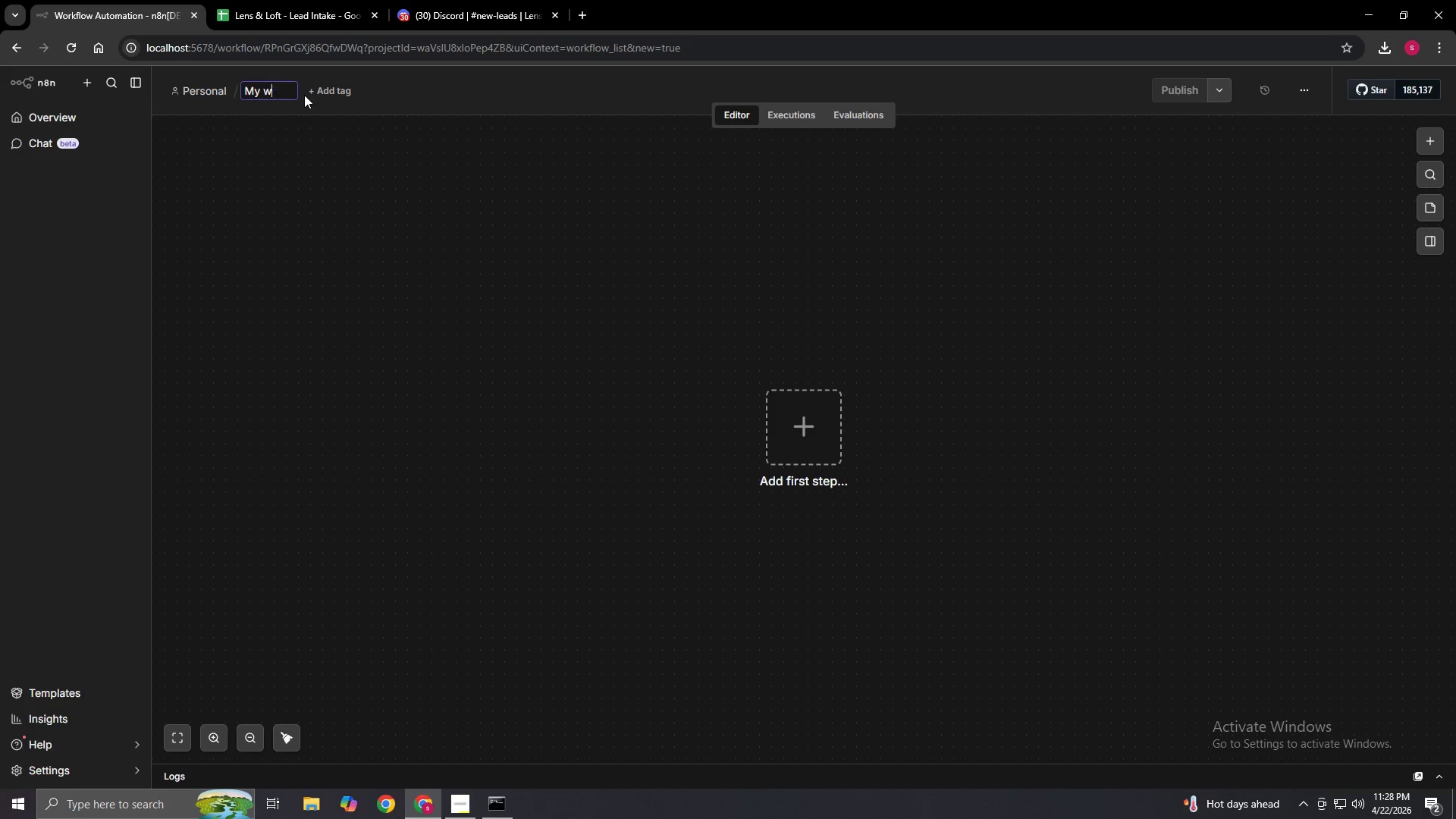 
key(Backspace)
 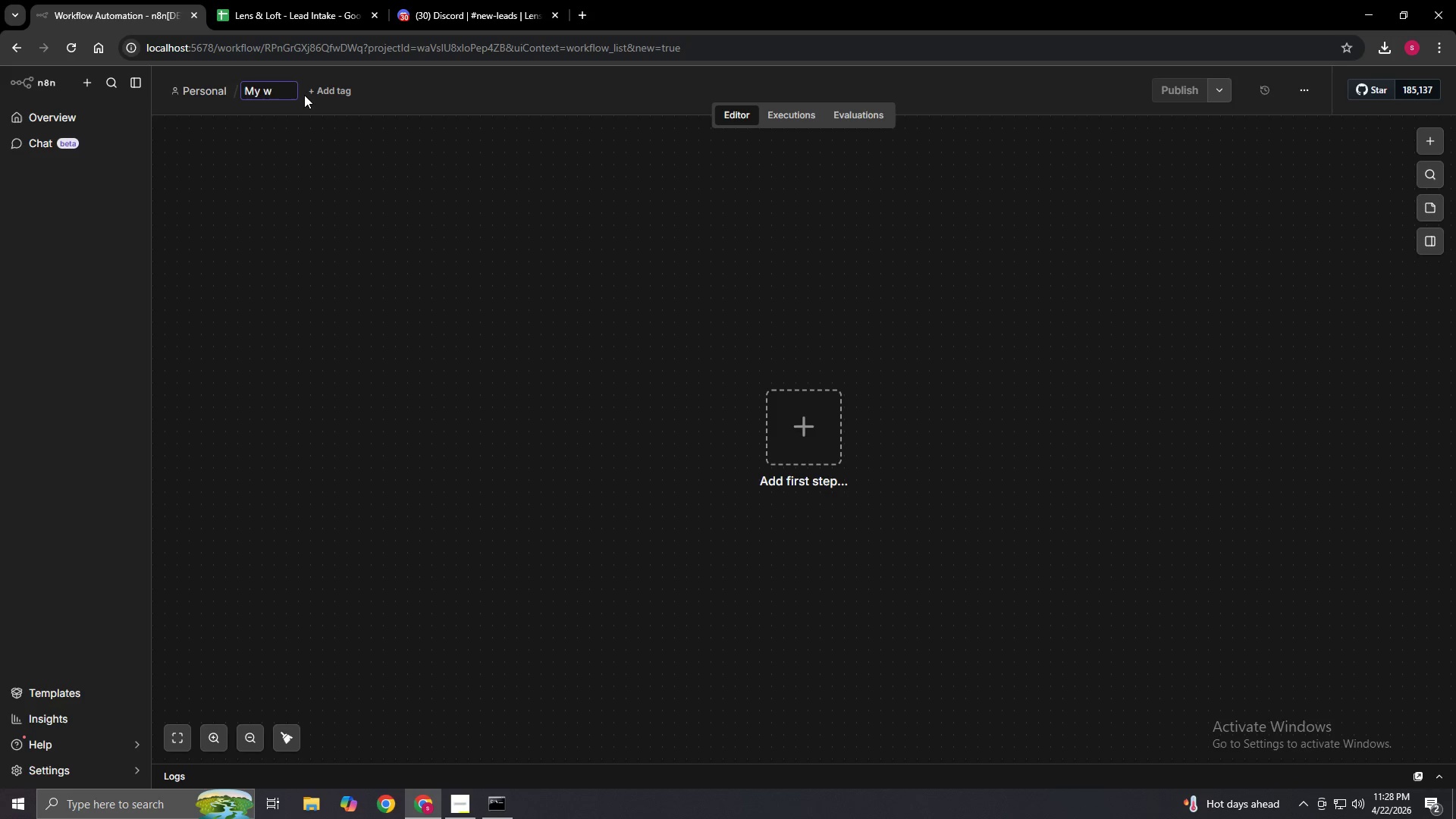 
key(Backspace)
 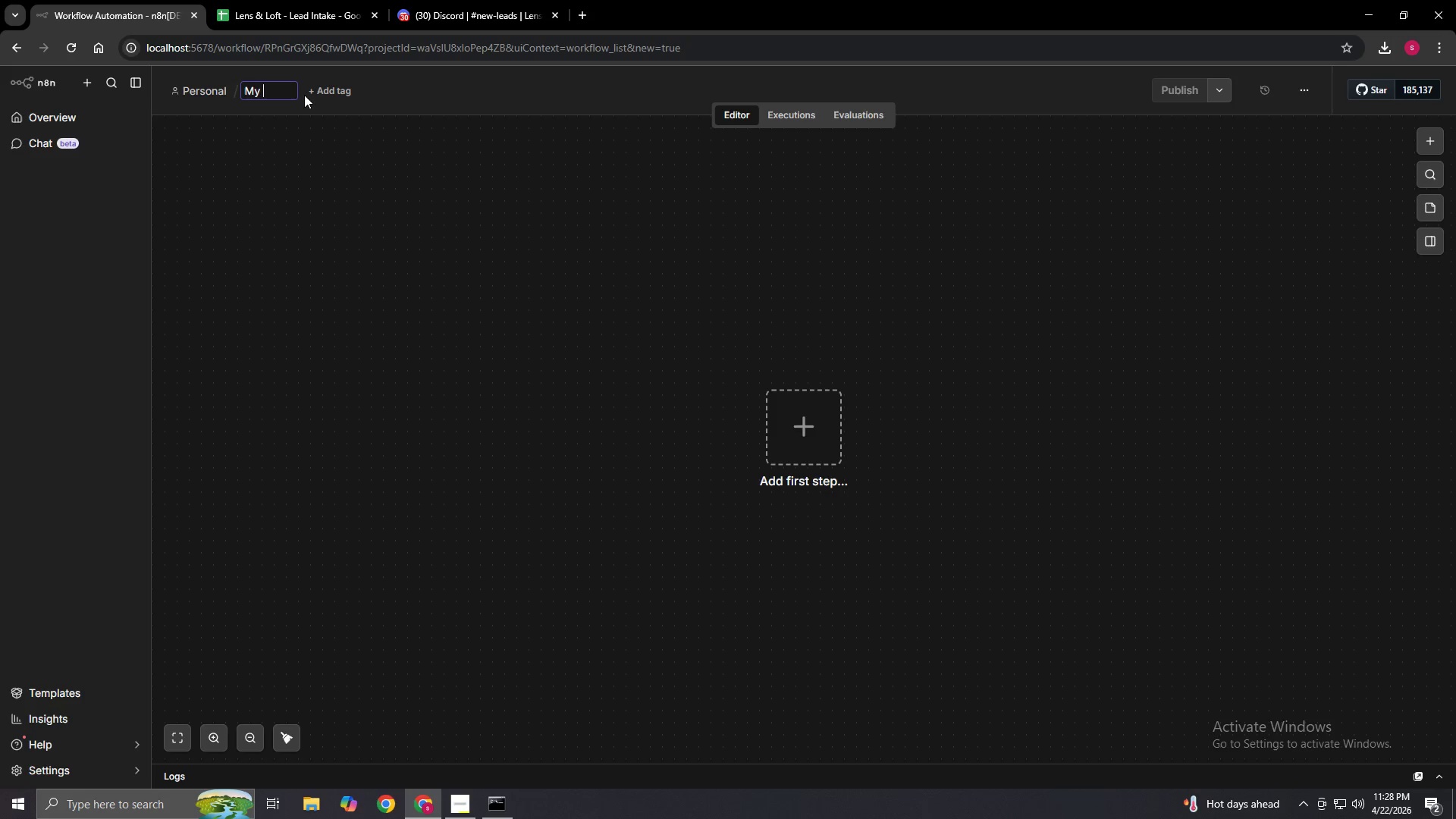 
key(Backspace)
 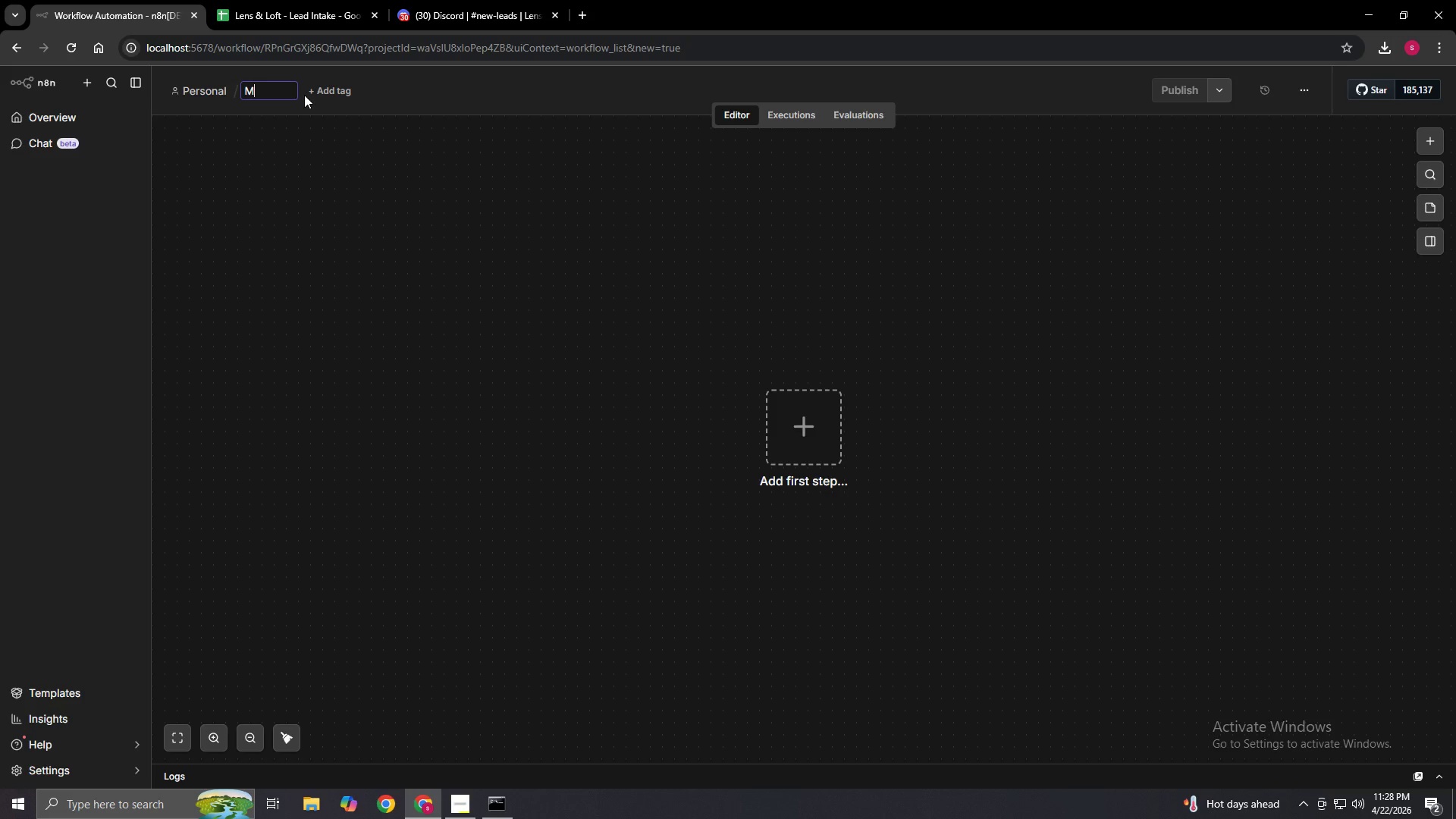 
key(Backspace)
 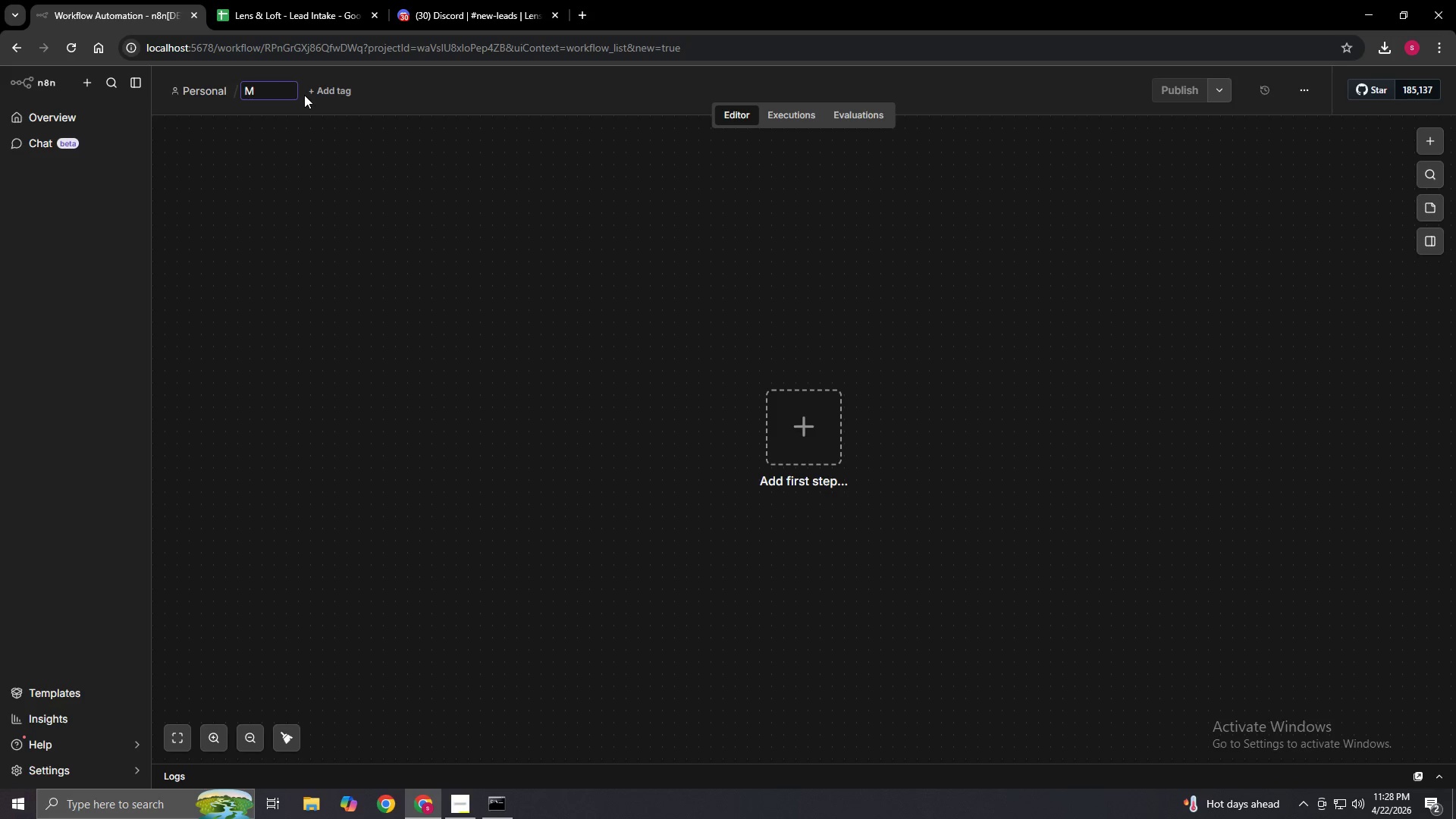 
key(Backspace)
 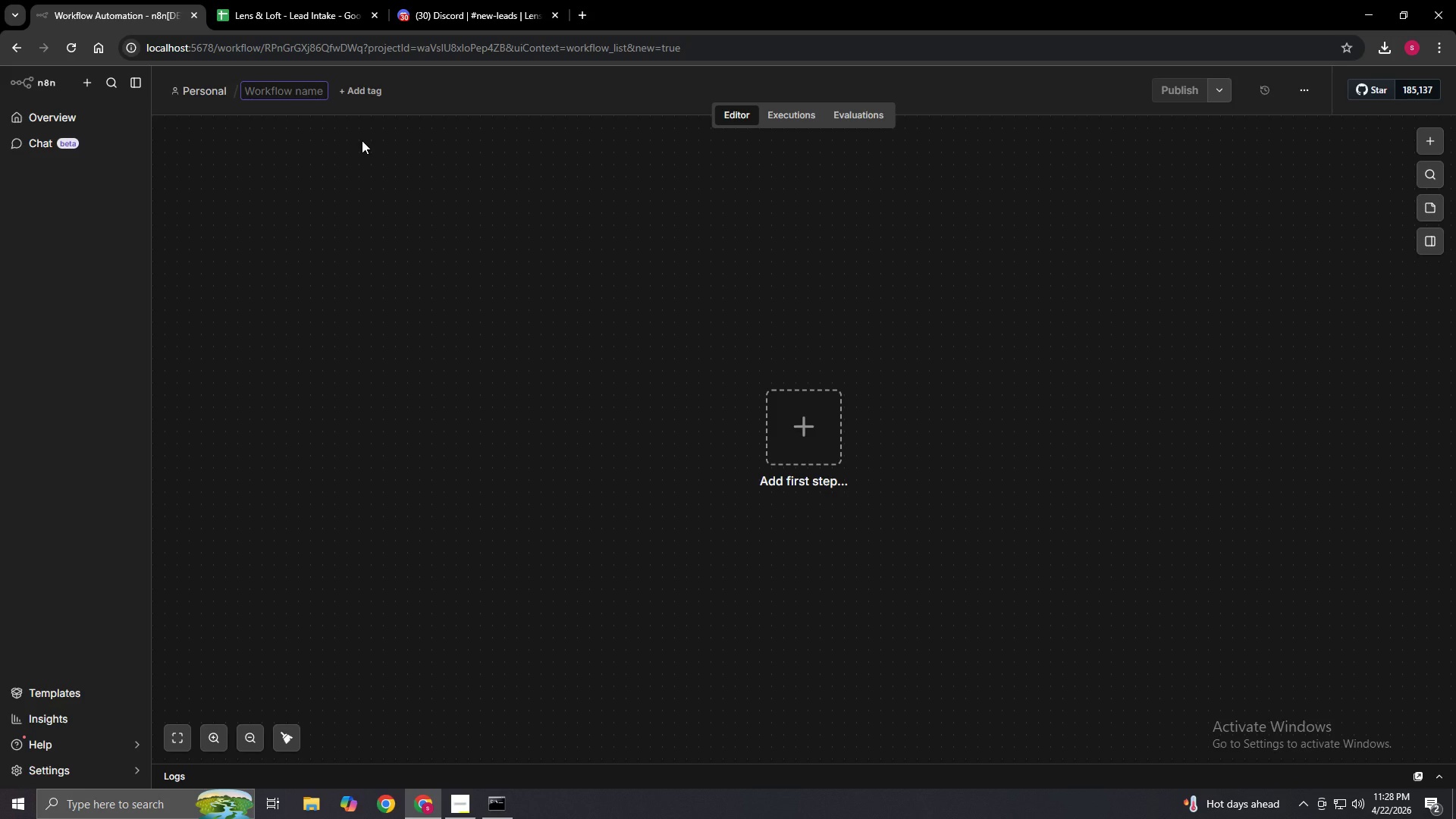 
wait(12.36)
 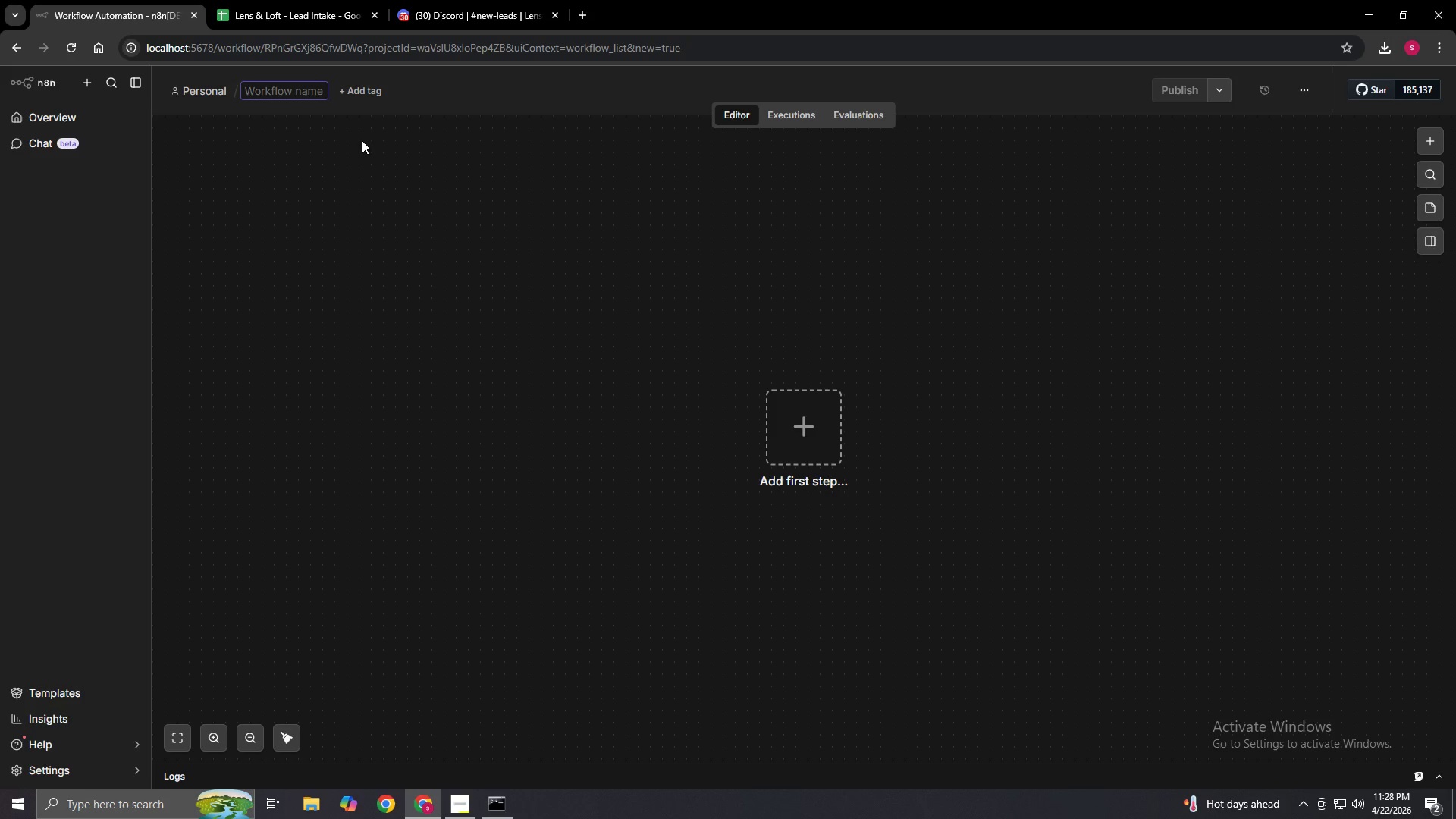 
type(Lens & Loft - Rapid Respon)
 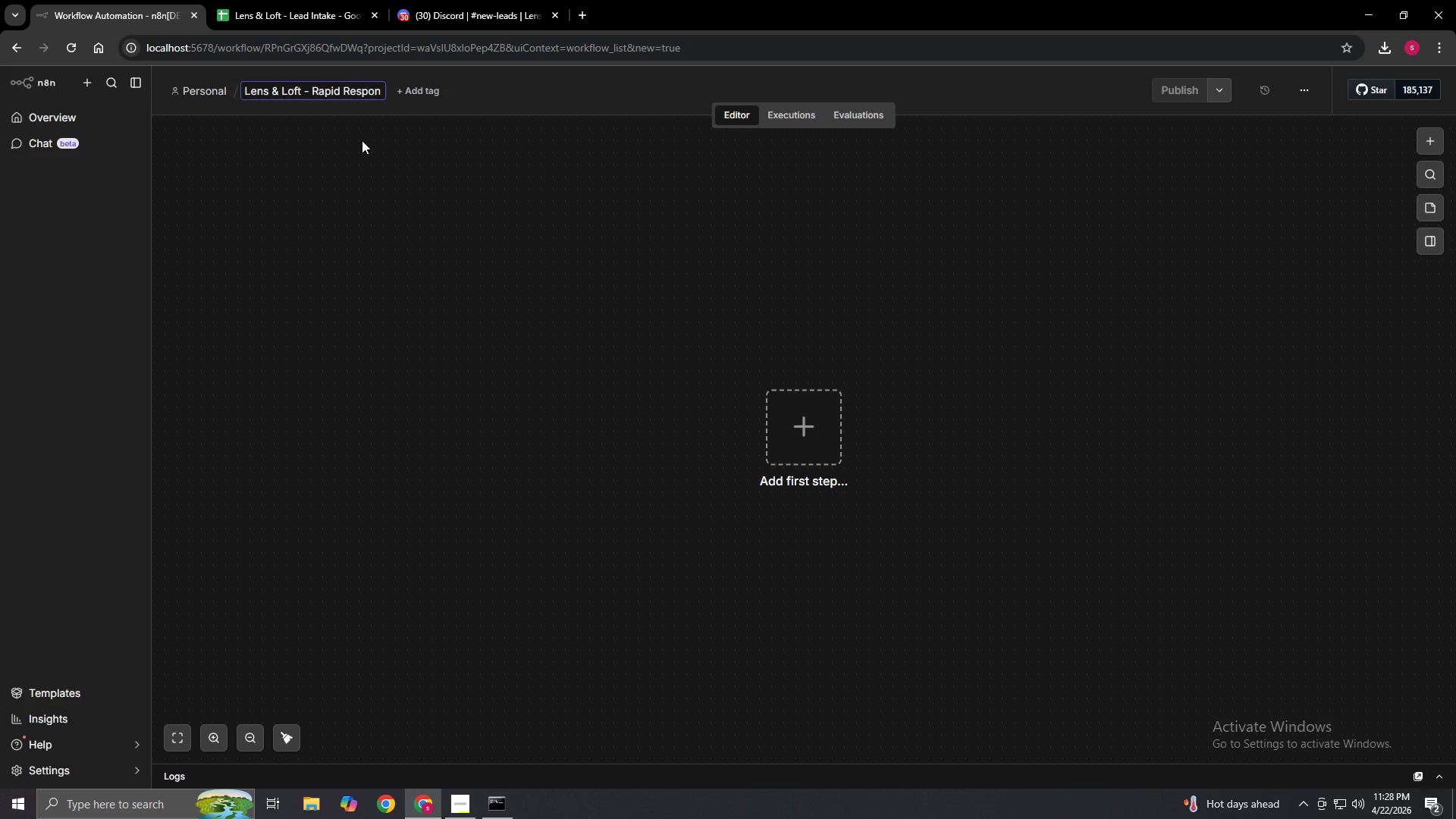 
type(se Lead Automation)
 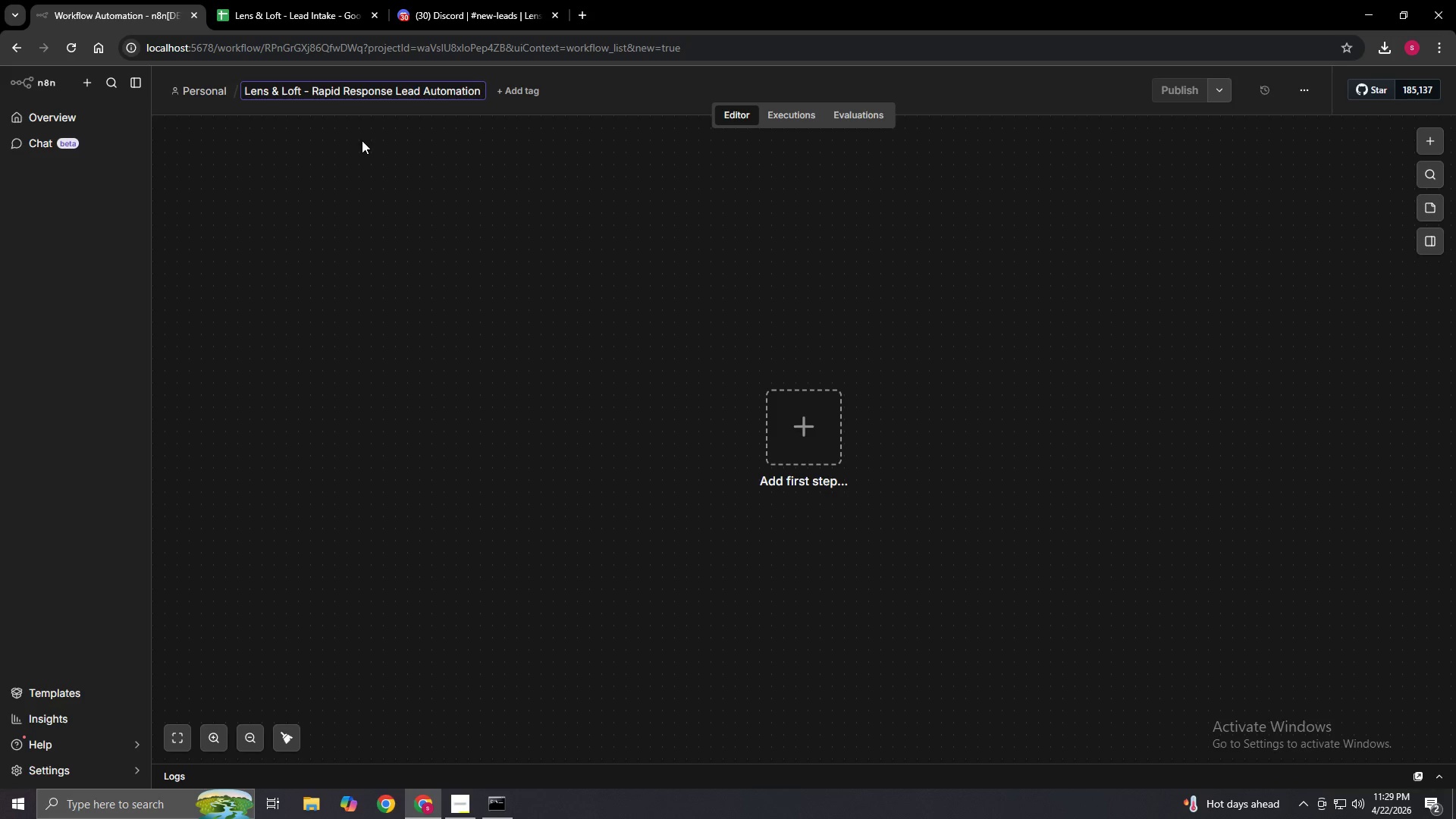 
wait(11.72)
 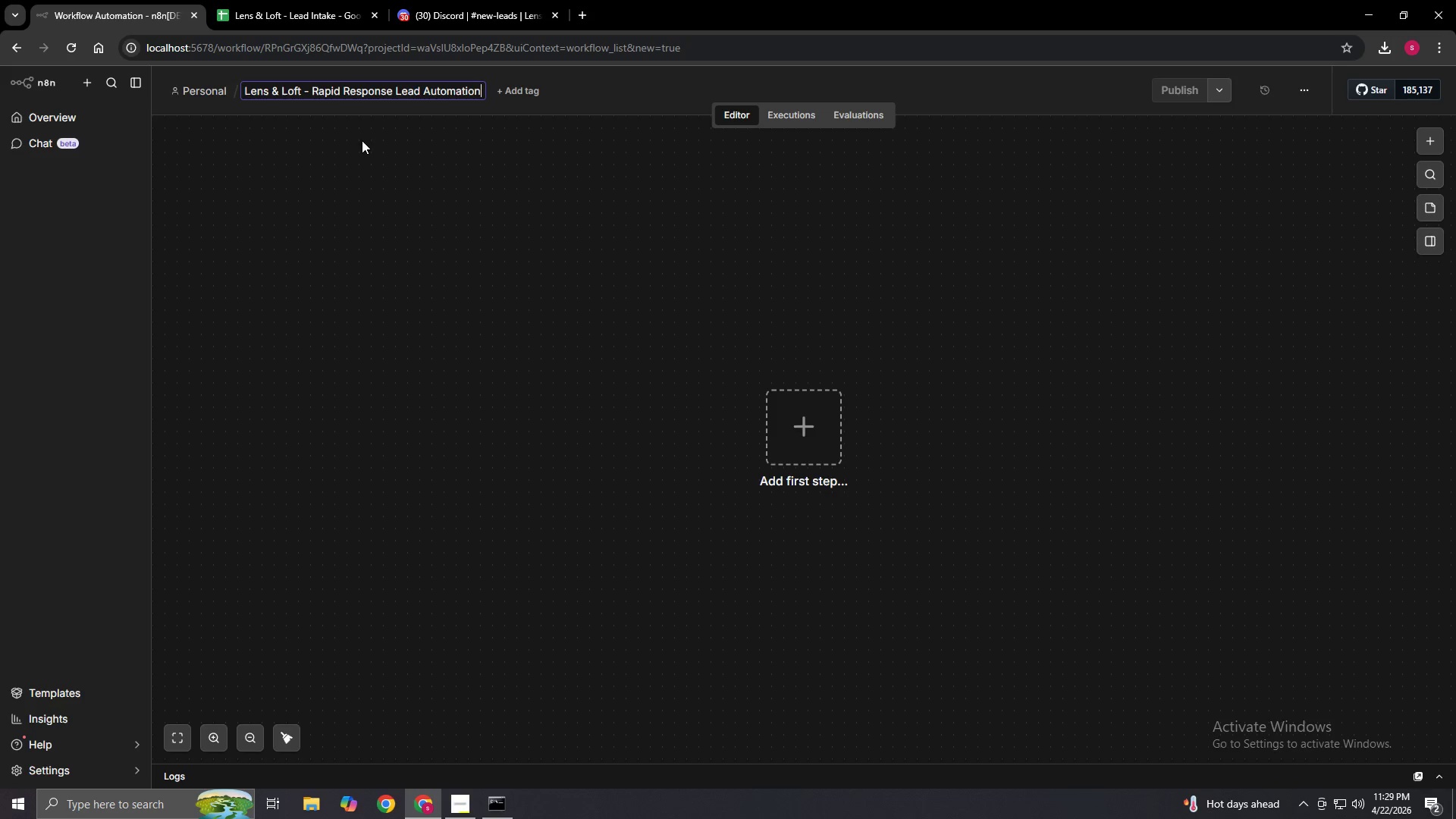 
left_click([663, 265])
 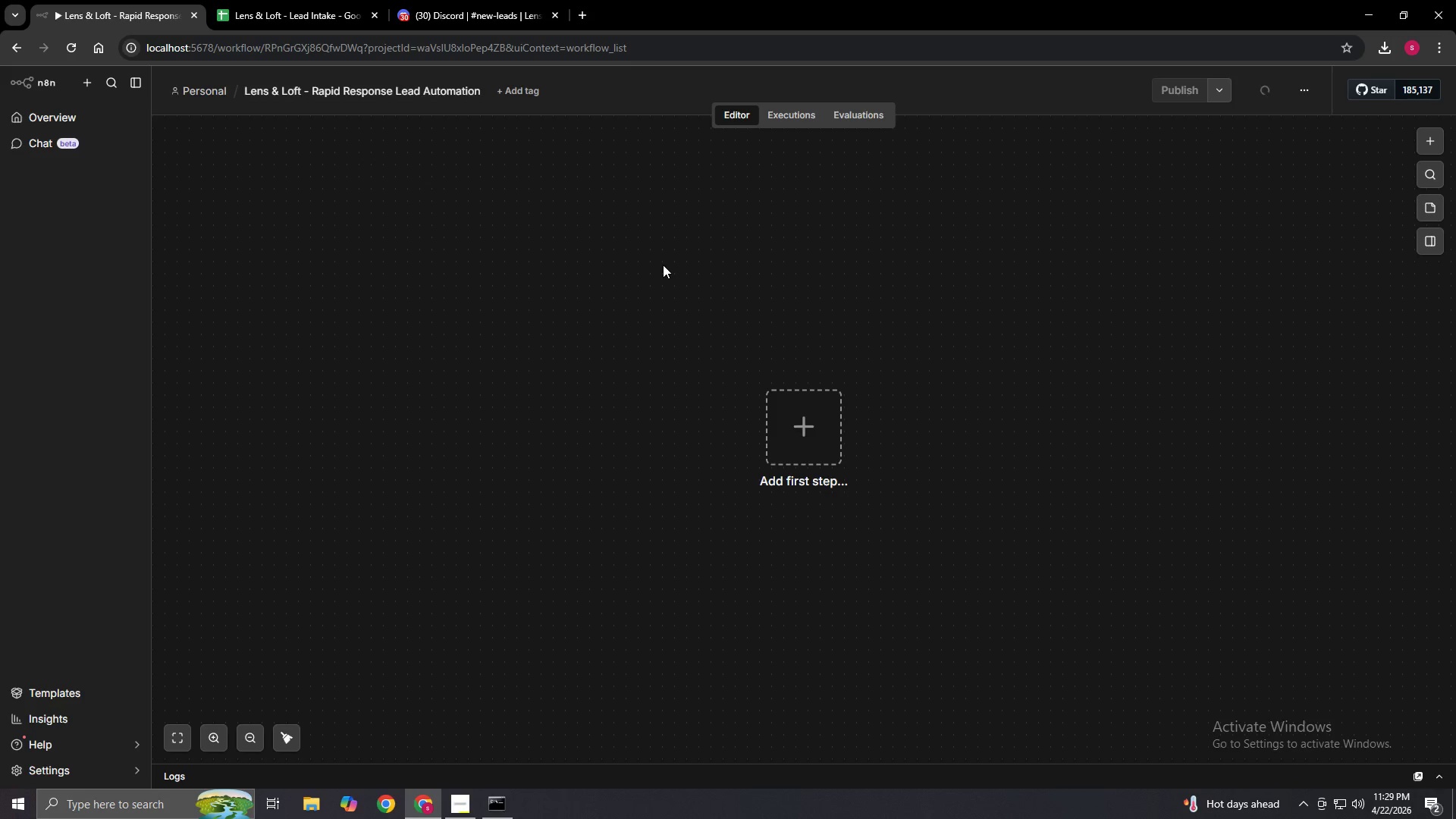 
hold_key(key=ControlLeft, duration=1.5)
hold_key(key=ControlLeft, duration=1.51)
scroll: coordinate [981, 503], scroll_direction: up, amount: 3.0
 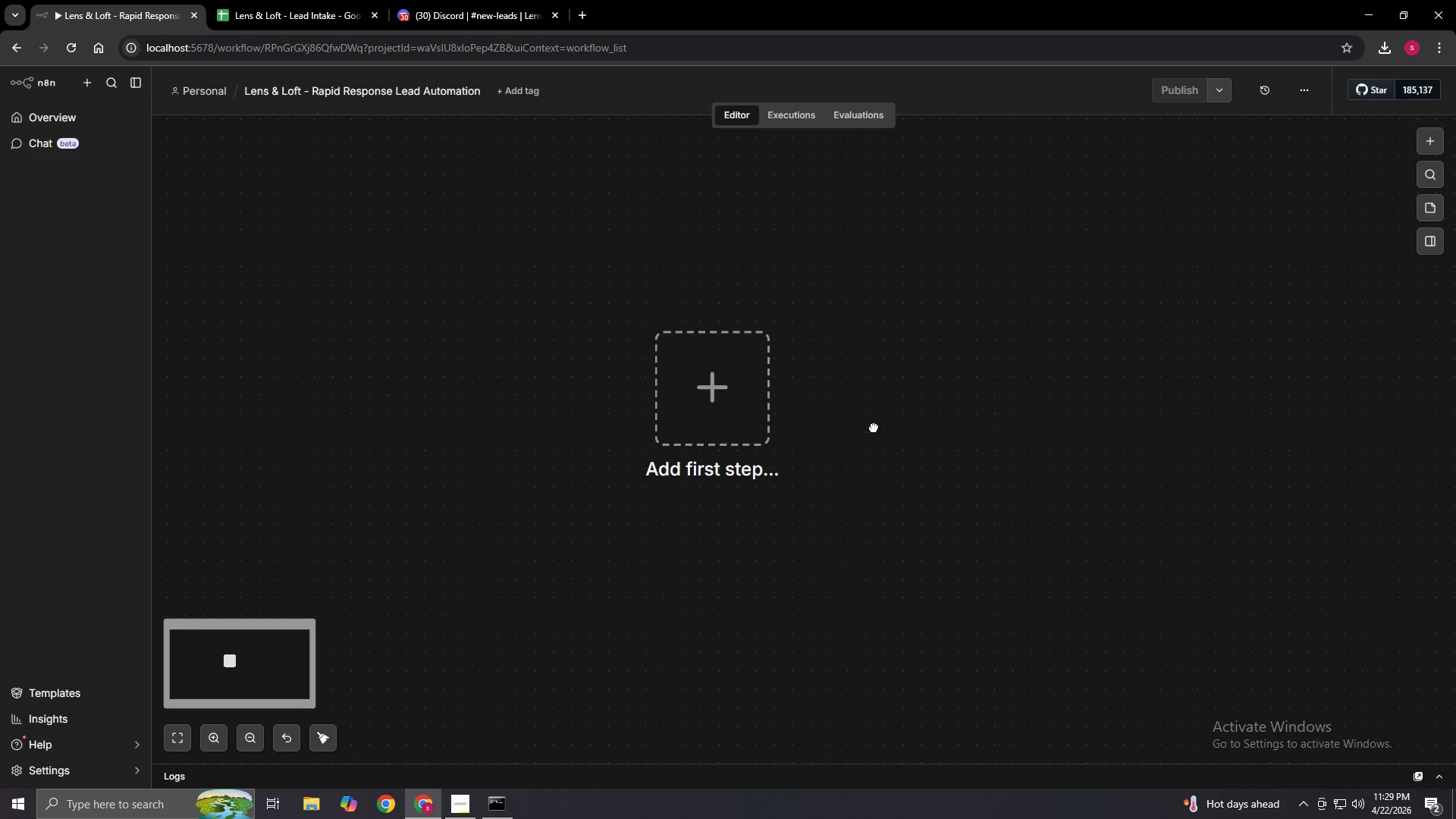 
left_click_drag(start_coordinate=[874, 427], to_coordinate=[1023, 460])
 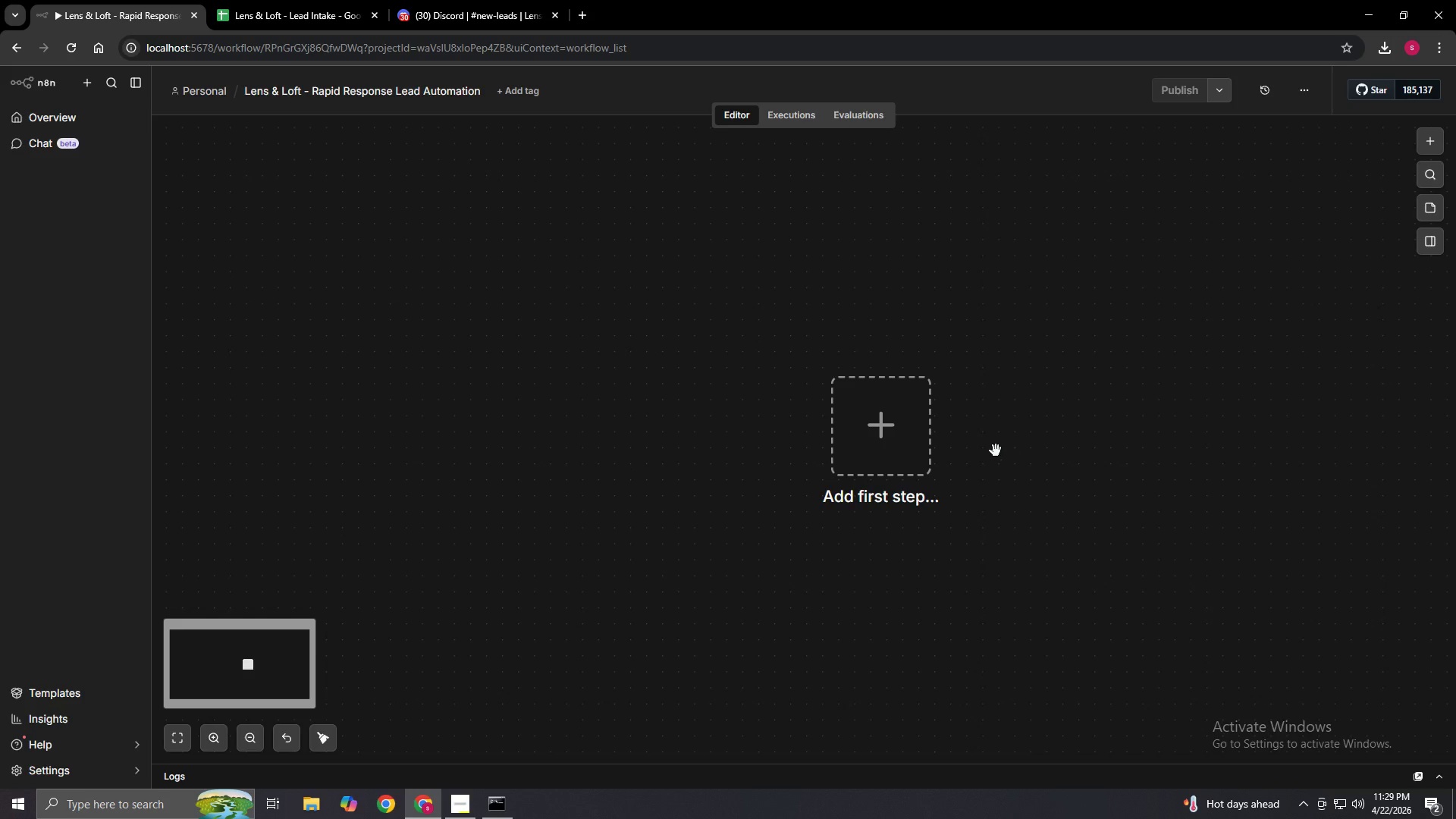 
hold_key(key=ControlLeft, duration=1.52)
scroll: coordinate [1011, 454], scroll_direction: down, amount: 1.0
 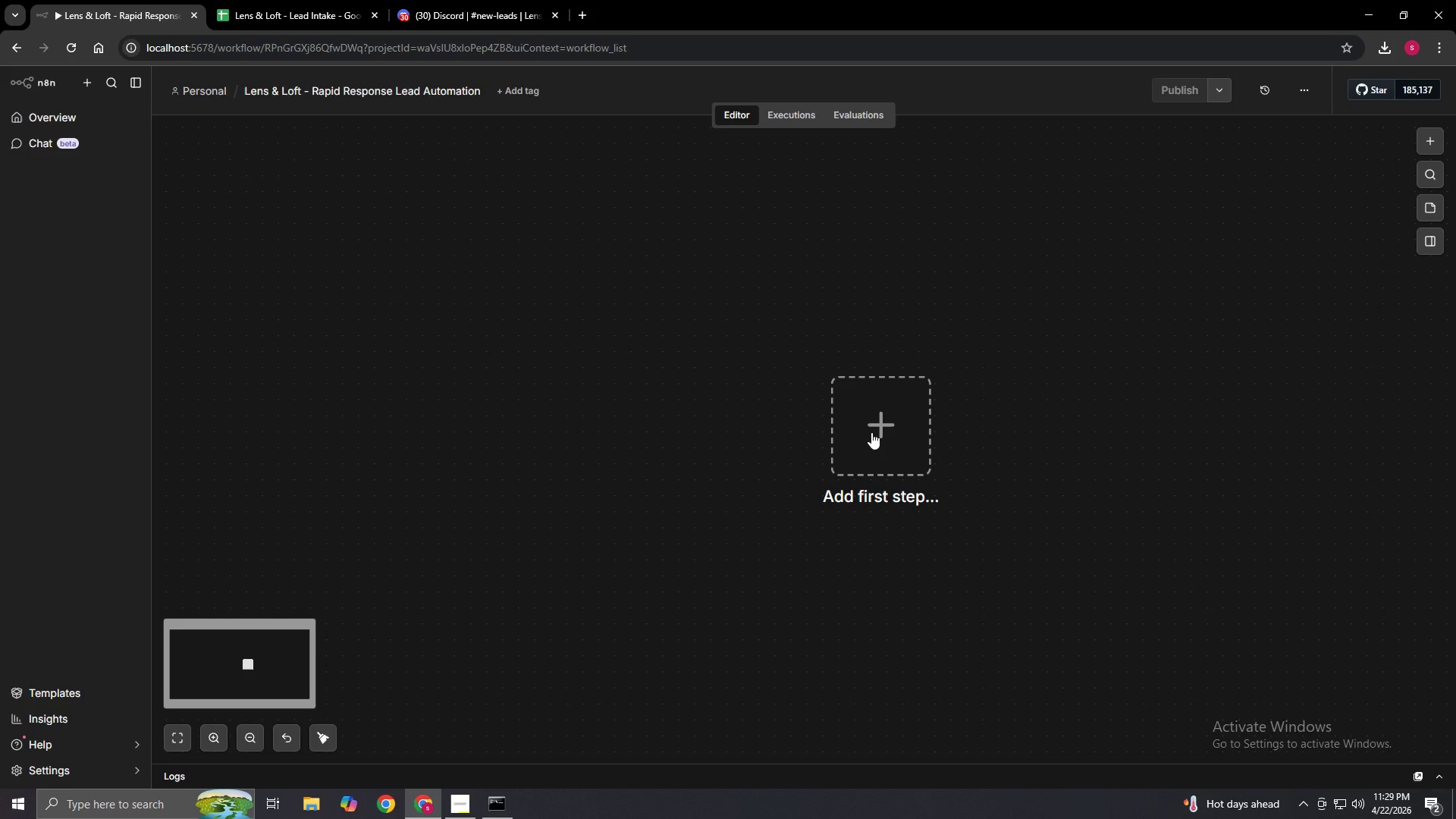 
hold_key(key=ControlLeft, duration=1.01)
 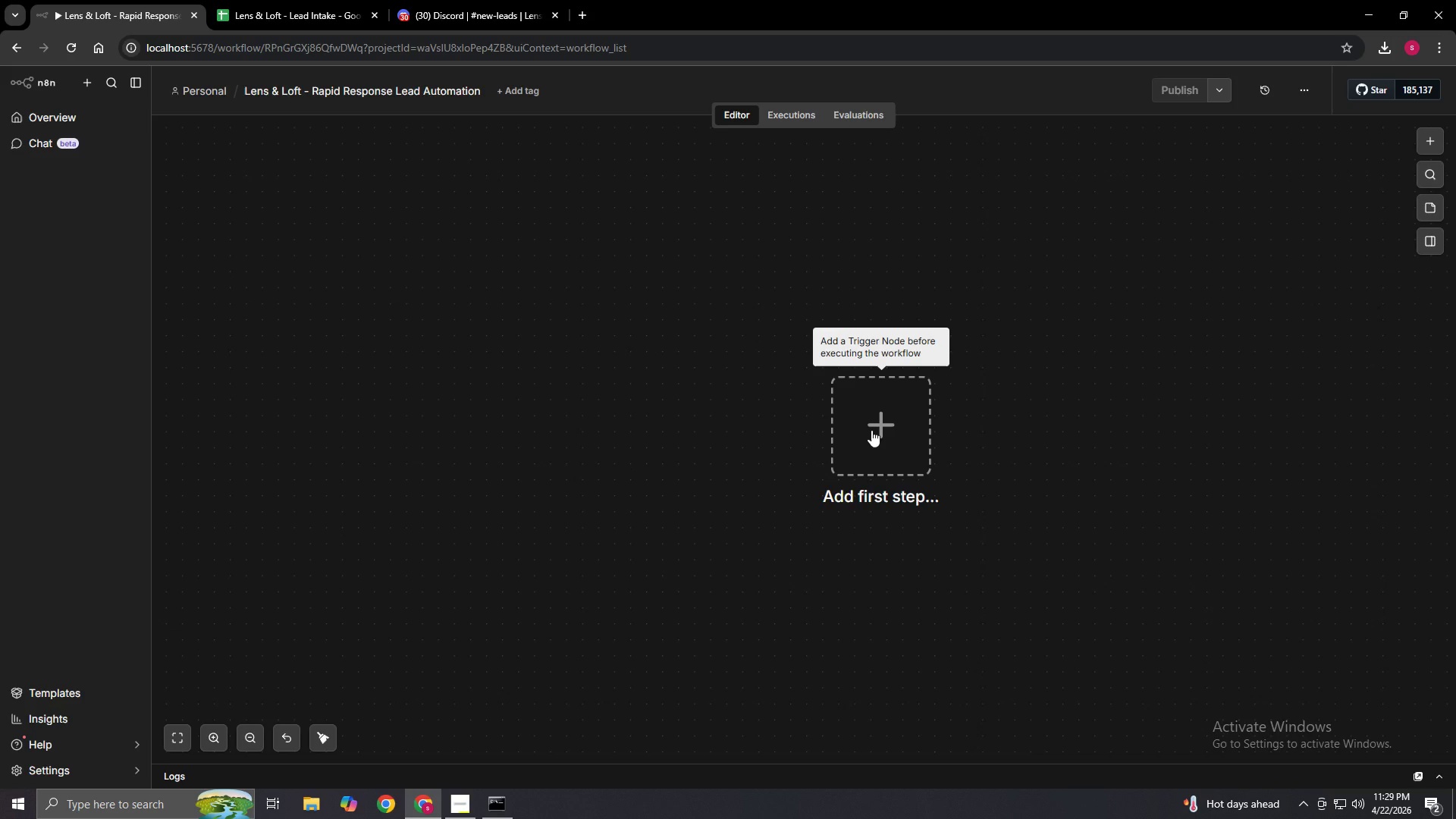 
left_click([871, 430])
 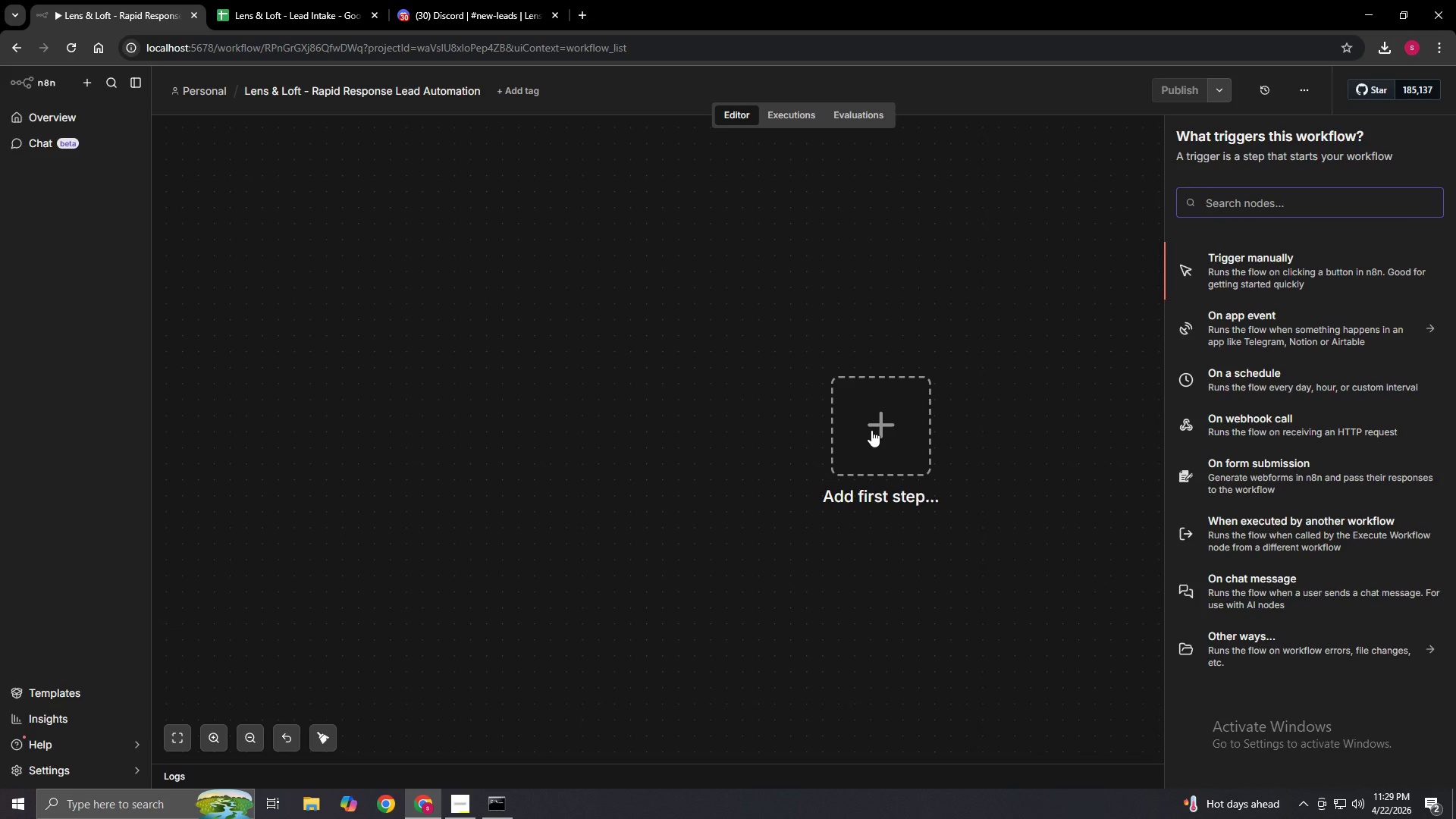 
type(Google Sheets)
 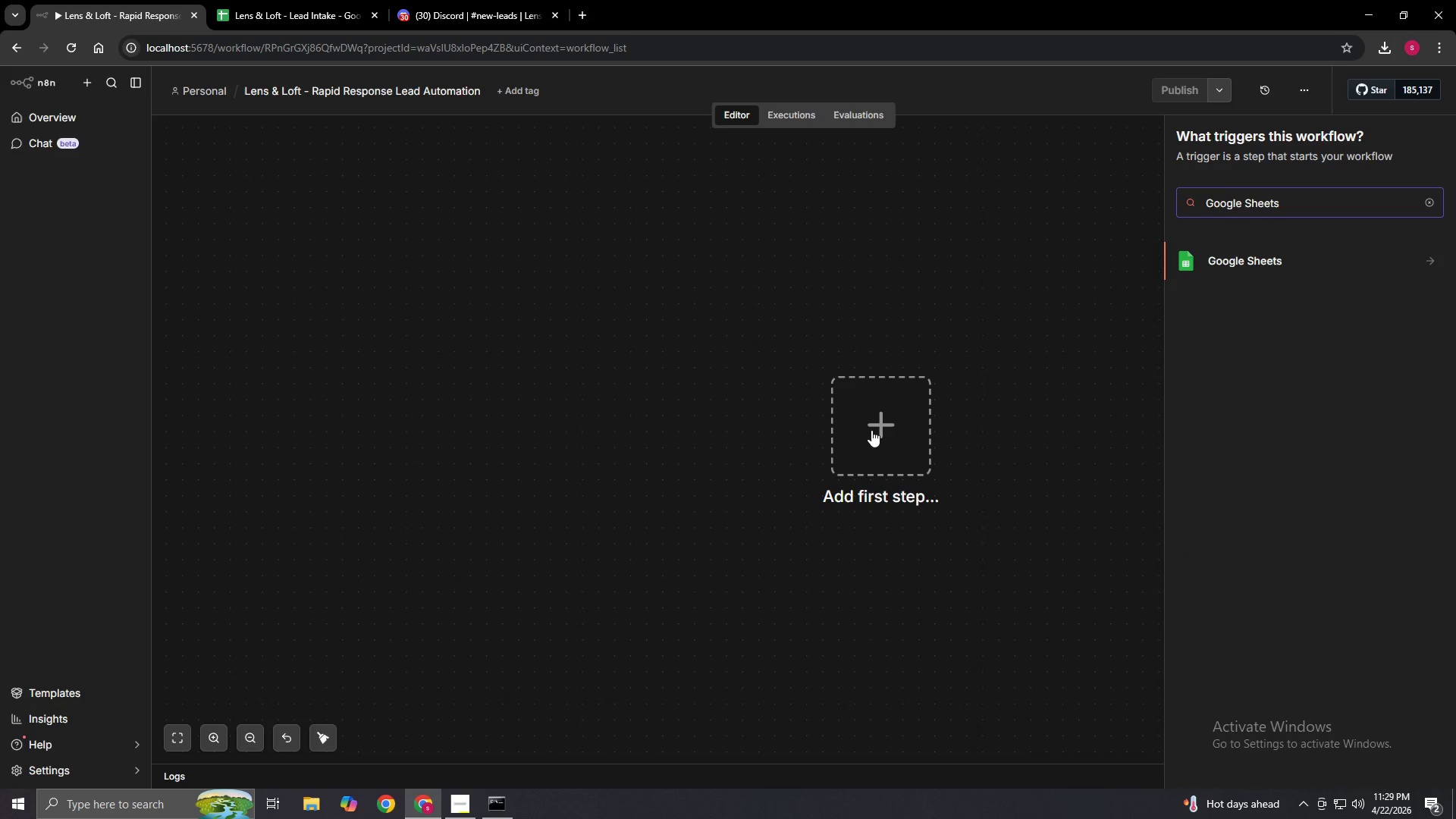 
left_click([1263, 275])
 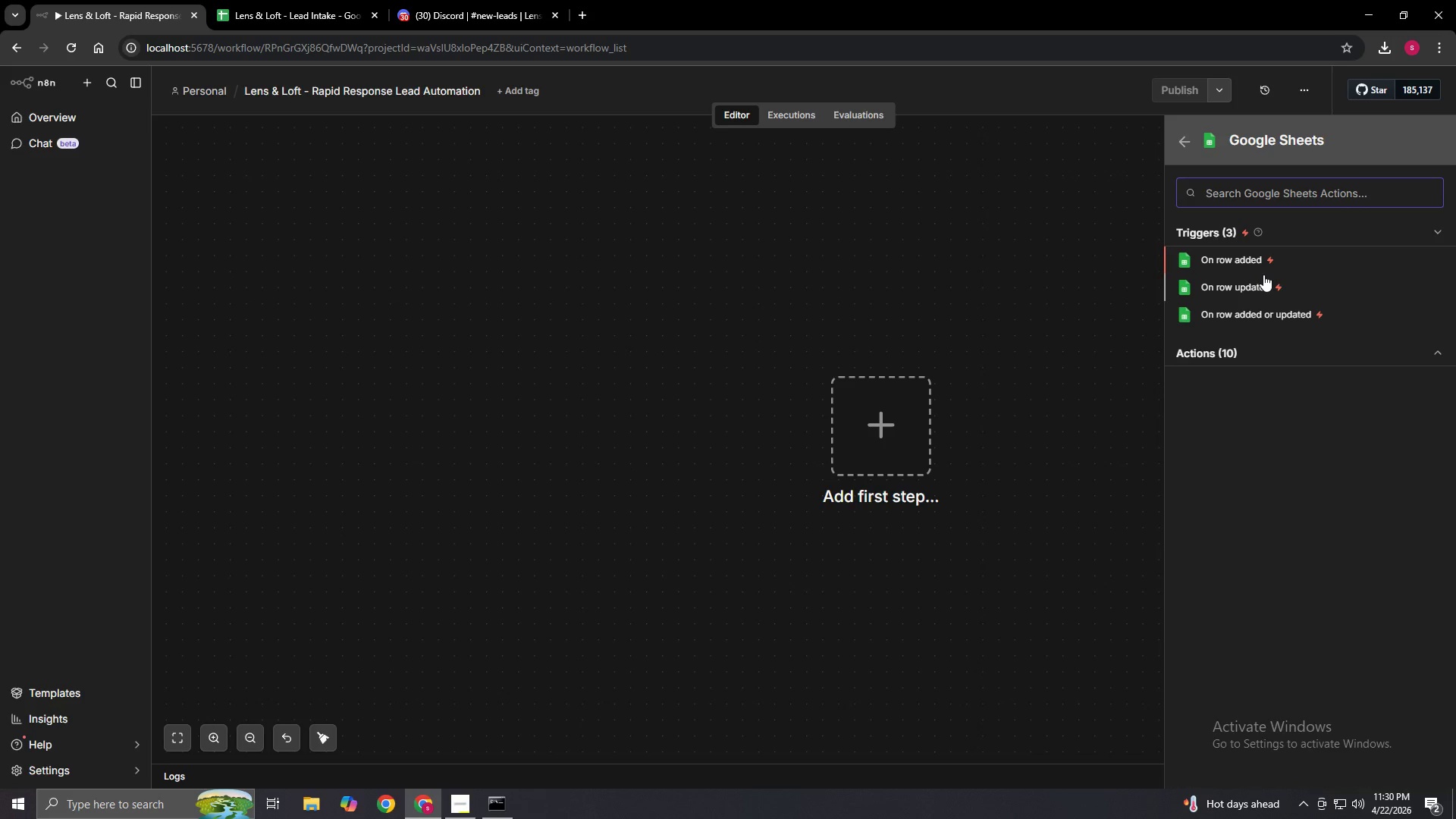 
wait(8.95)
 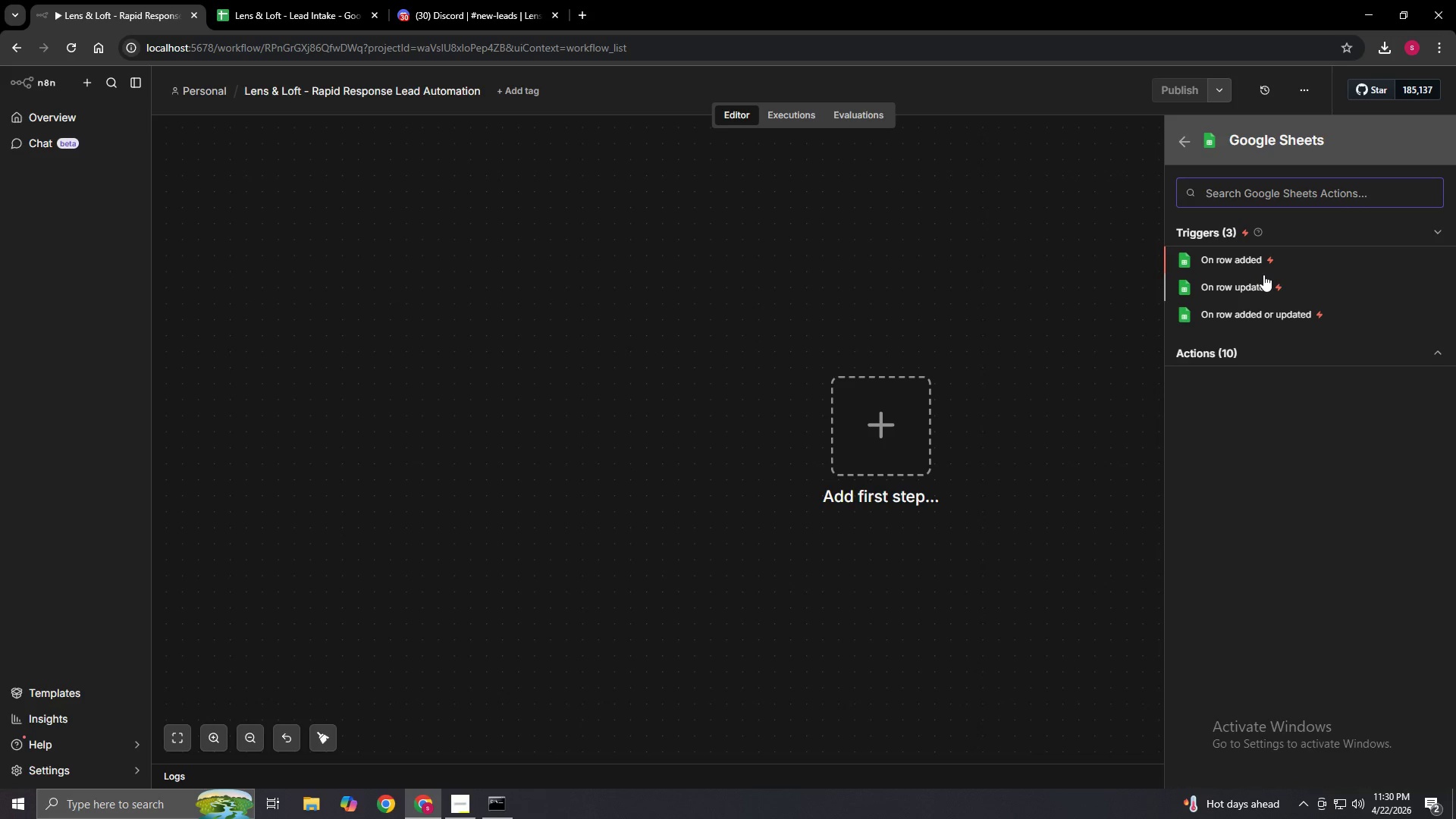 
left_click([1263, 262])
 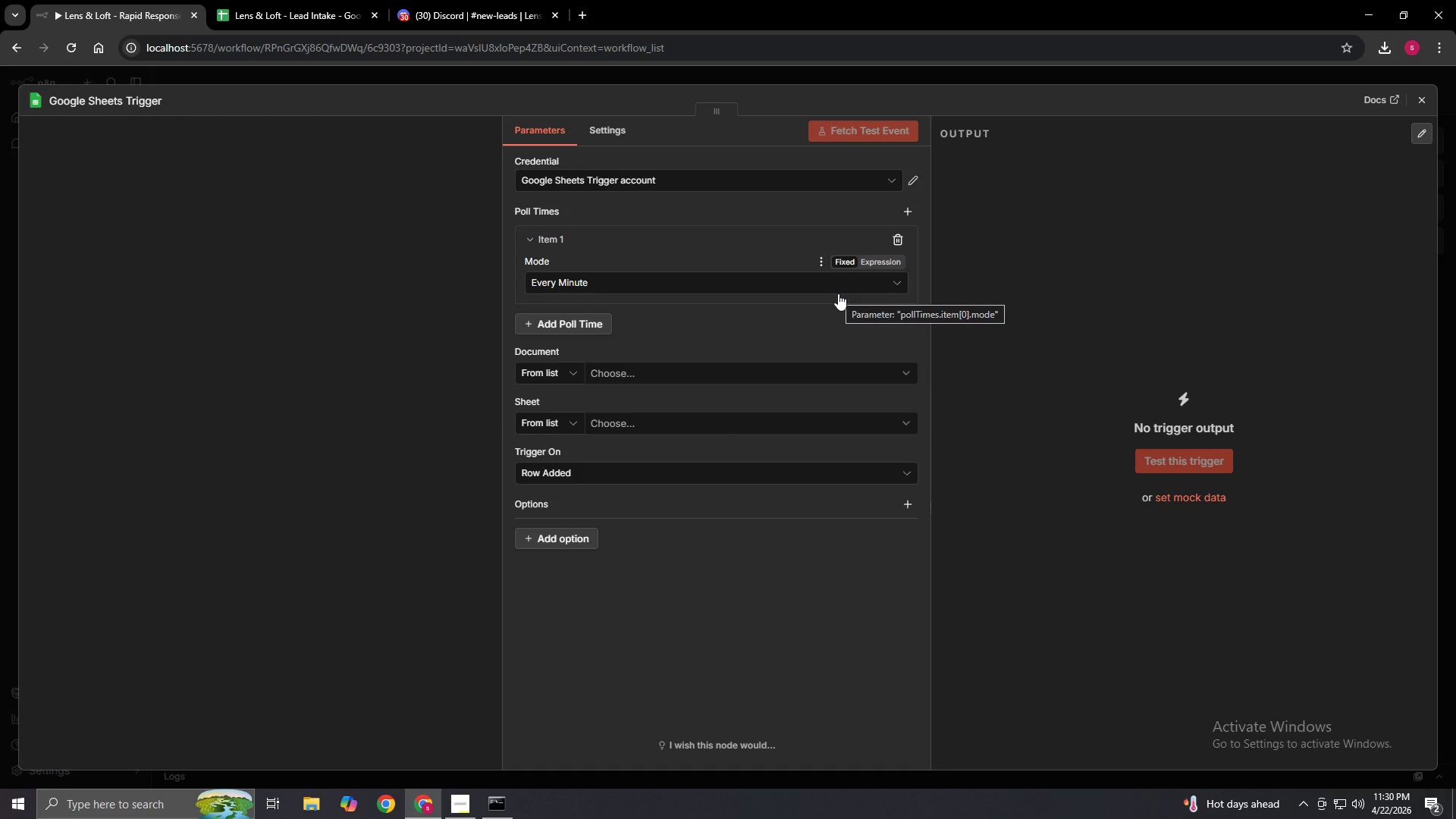 
wait(14.42)
 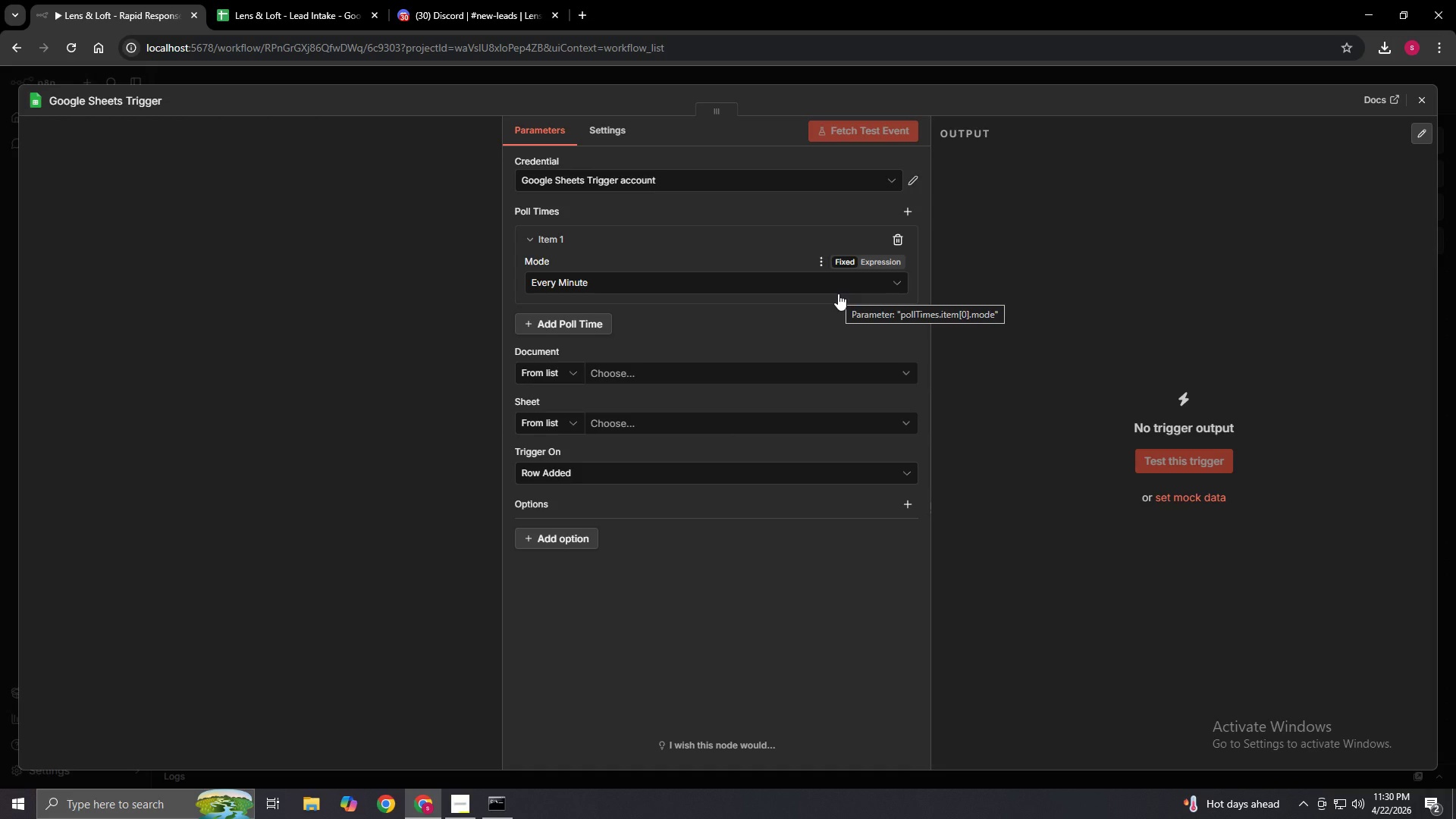 
left_click([873, 182])
 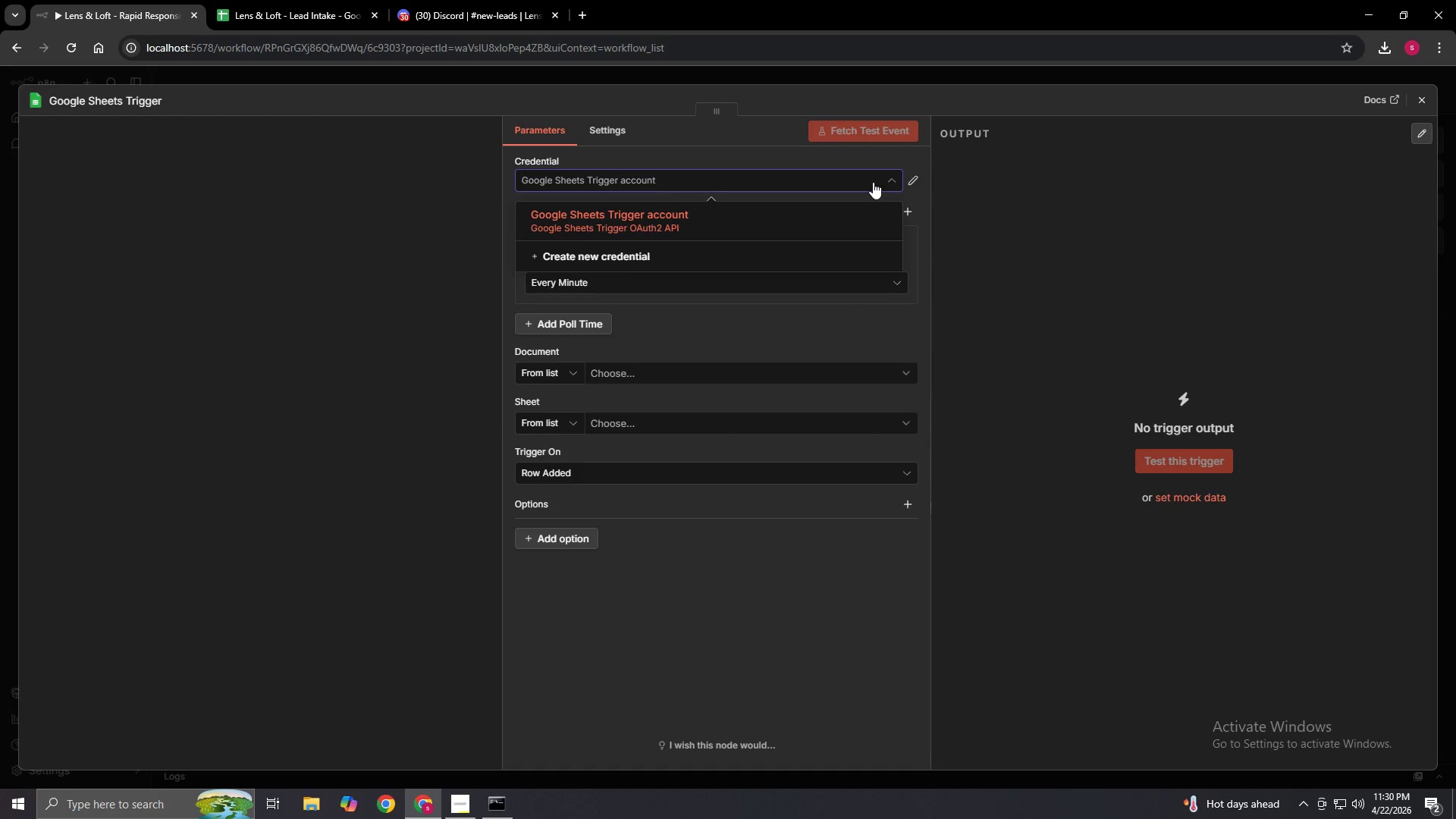 
left_click([873, 182])
 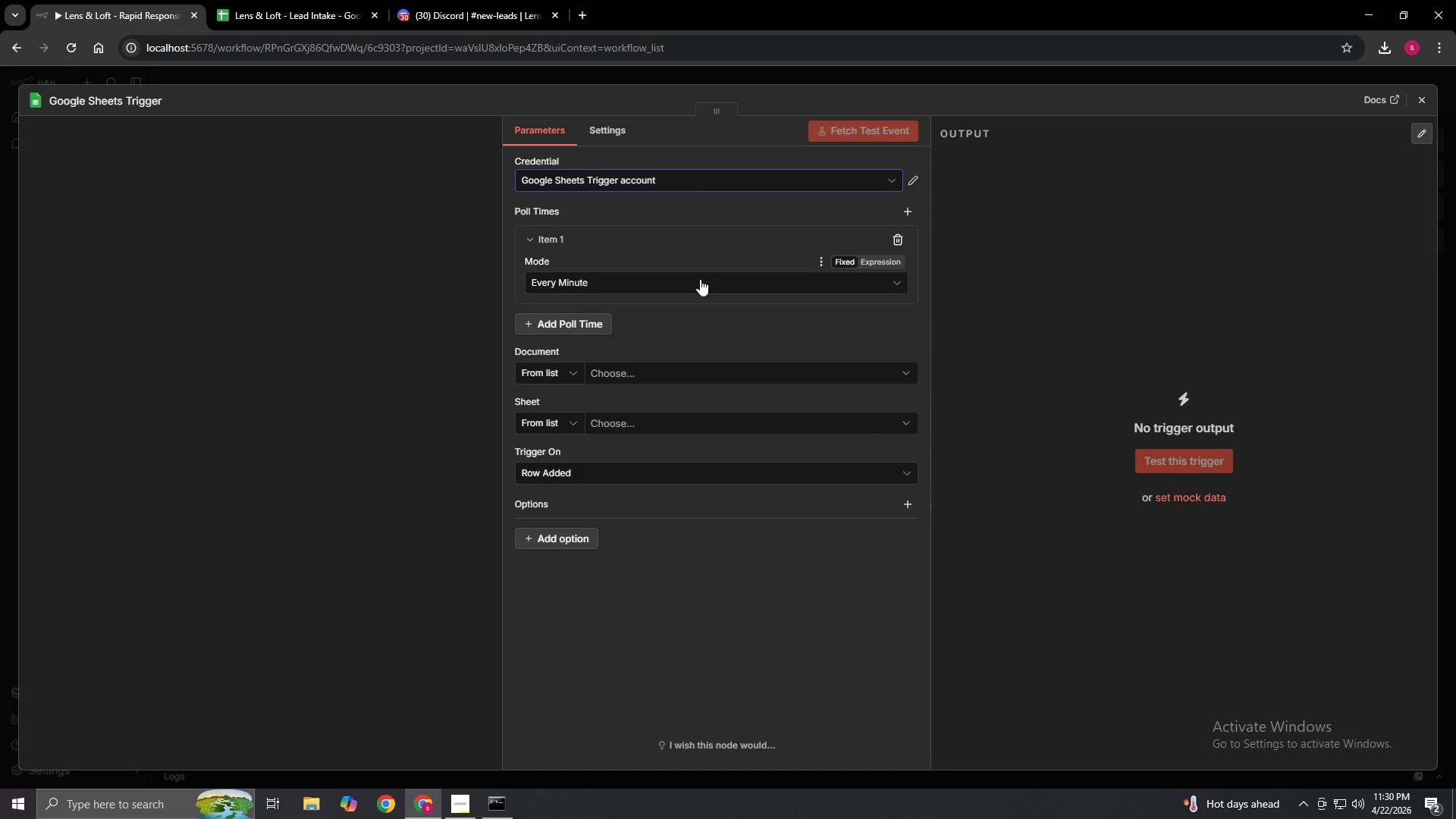 
left_click([700, 279])
 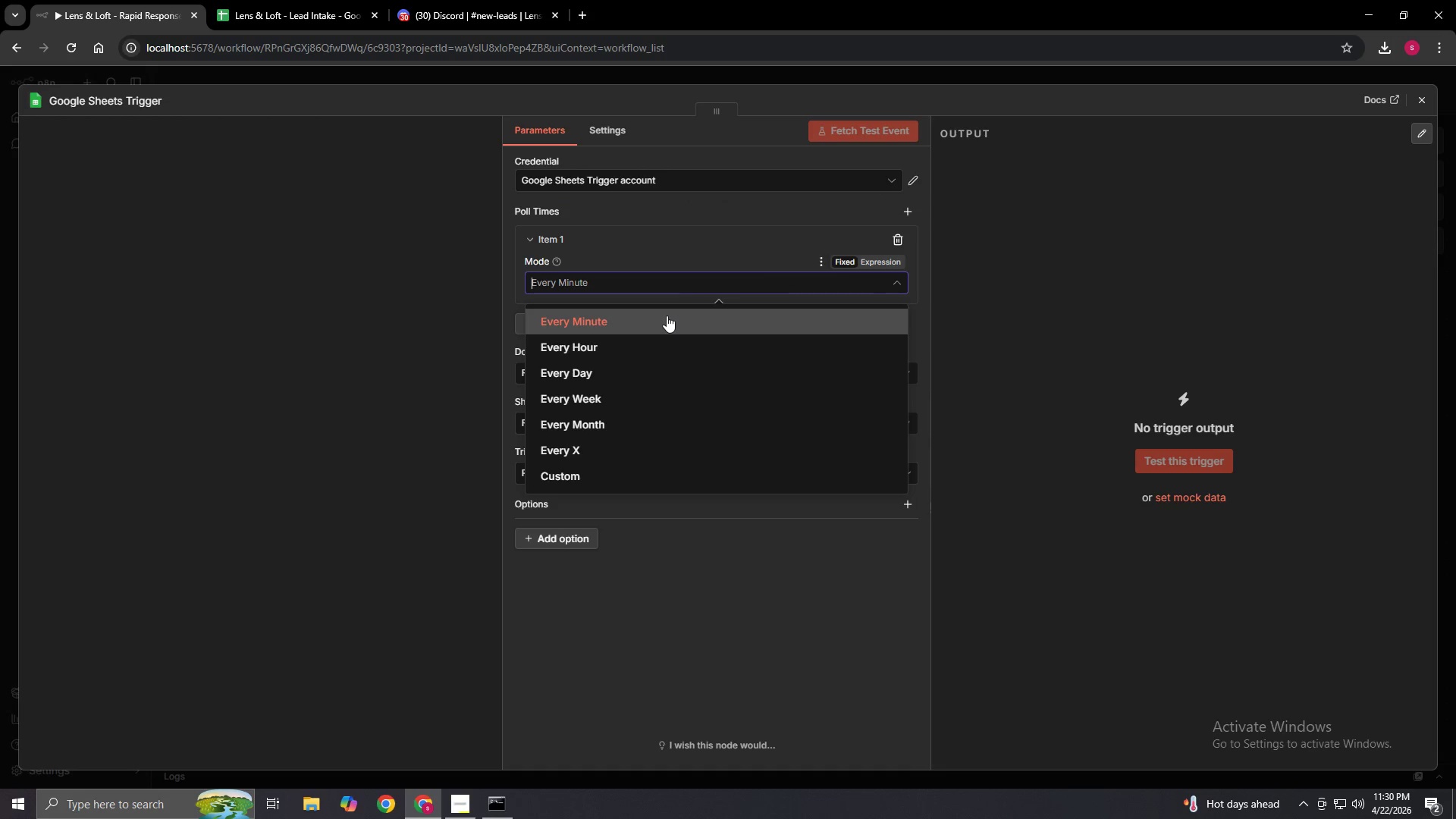 
left_click([667, 315])
 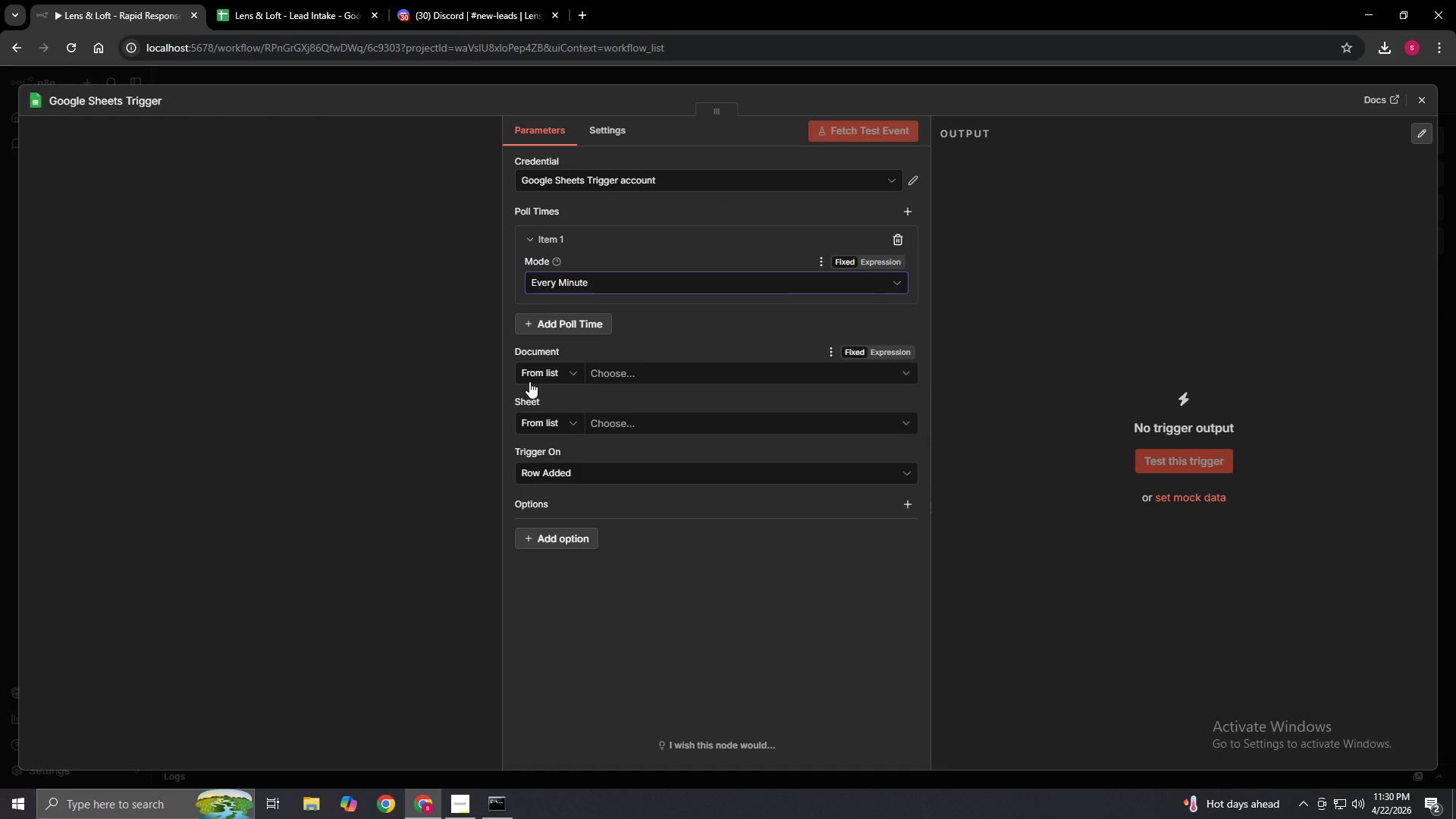 
left_click([531, 380])
 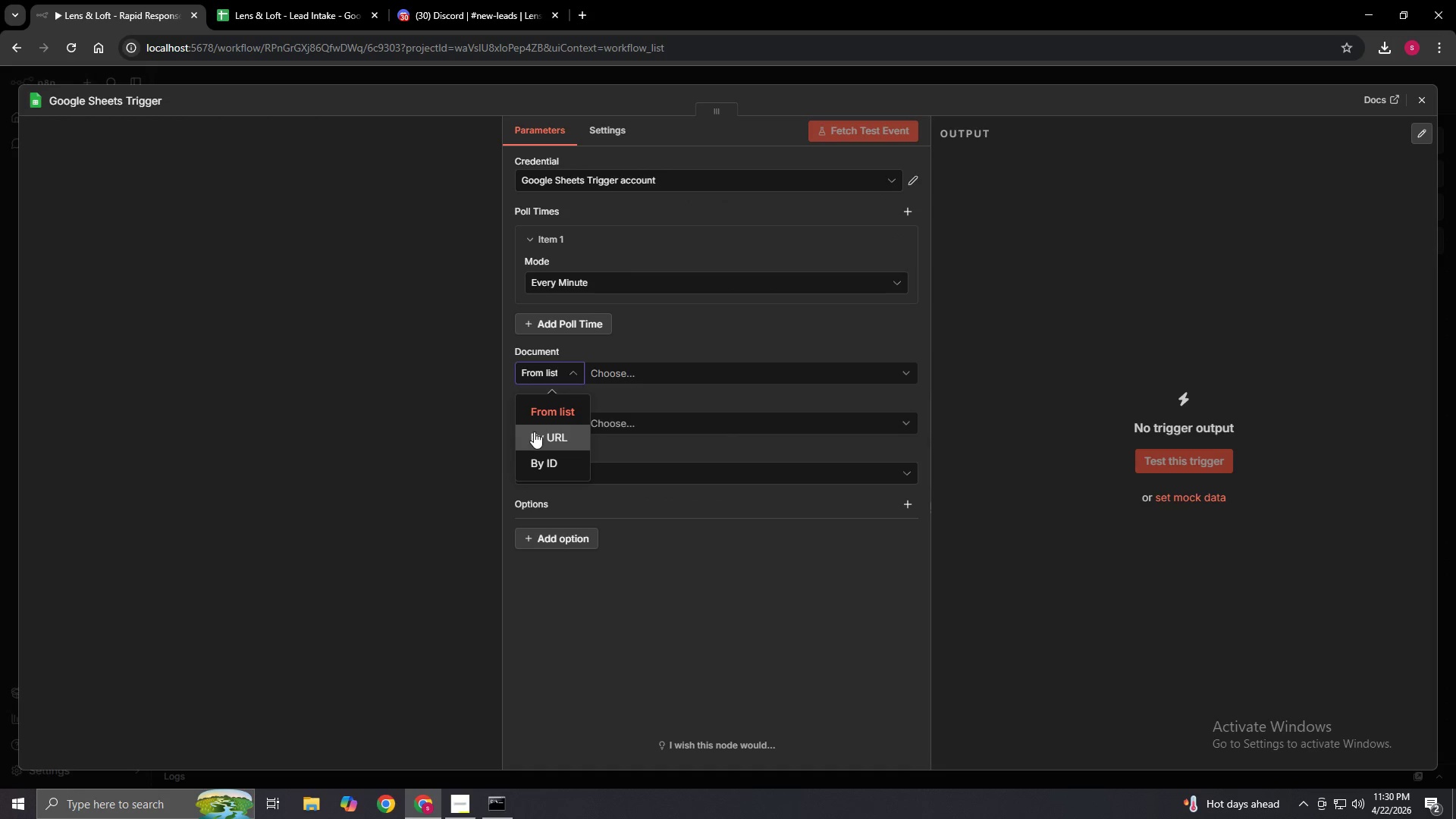 
left_click([534, 431])
 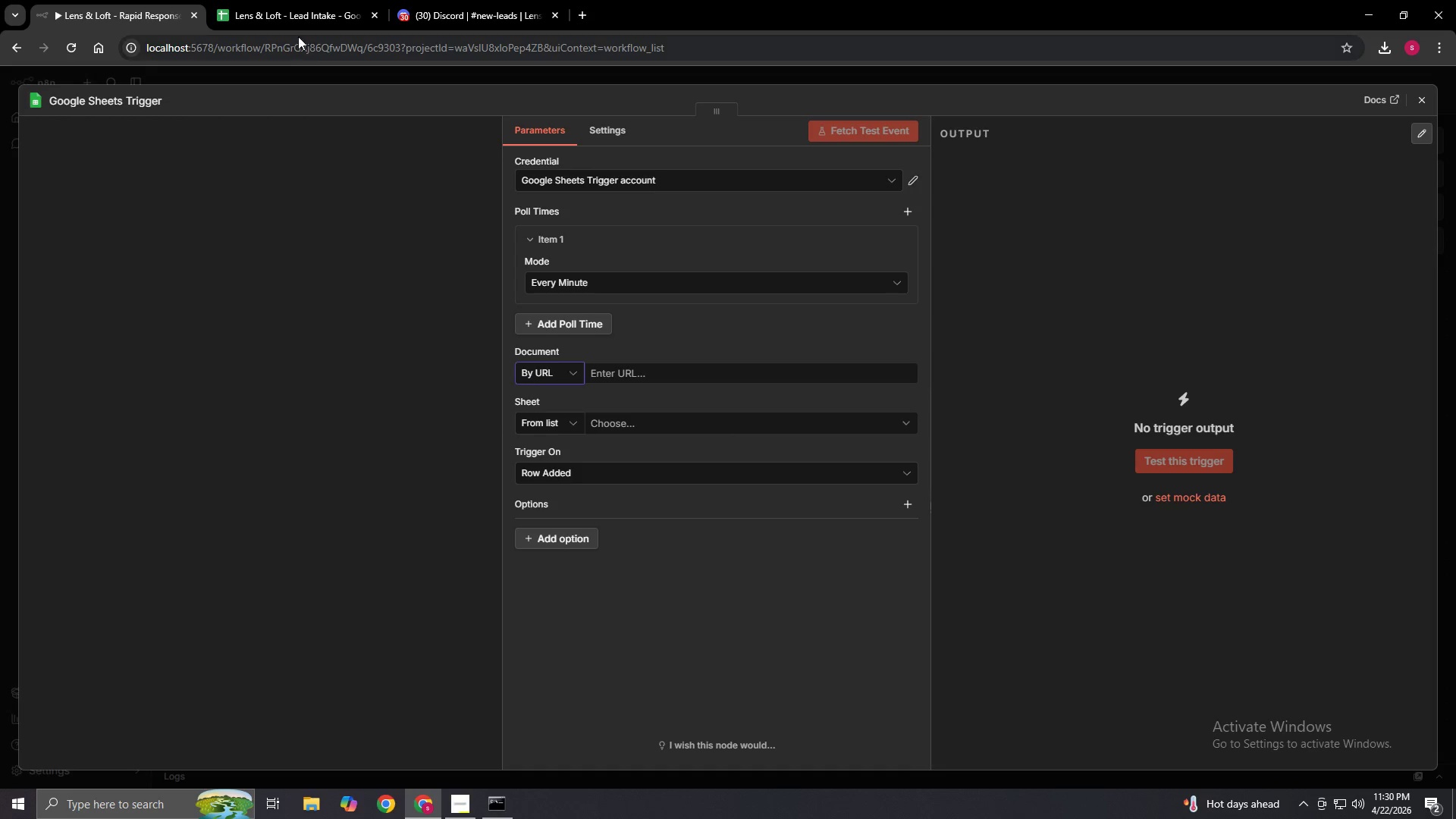 
left_click([287, 5])
 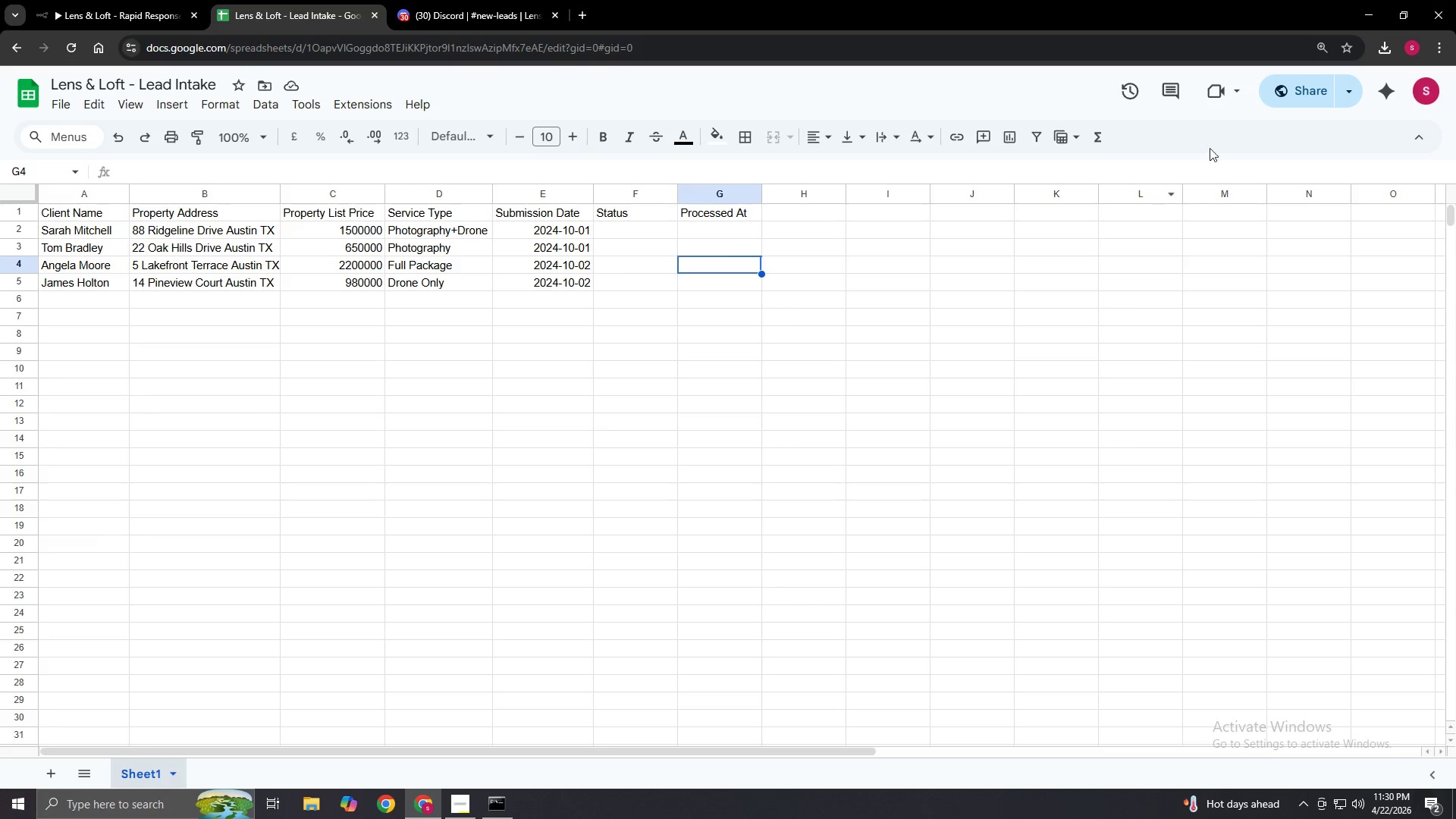 
left_click([1285, 99])
 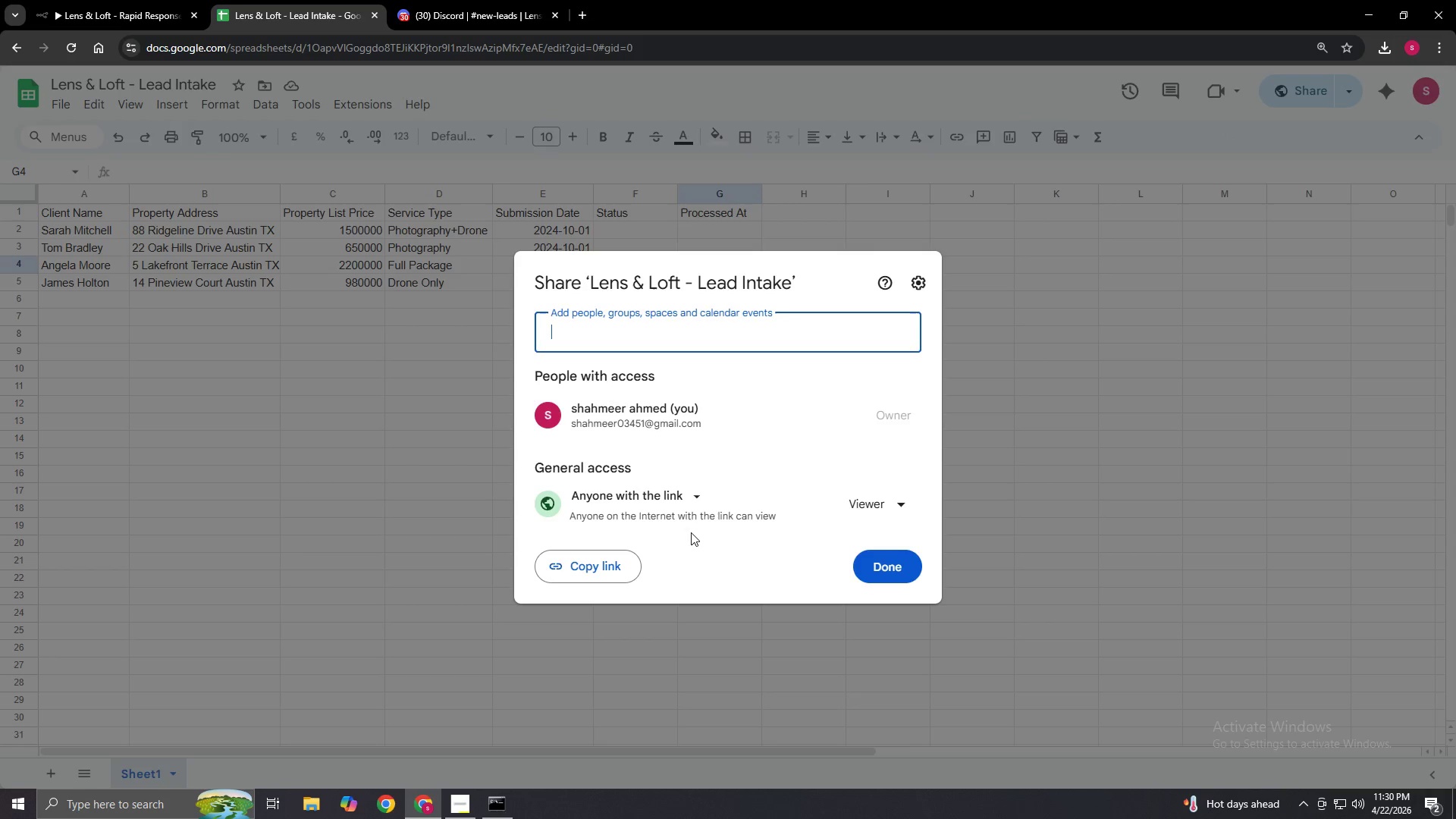 
left_click([598, 566])
 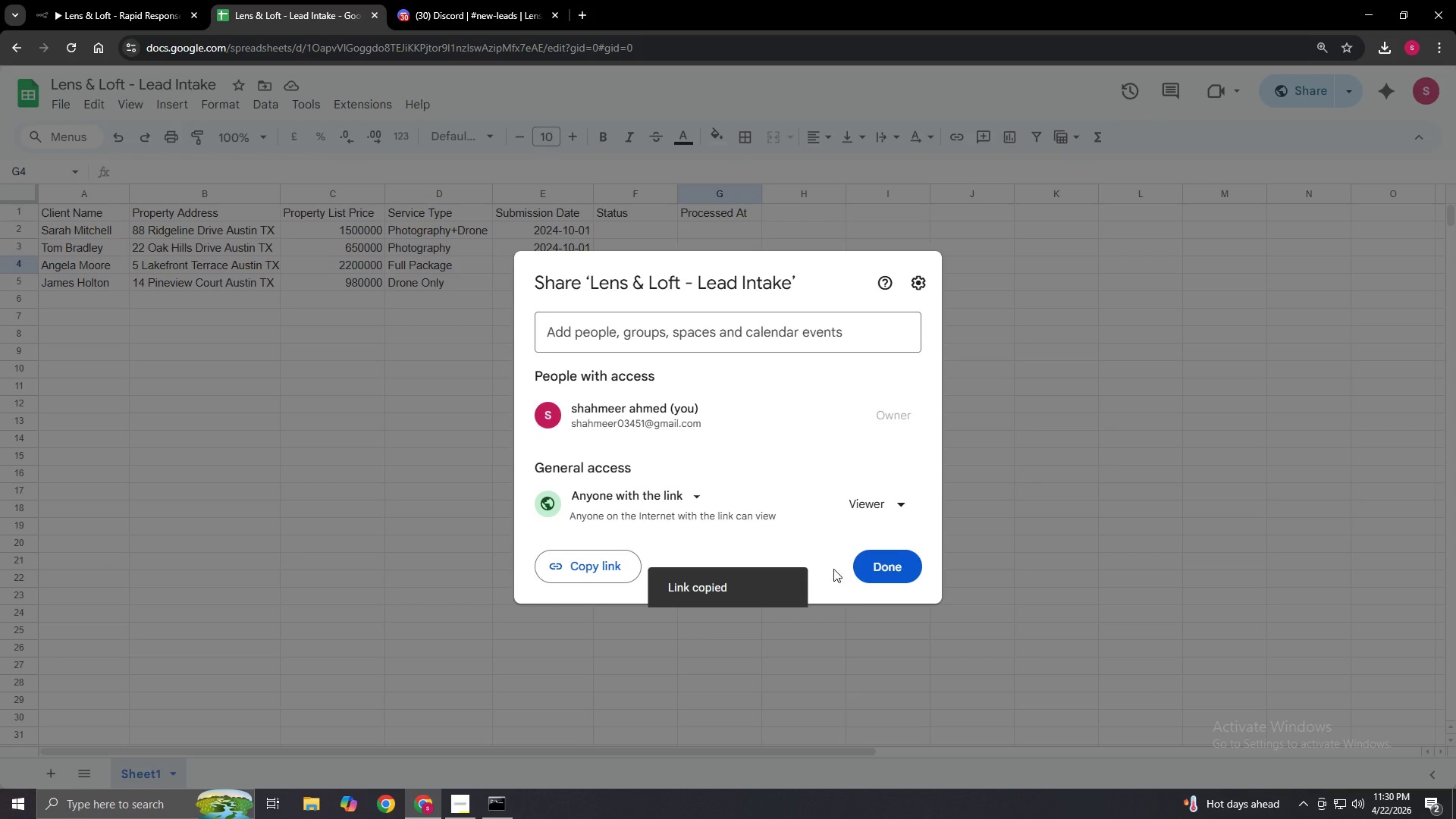 
left_click([909, 569])
 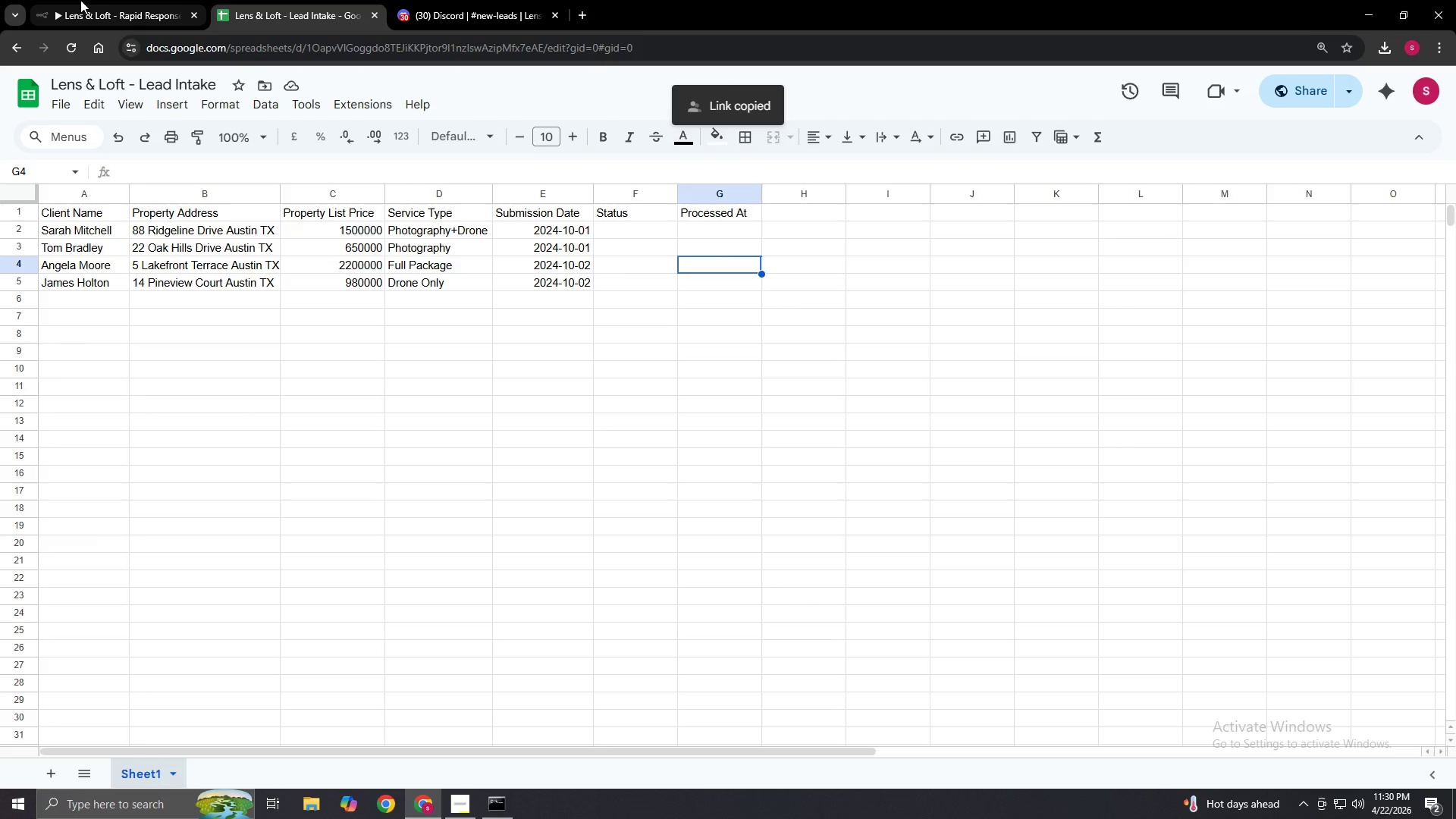 
left_click([80, 0])
 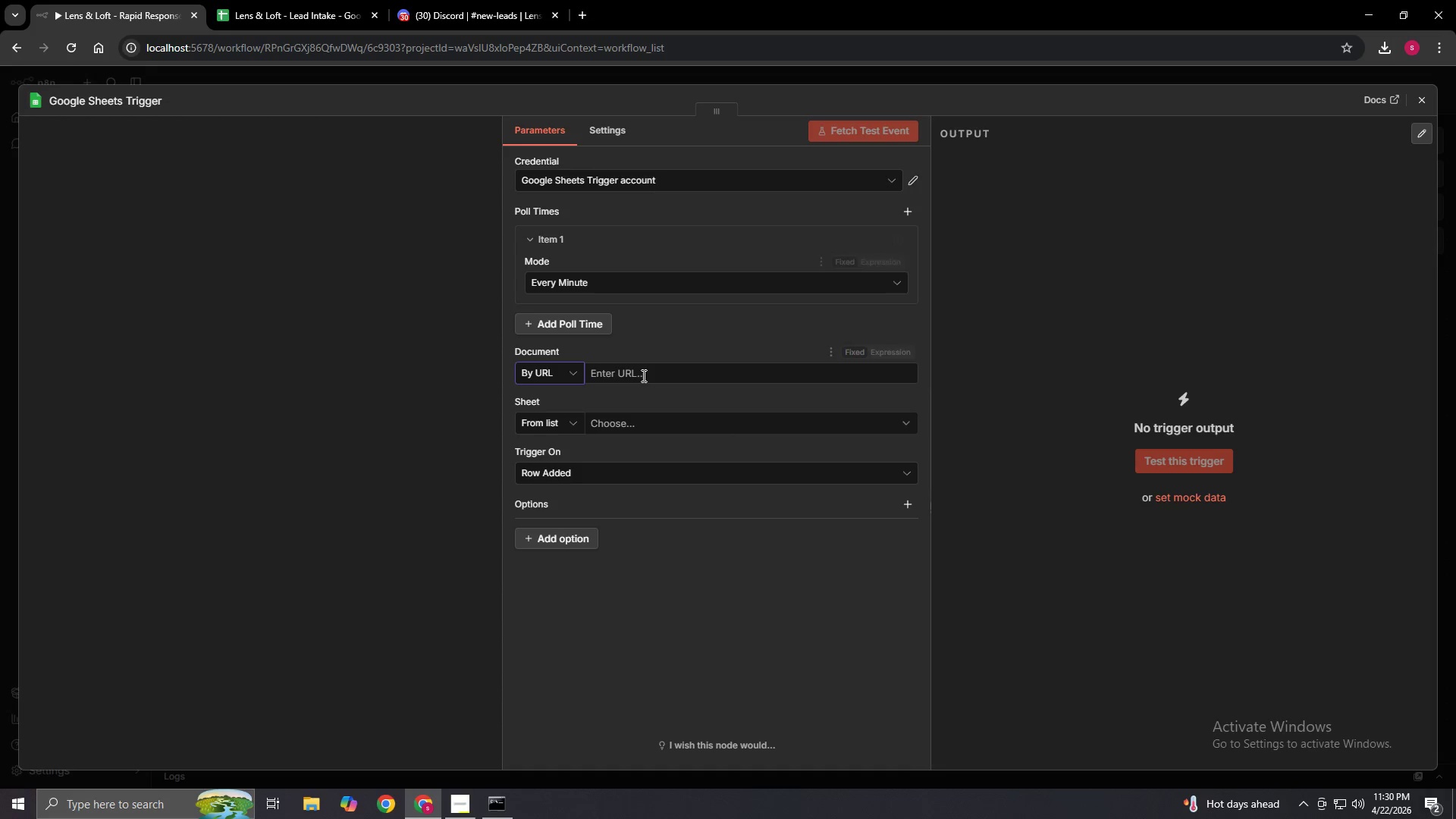 
left_click([642, 375])
 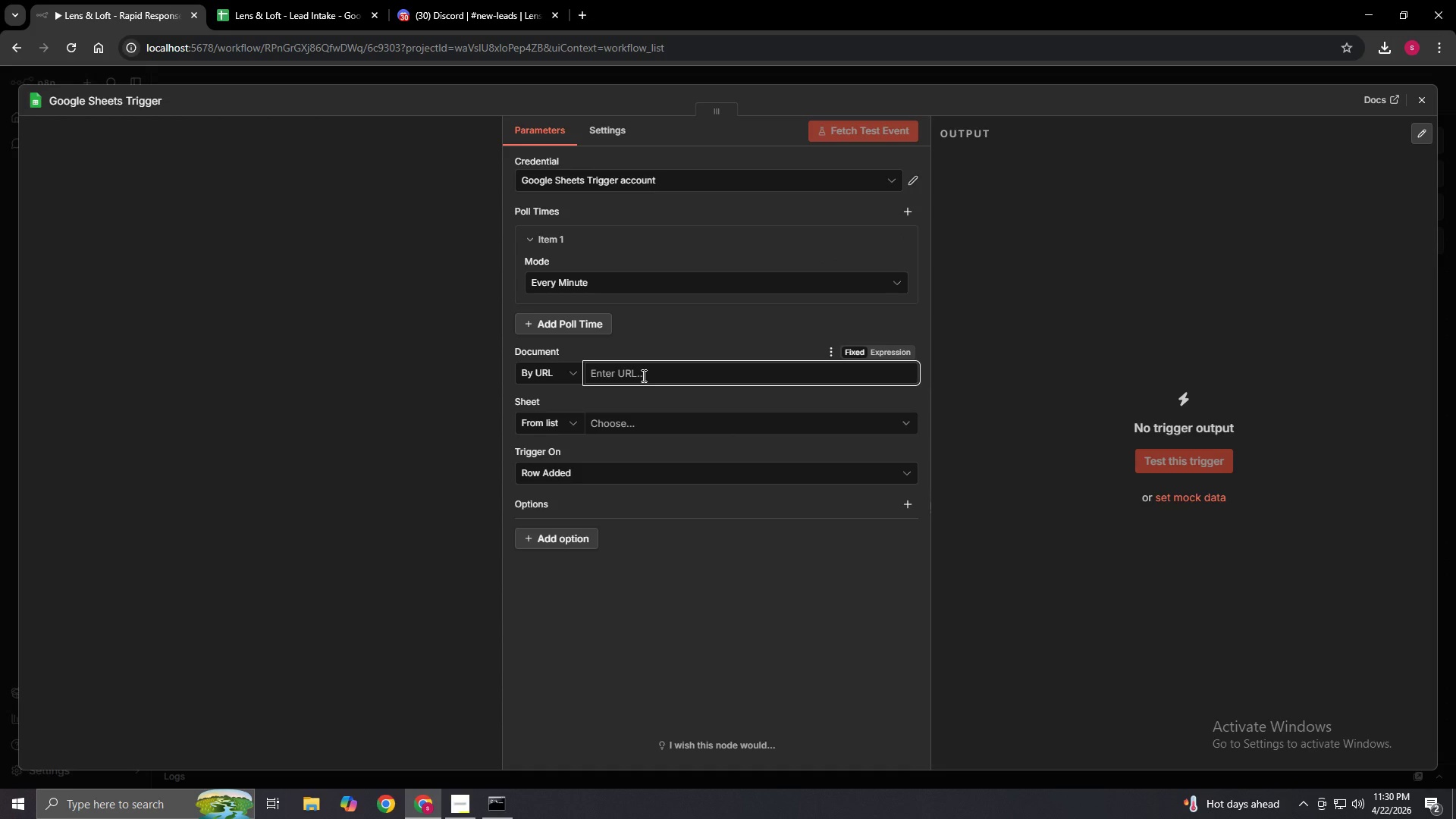 
right_click([642, 375])
 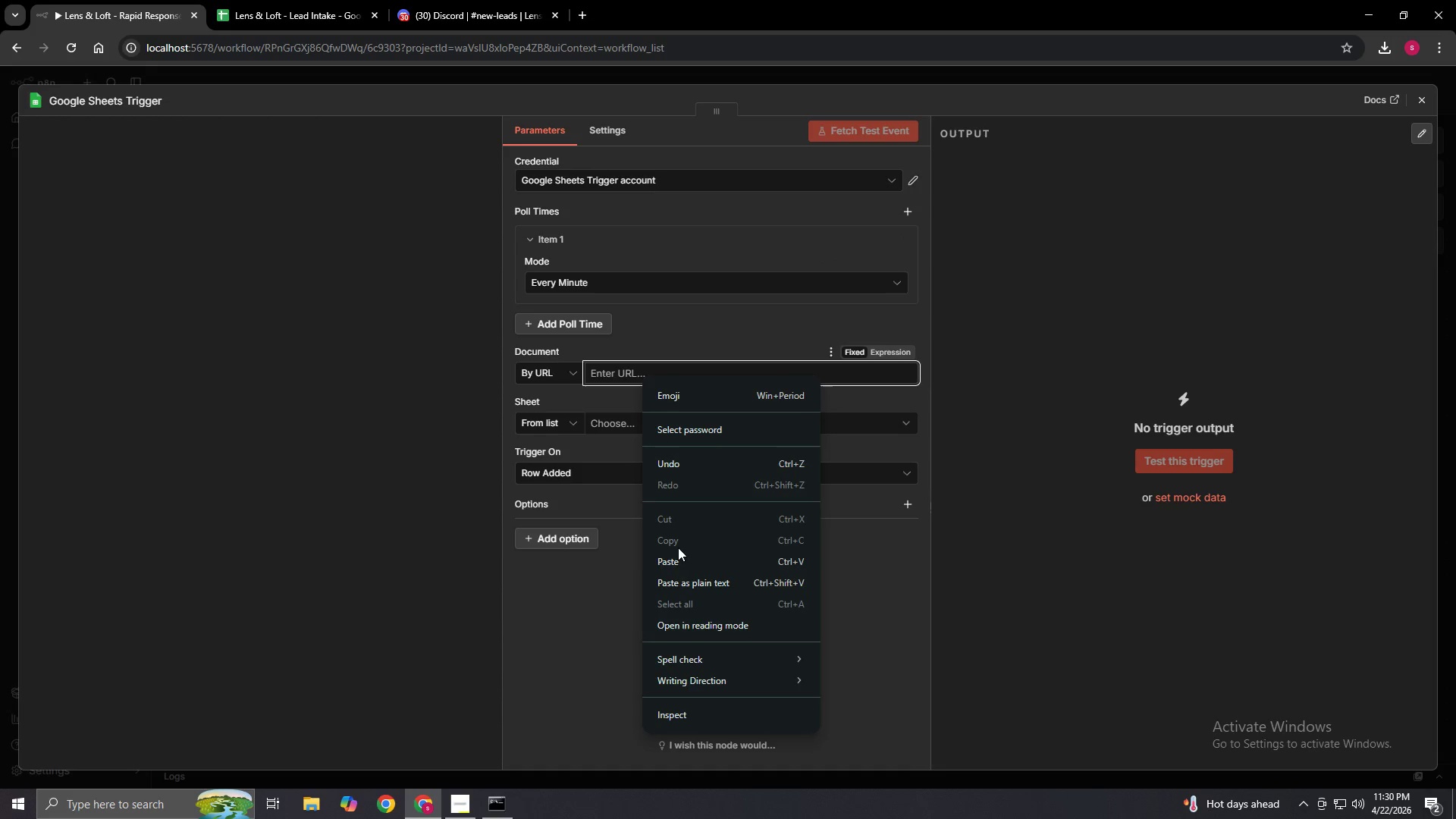 
left_click([679, 554])
 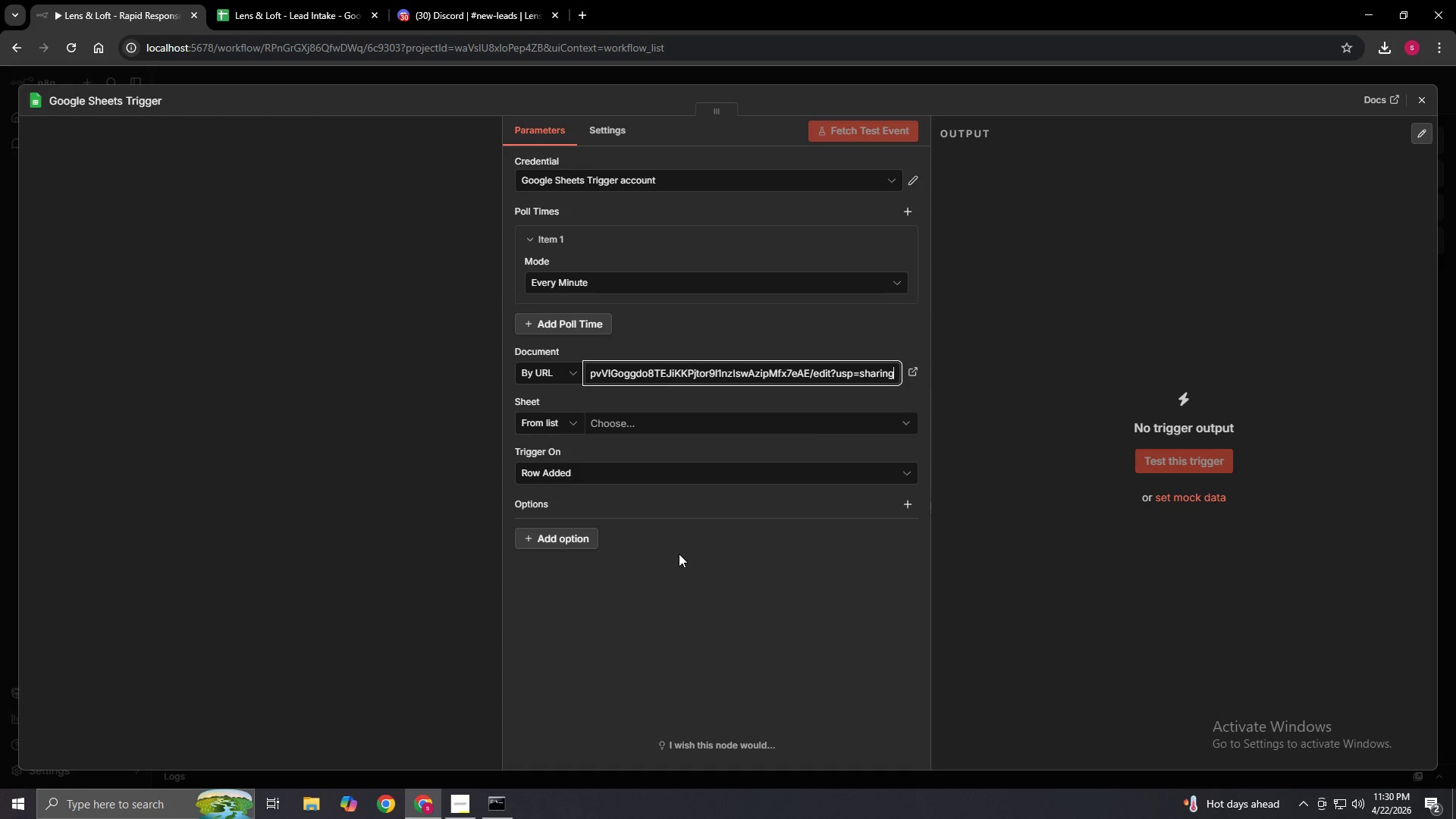 
left_click([679, 554])
 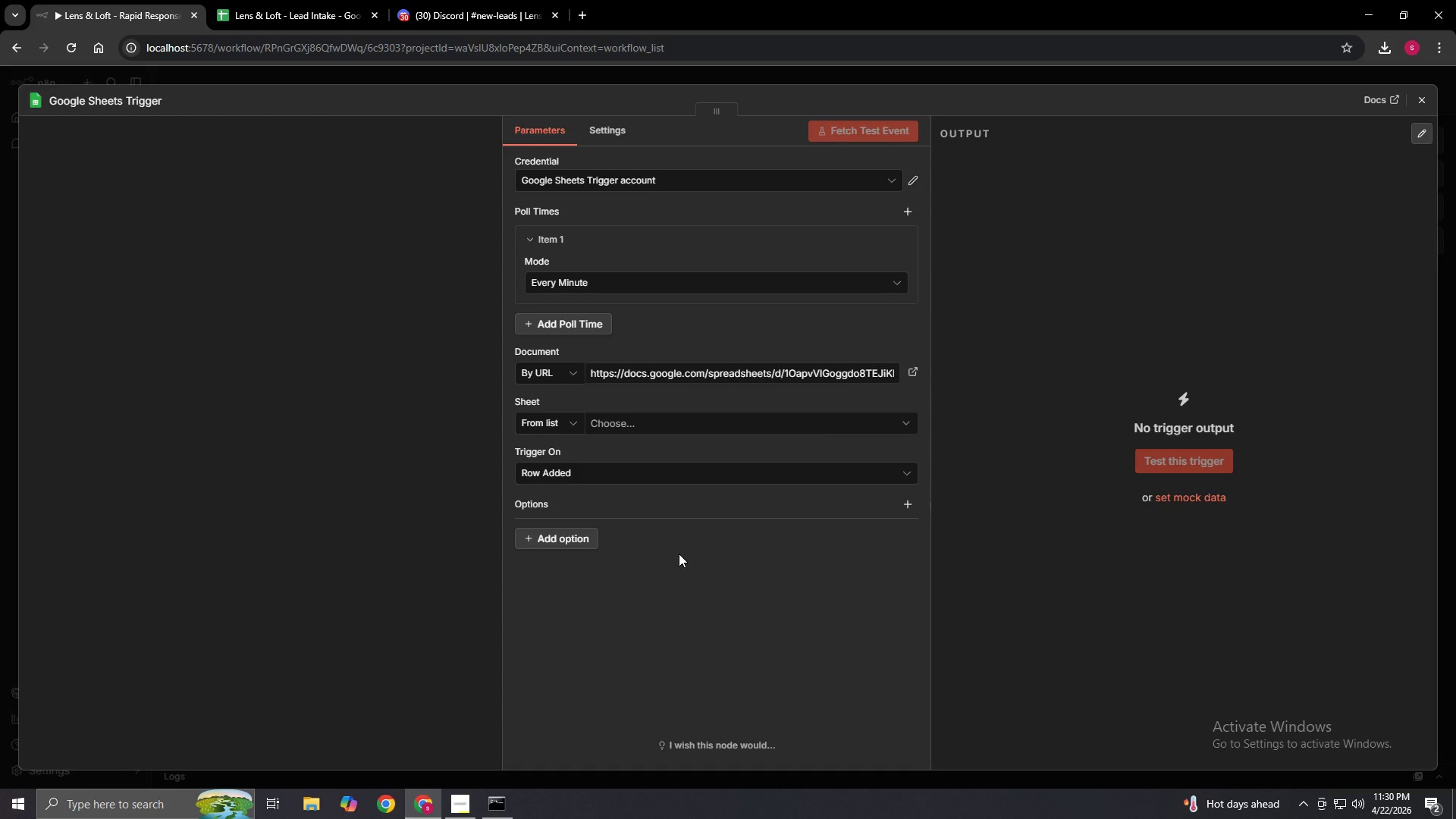 
wait(8.14)
 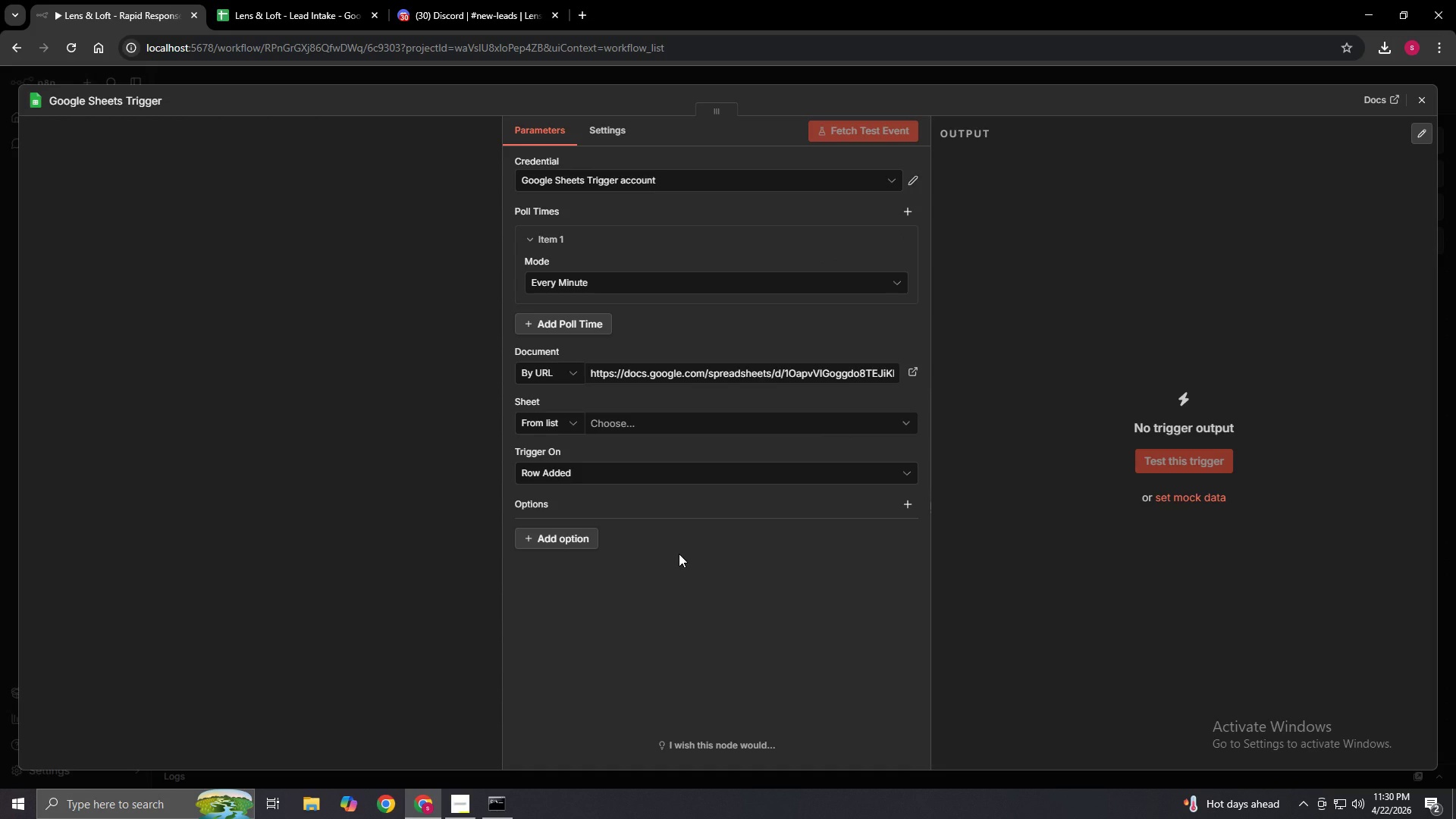 
left_click([630, 421])
 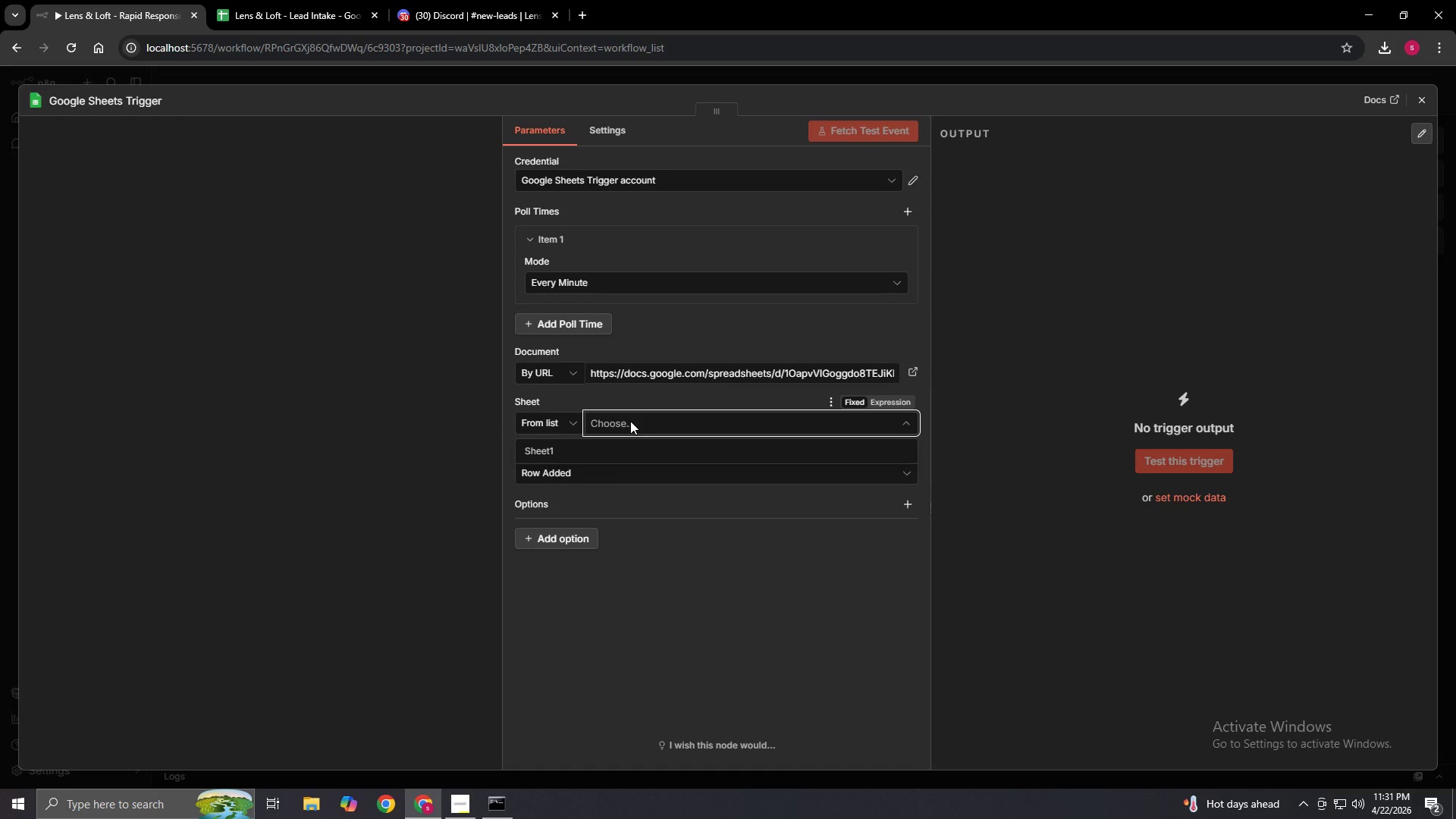 
wait(10.03)
 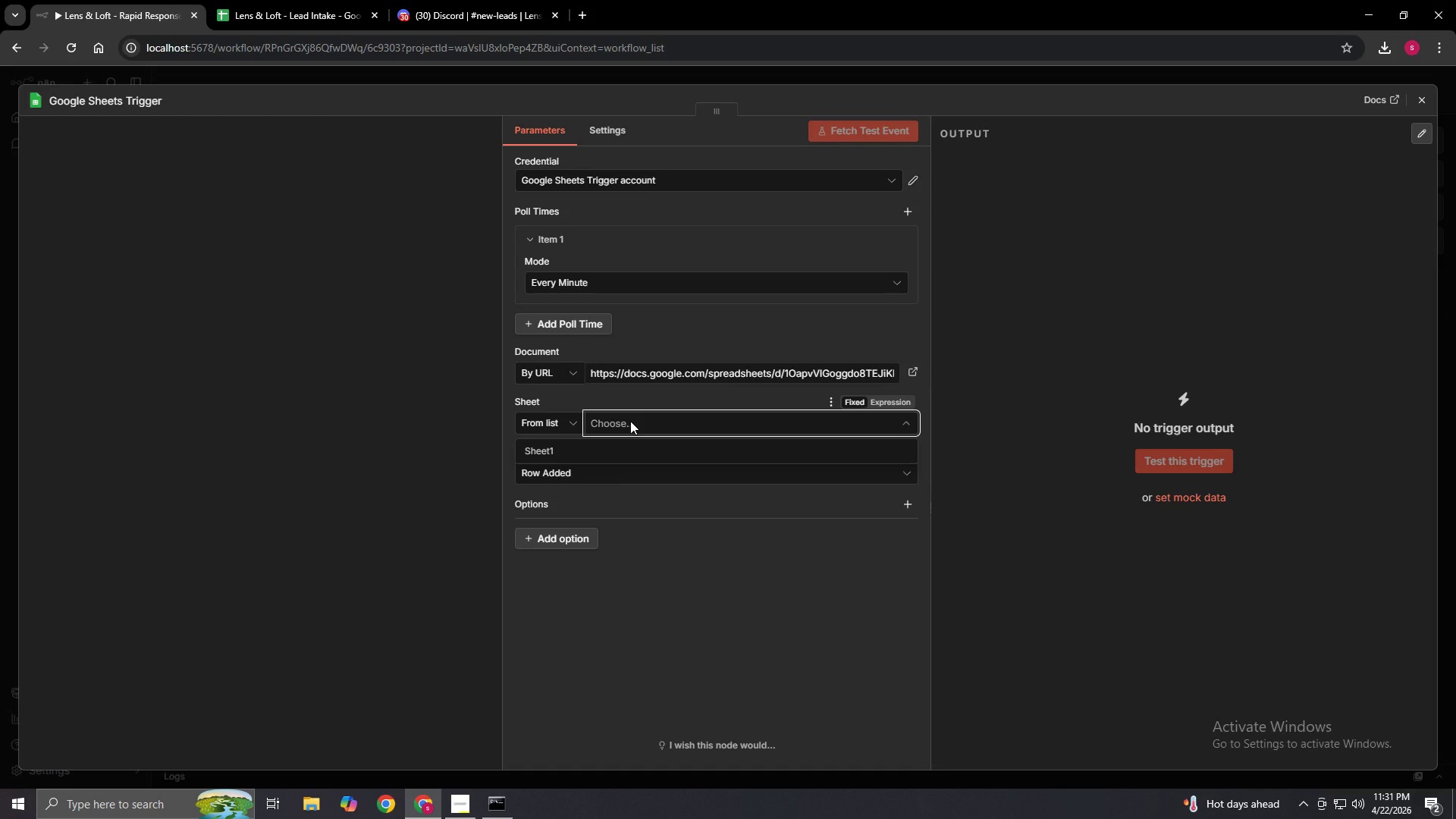 
left_click([617, 444])
 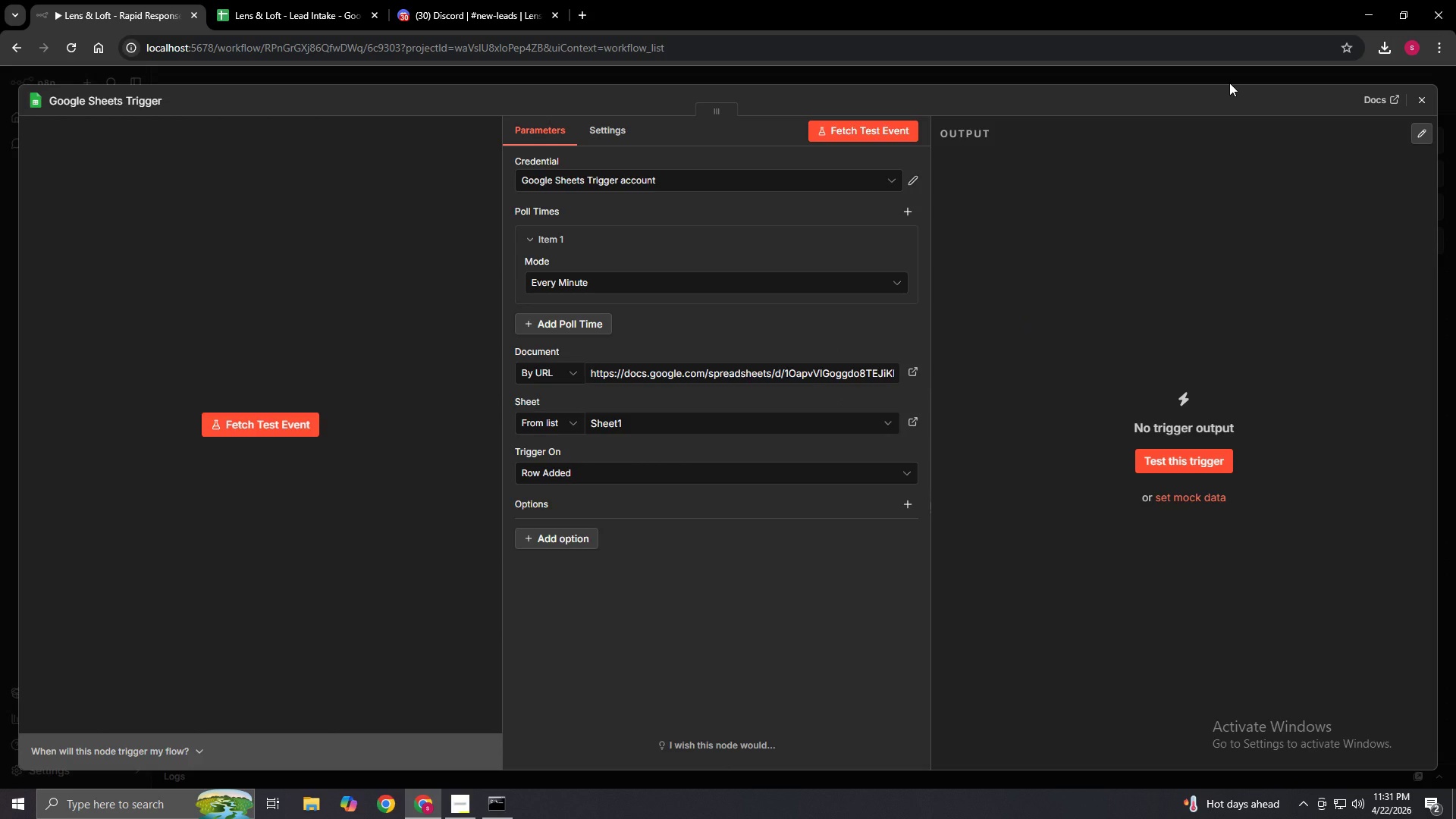 
wait(19.05)
 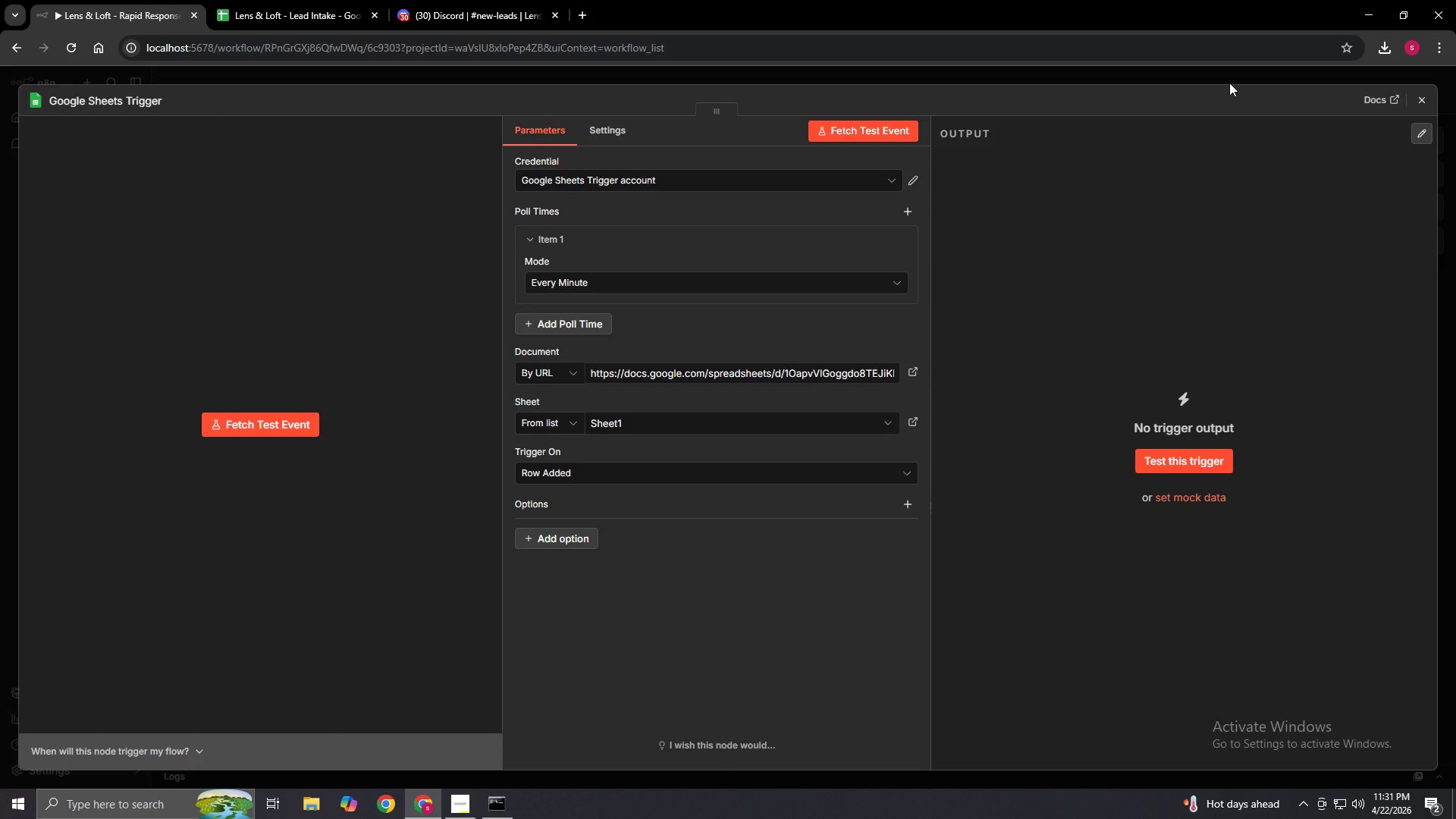 
left_click([1420, 99])
 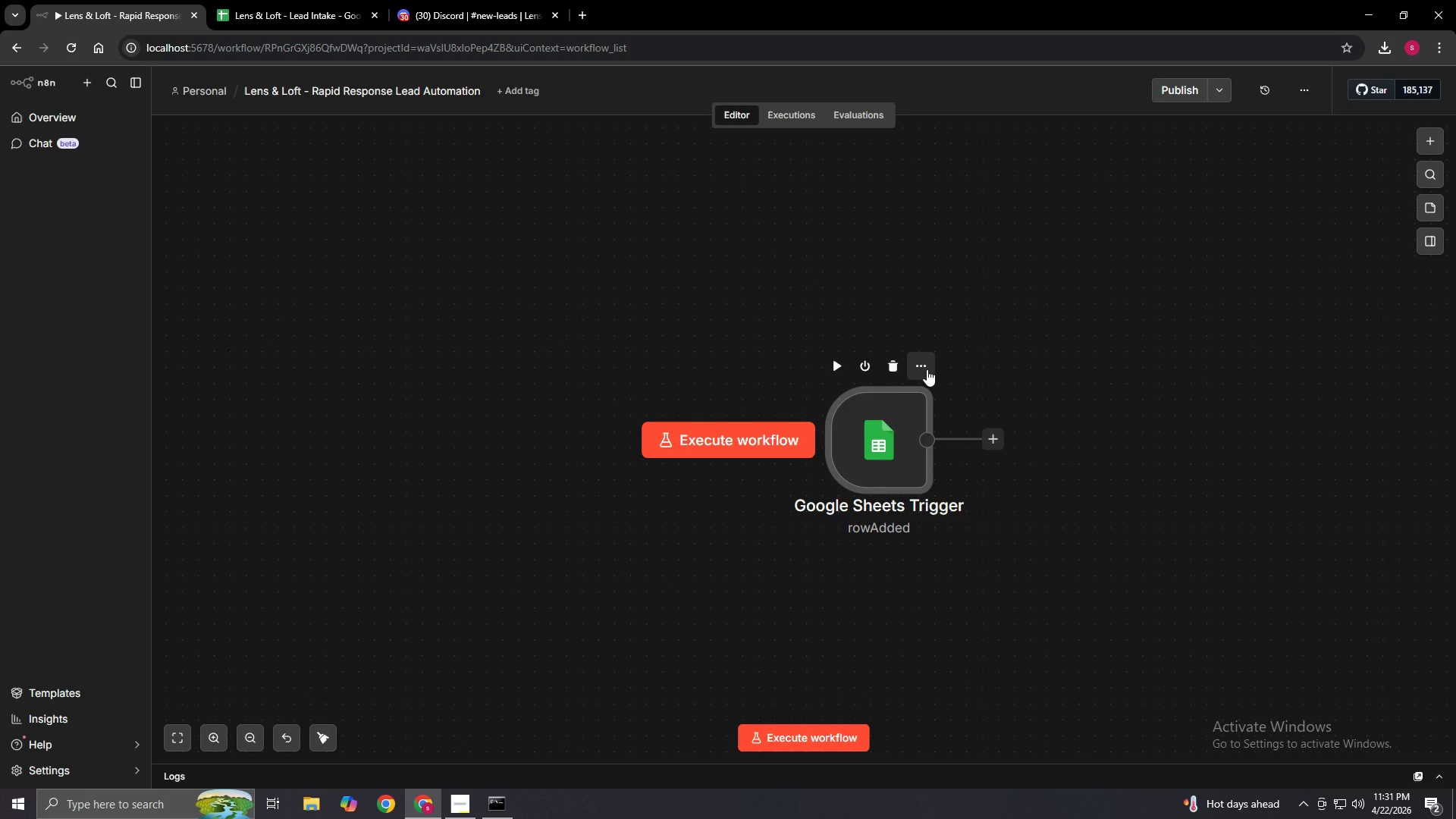 
left_click([927, 369])
 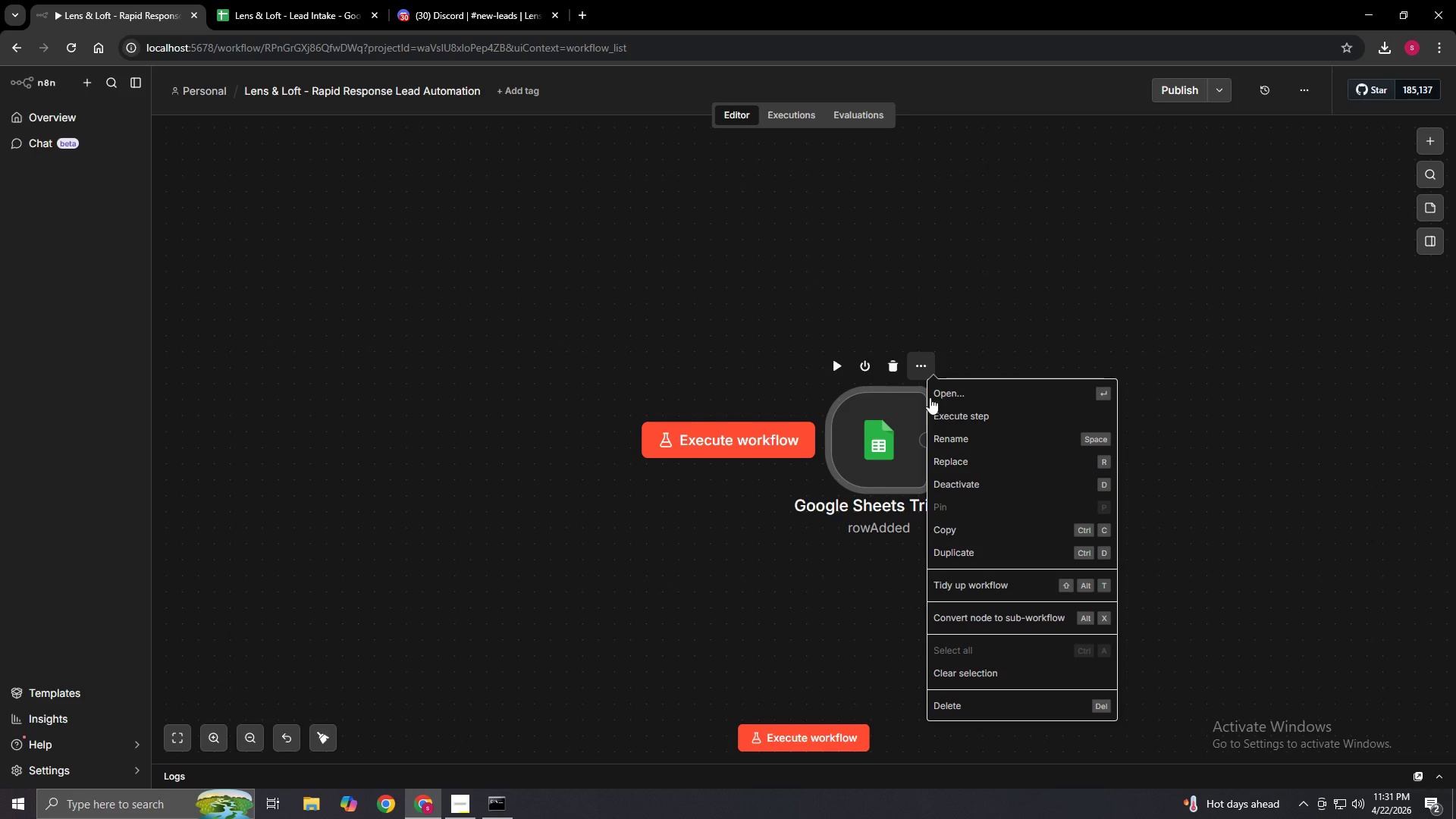 
left_click([973, 441])
 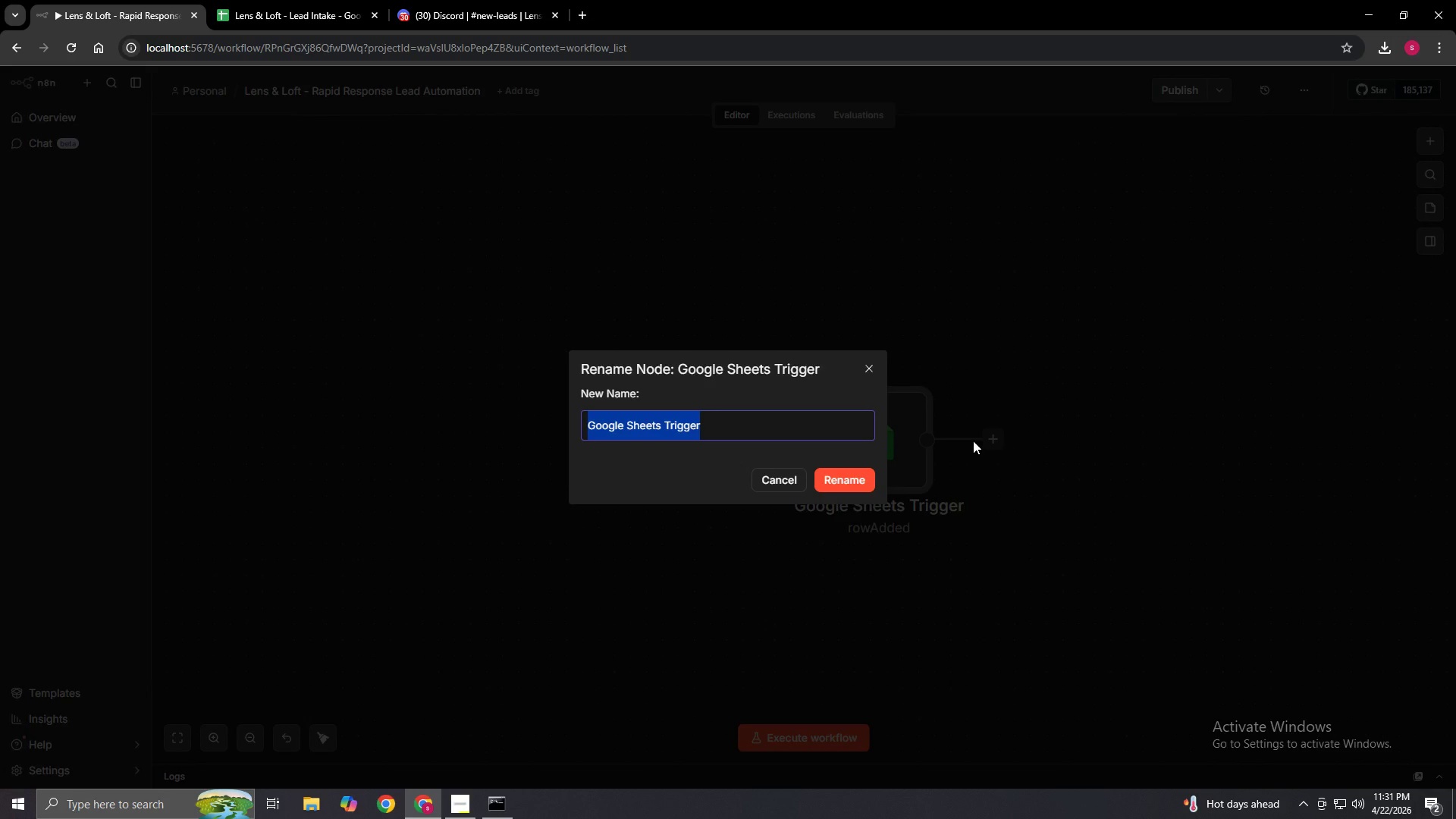 
key(Backspace)
type(Google Sheets Trigger)
 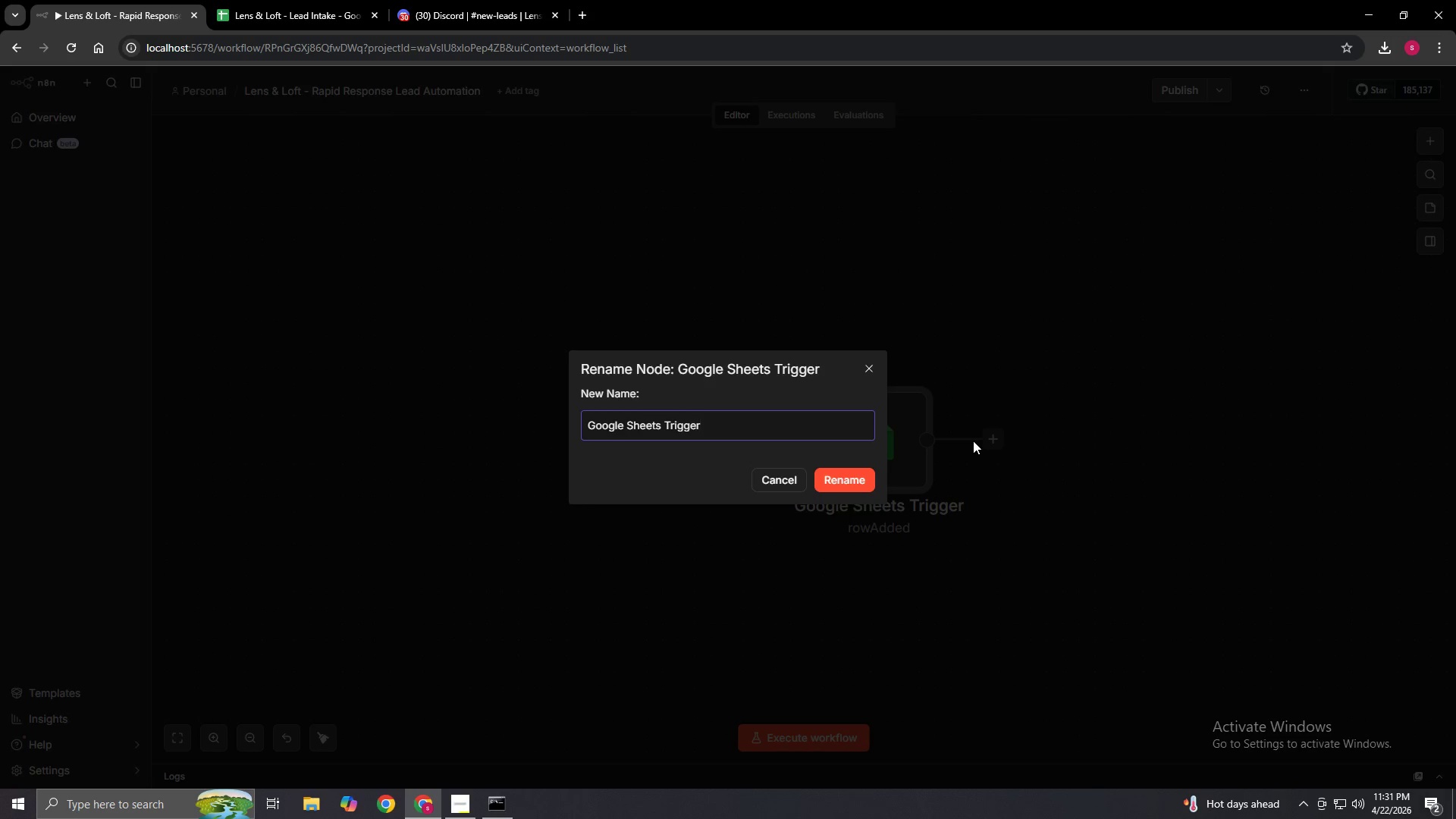 
key(Space)
 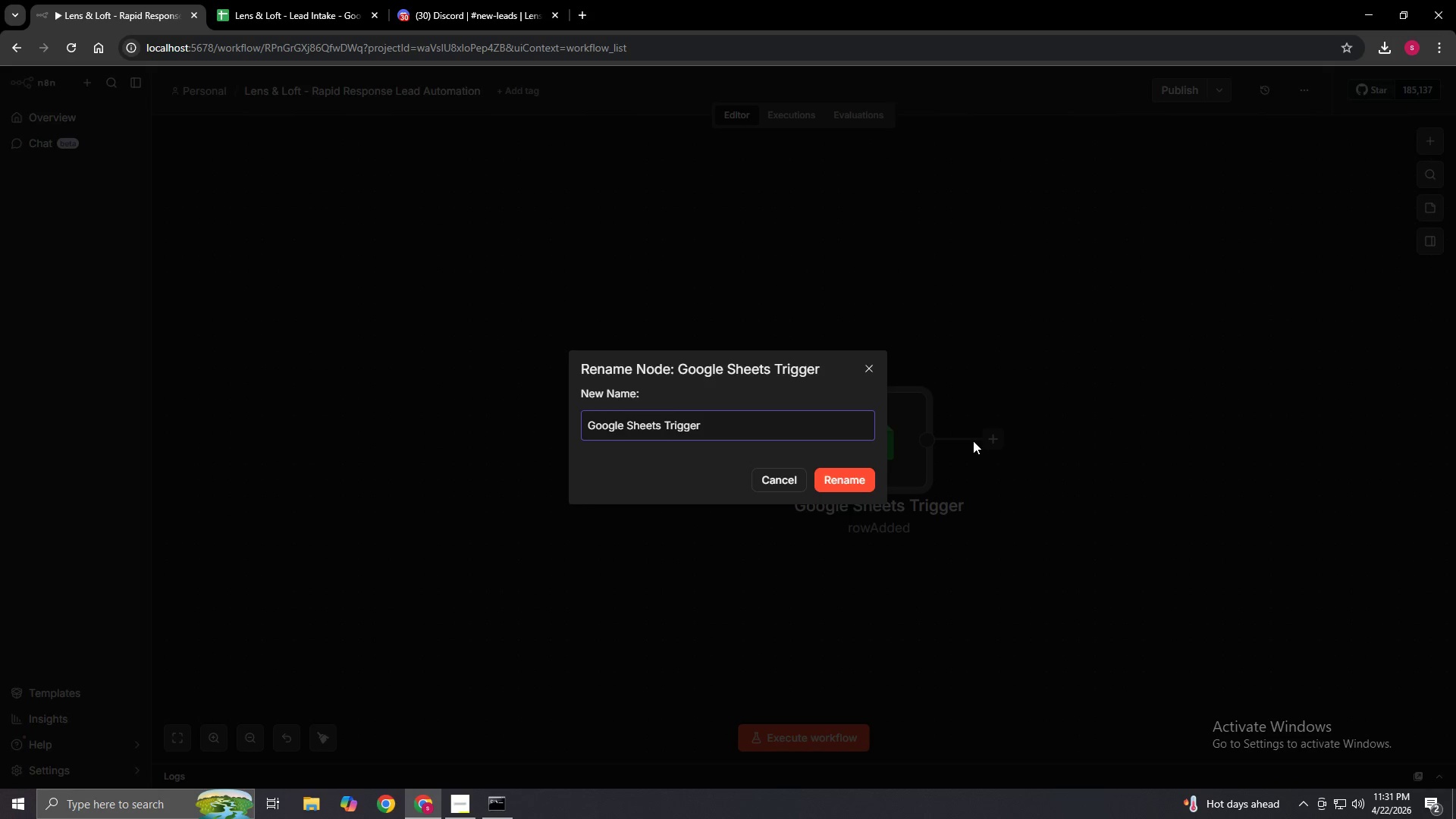 
type(_)
key(Backspace)
type(- New Lead Intake)
 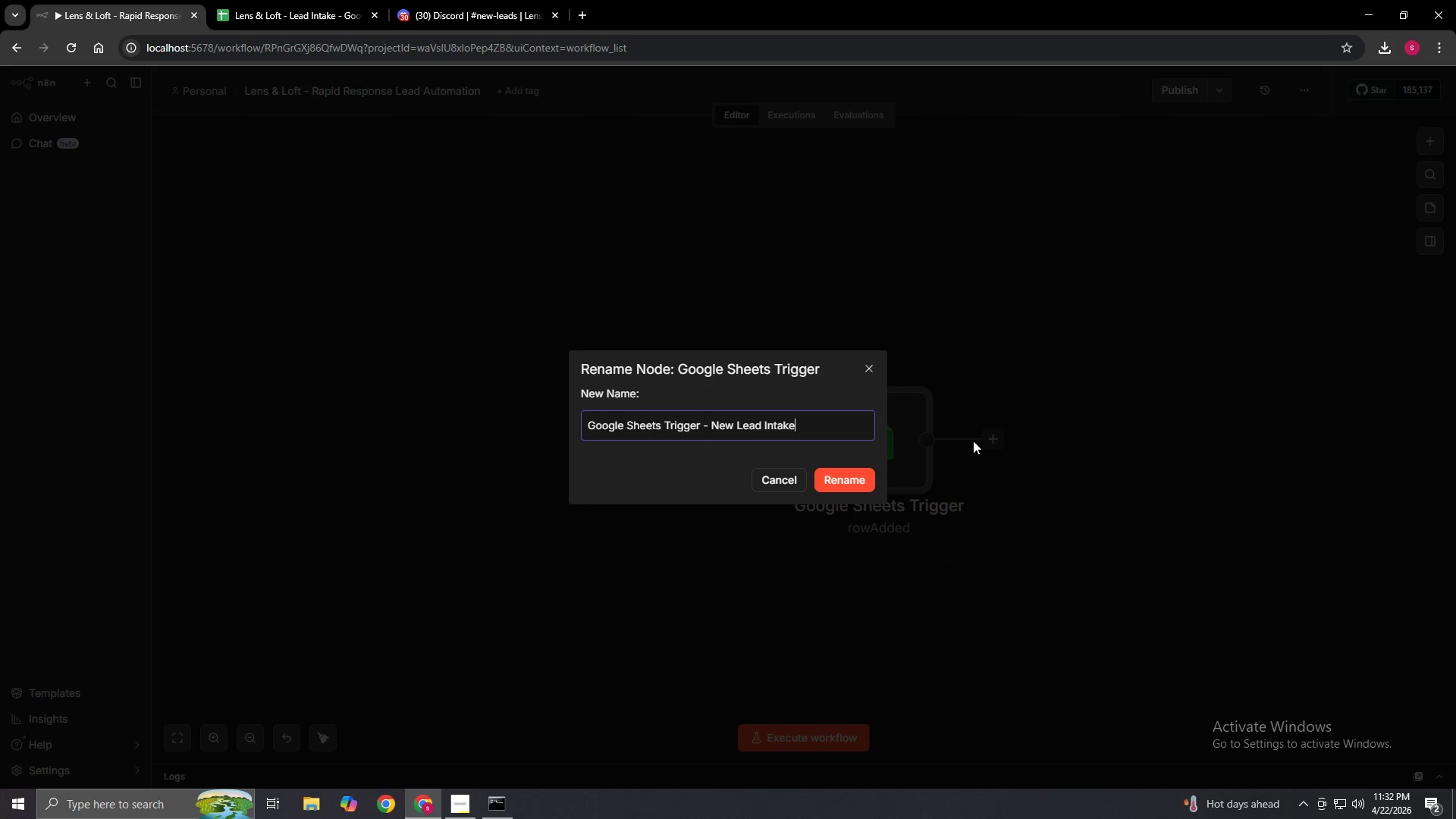 
left_click([854, 470])
 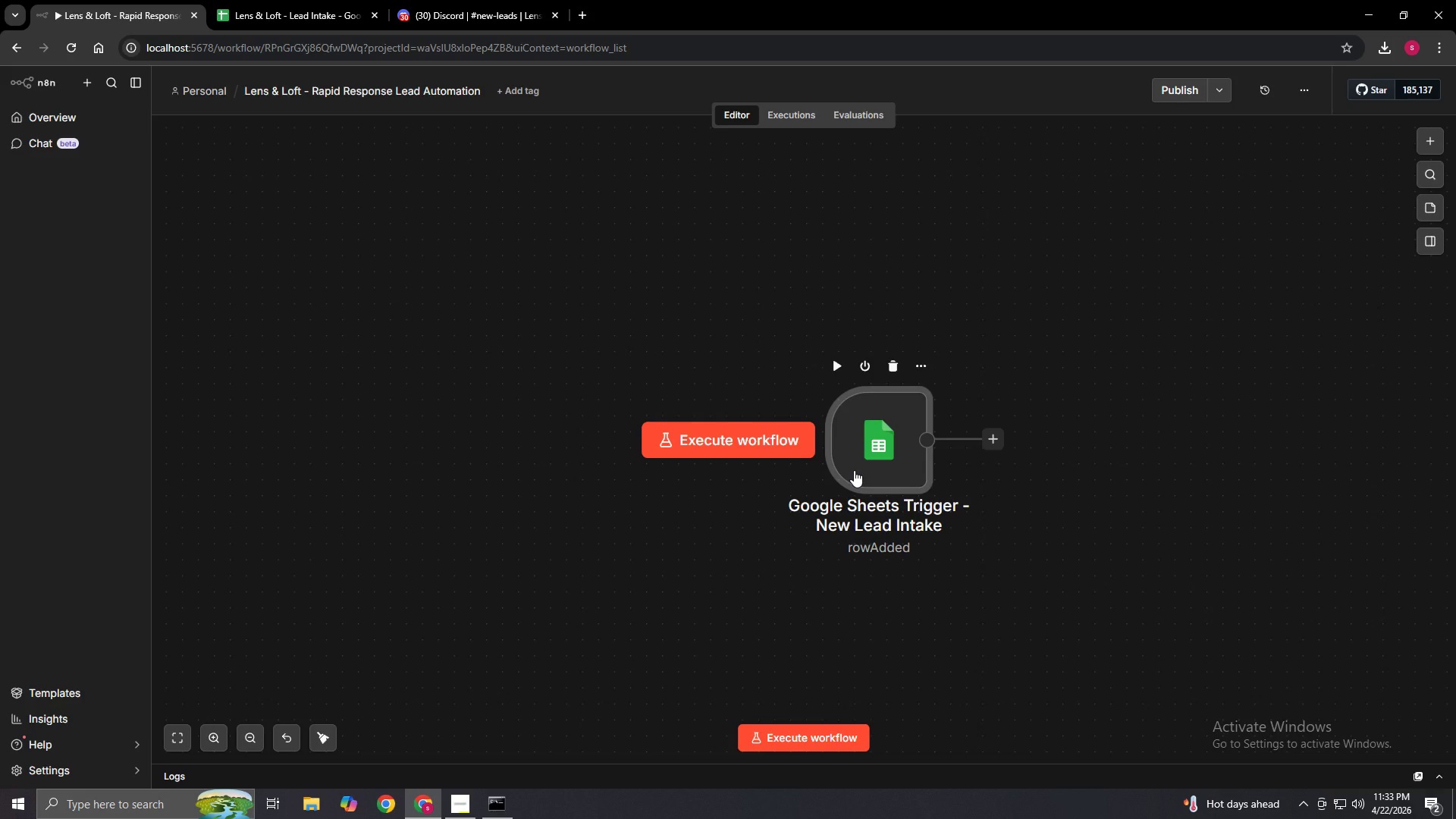 
wait(71.31)
 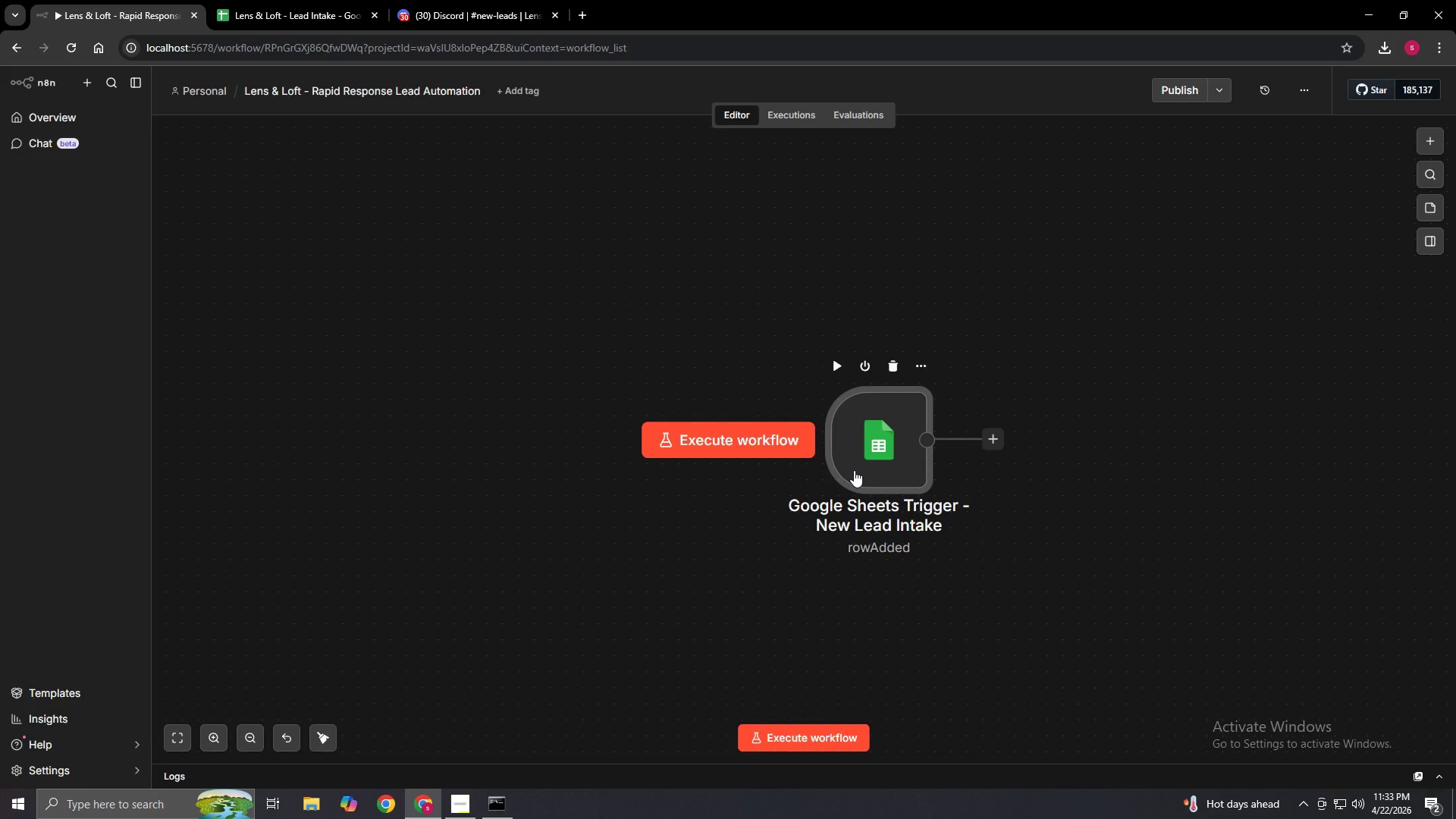 
left_click_drag(start_coordinate=[998, 439], to_coordinate=[1067, 441])
 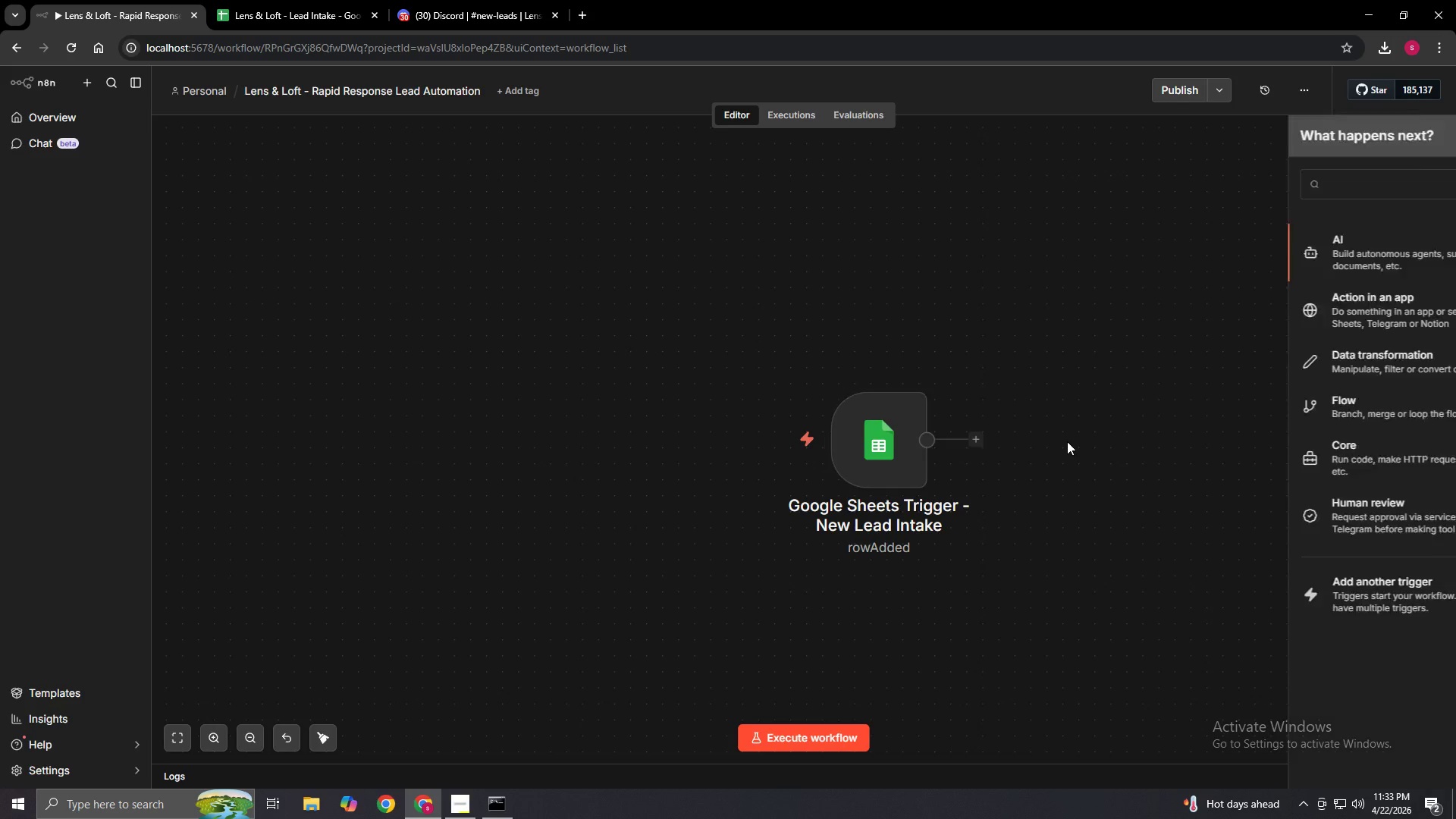 
left_click([1067, 441])
 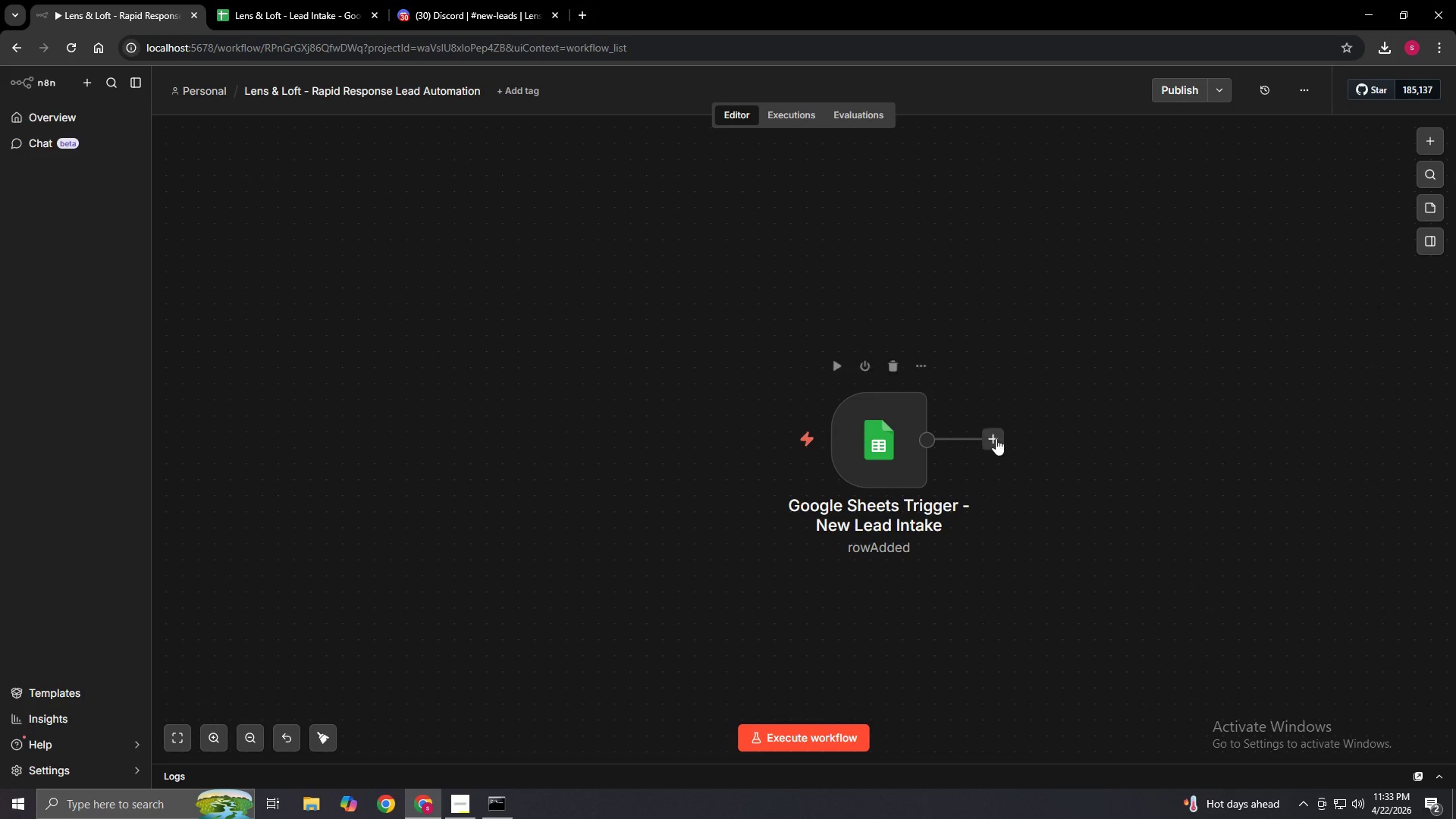 
left_click_drag(start_coordinate=[994, 438], to_coordinate=[1058, 437])
 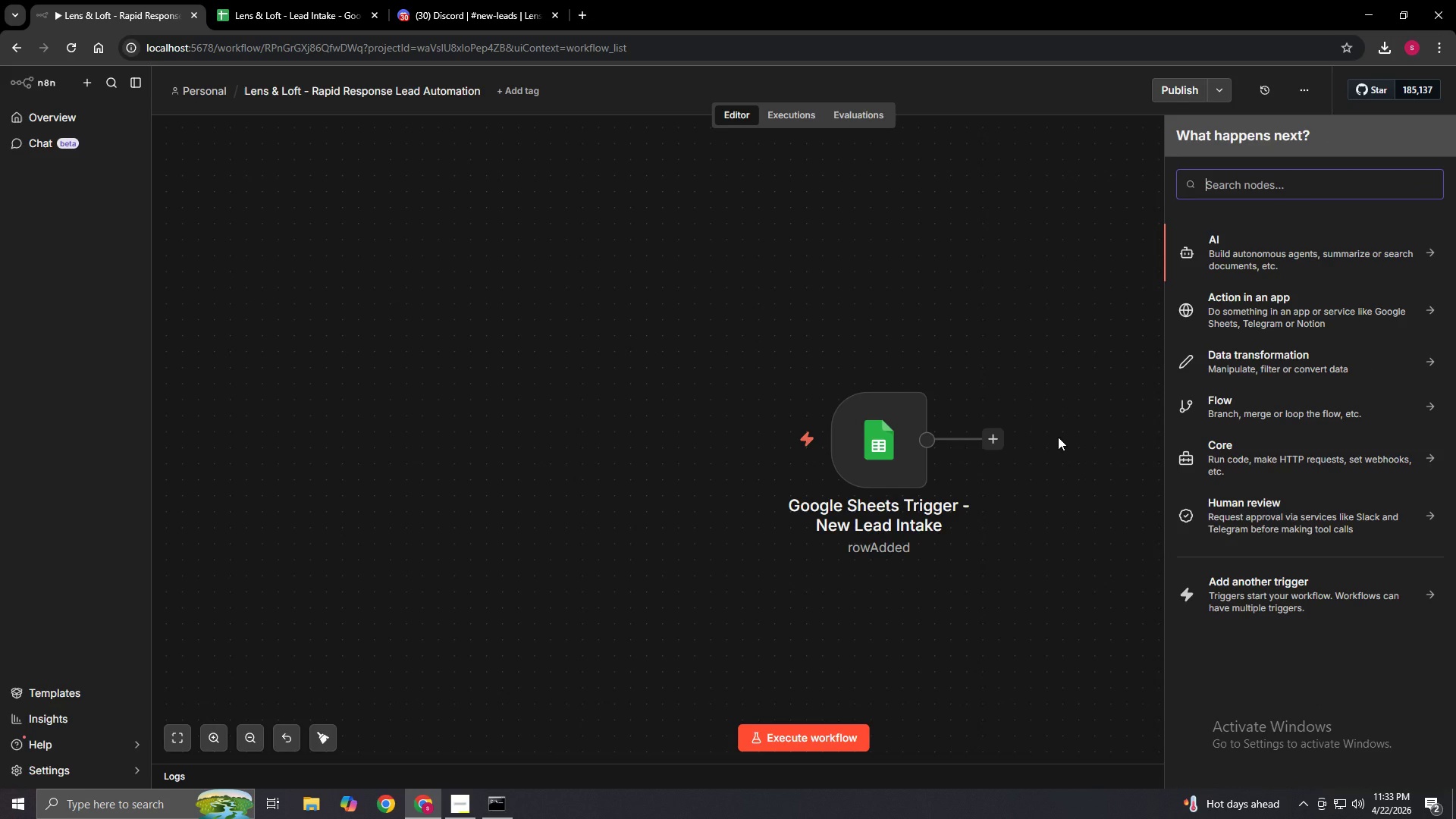 
type(set)
 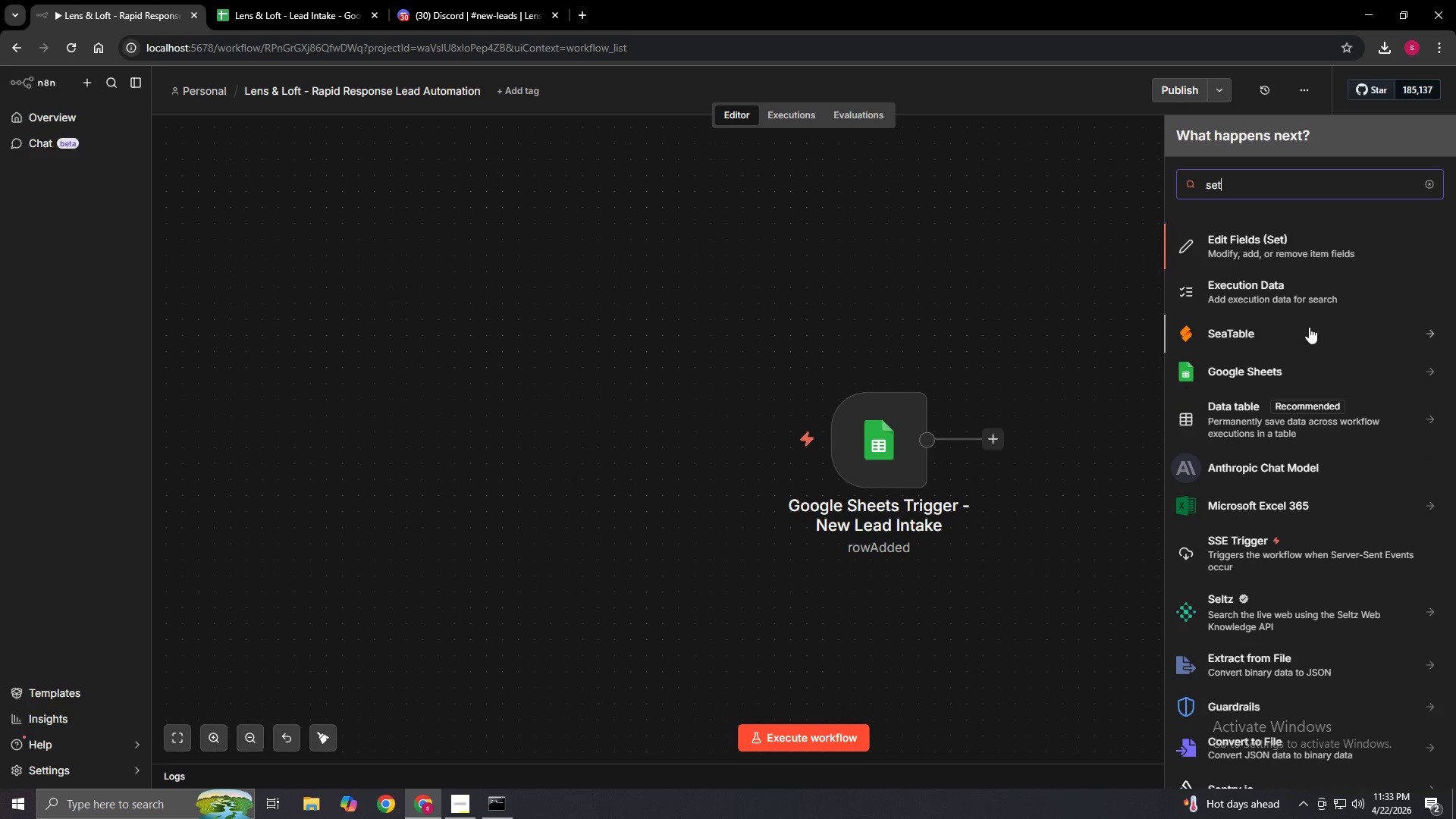 
wait(6.05)
 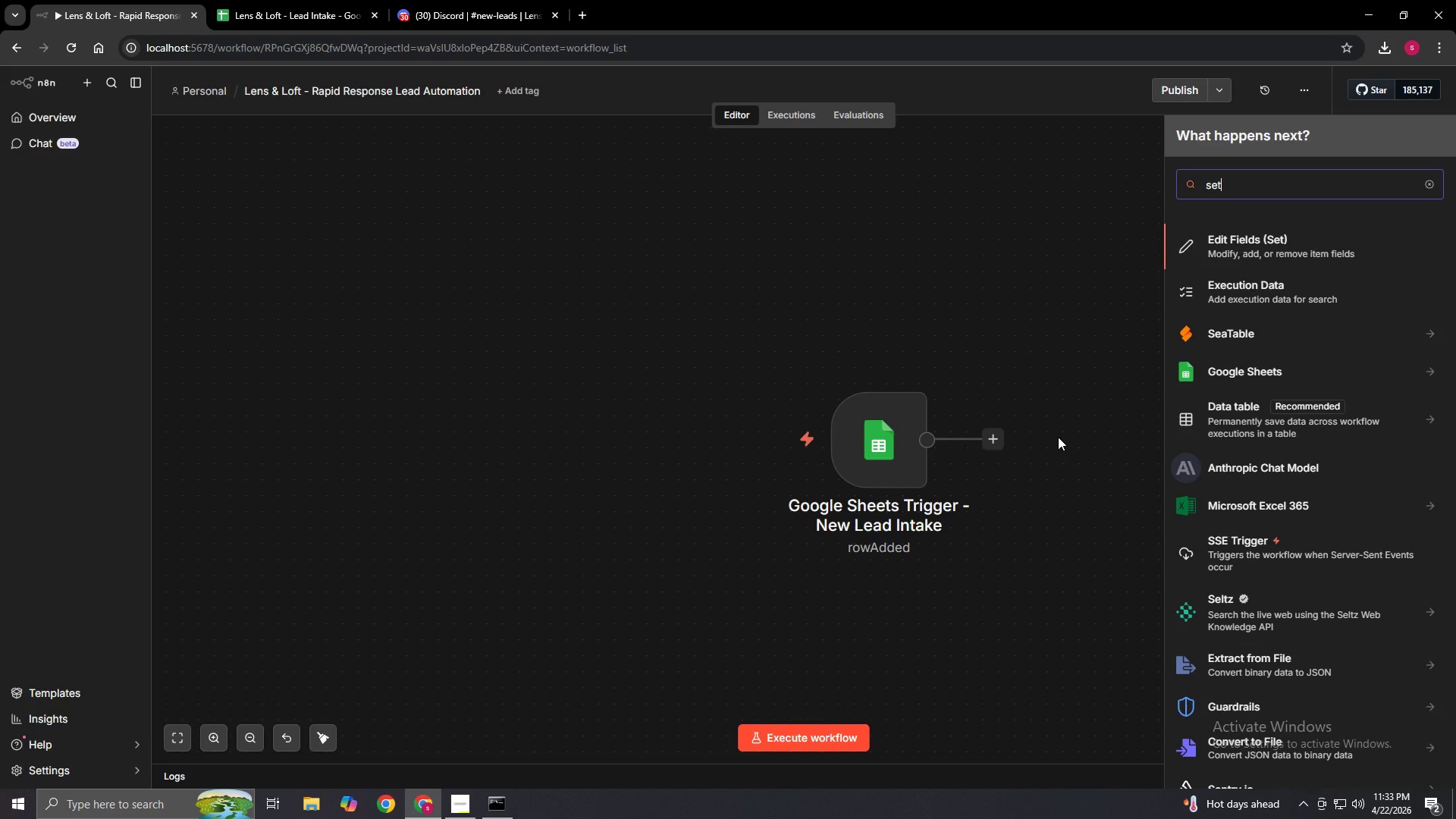 
left_click([1234, 262])
 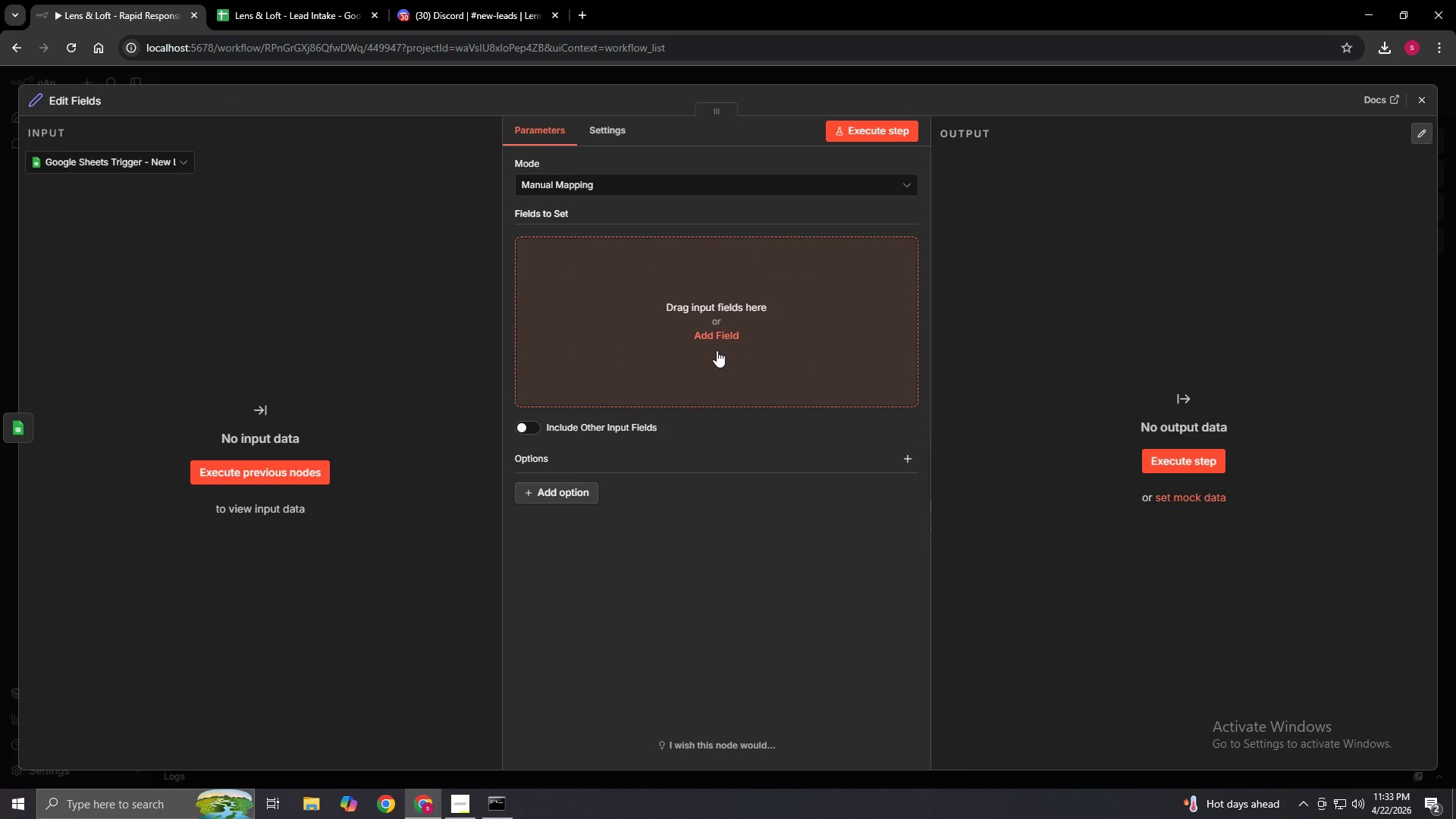 
wait(9.09)
 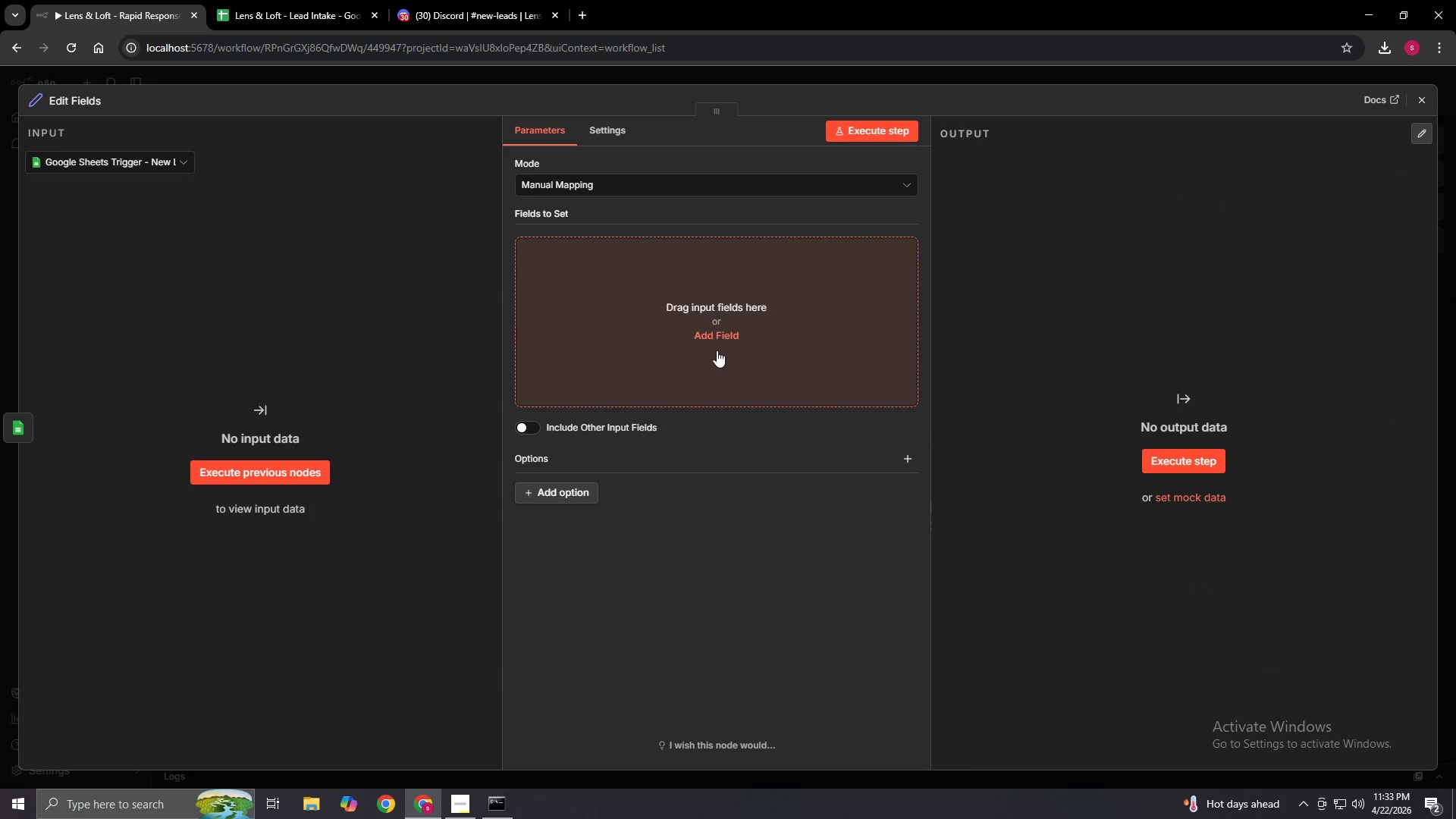 
left_click([717, 350])
 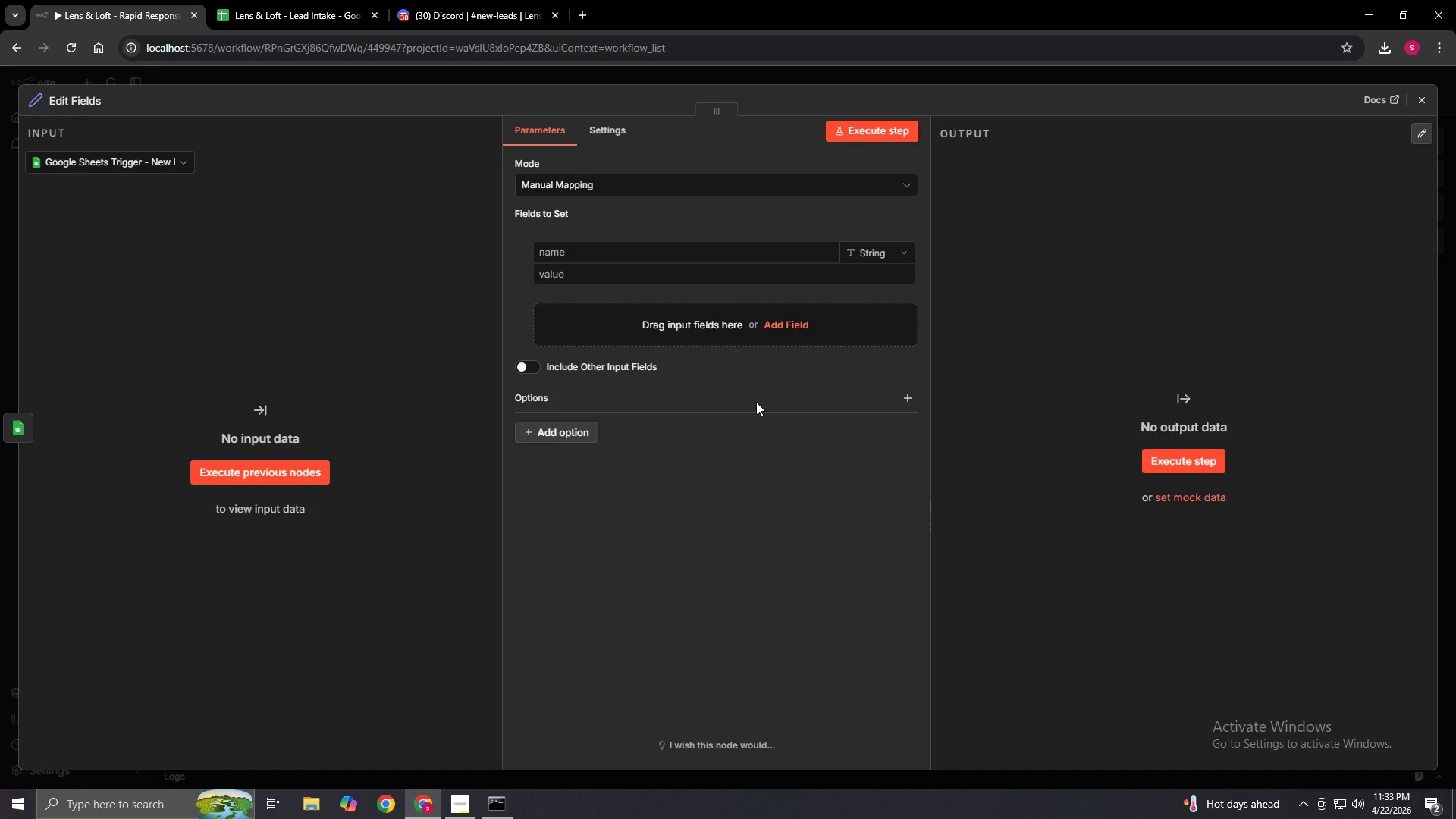 
wait(6.33)
 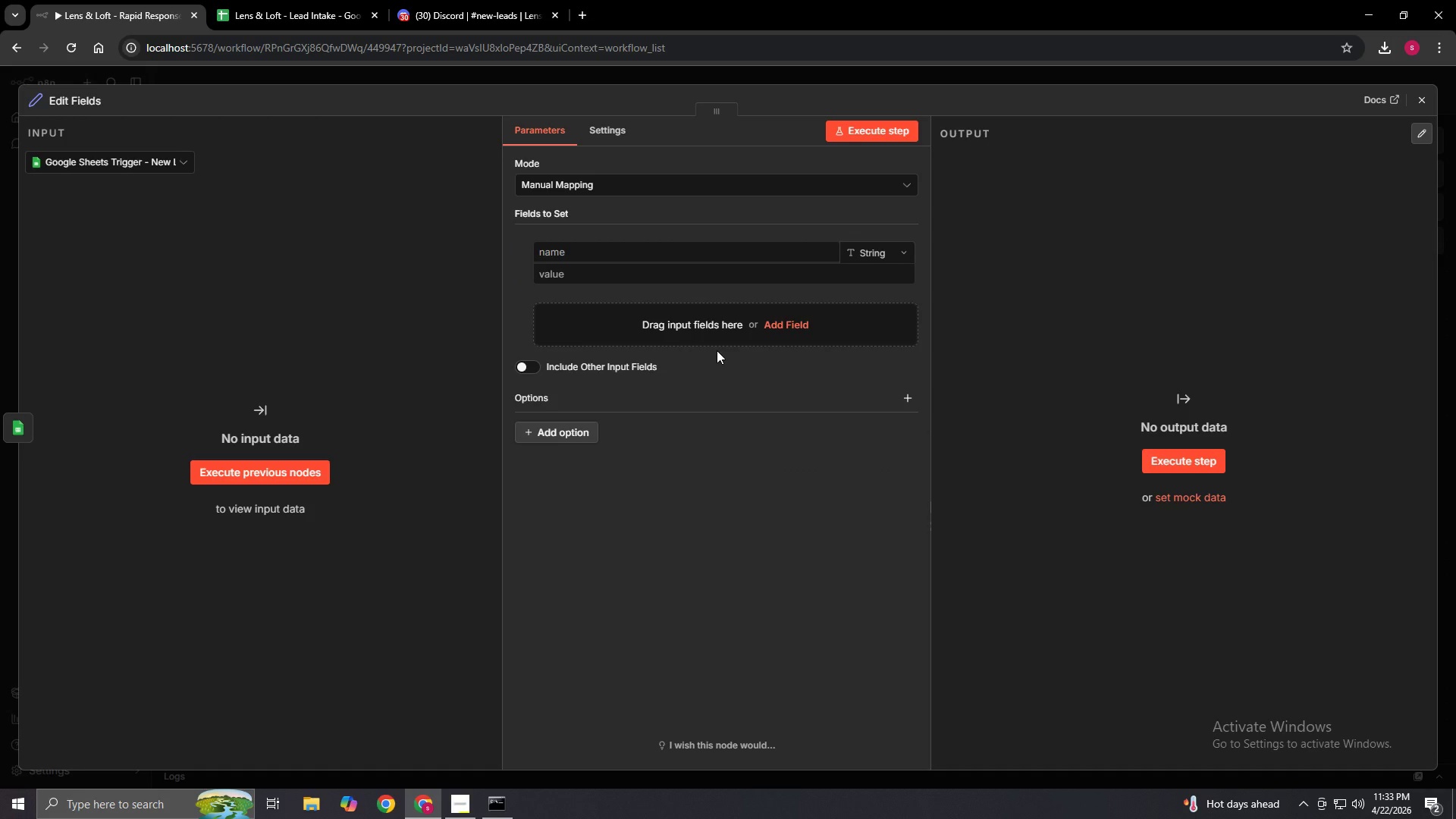 
left_click([716, 256])
 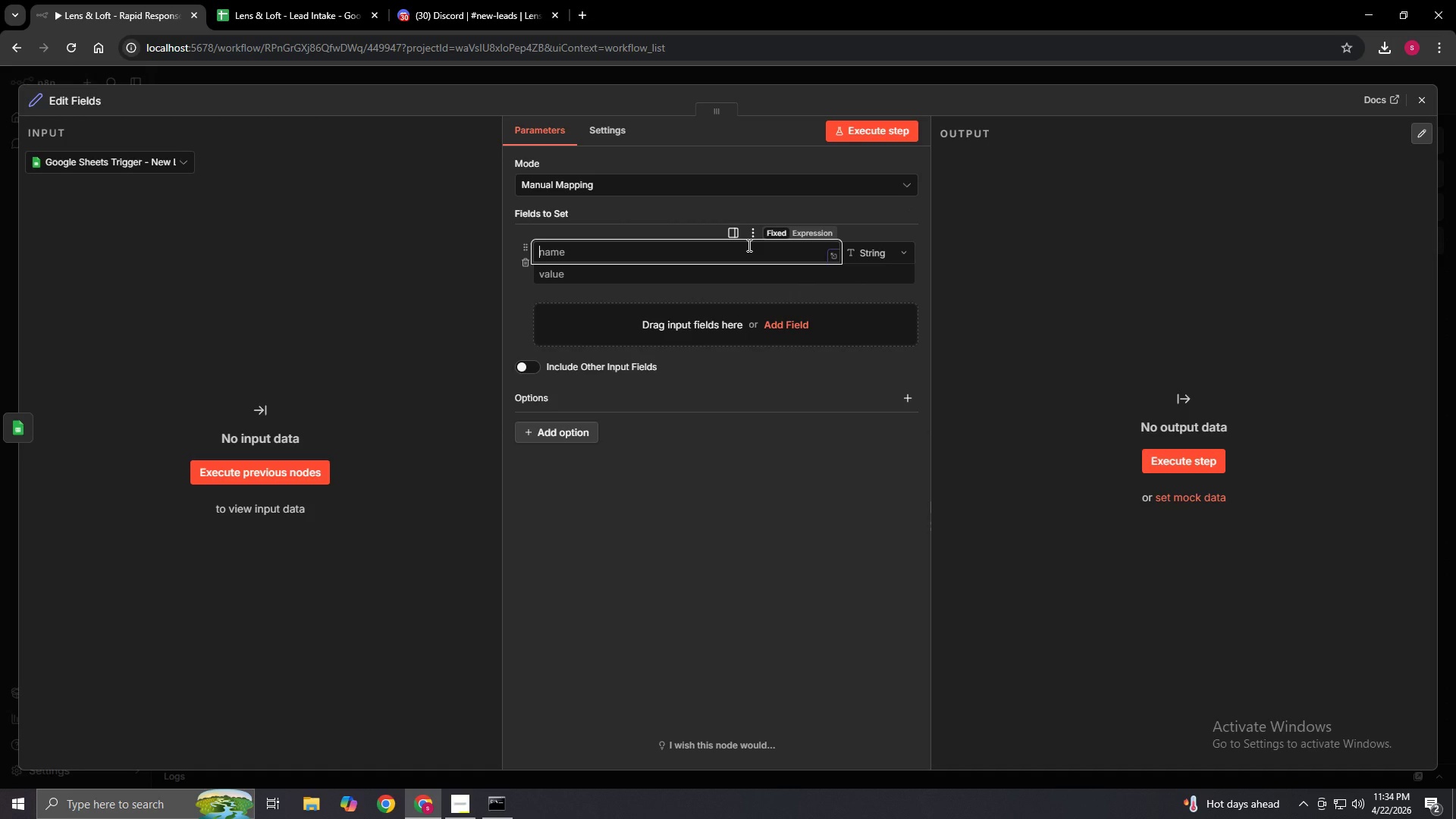 
type(leadP)
 